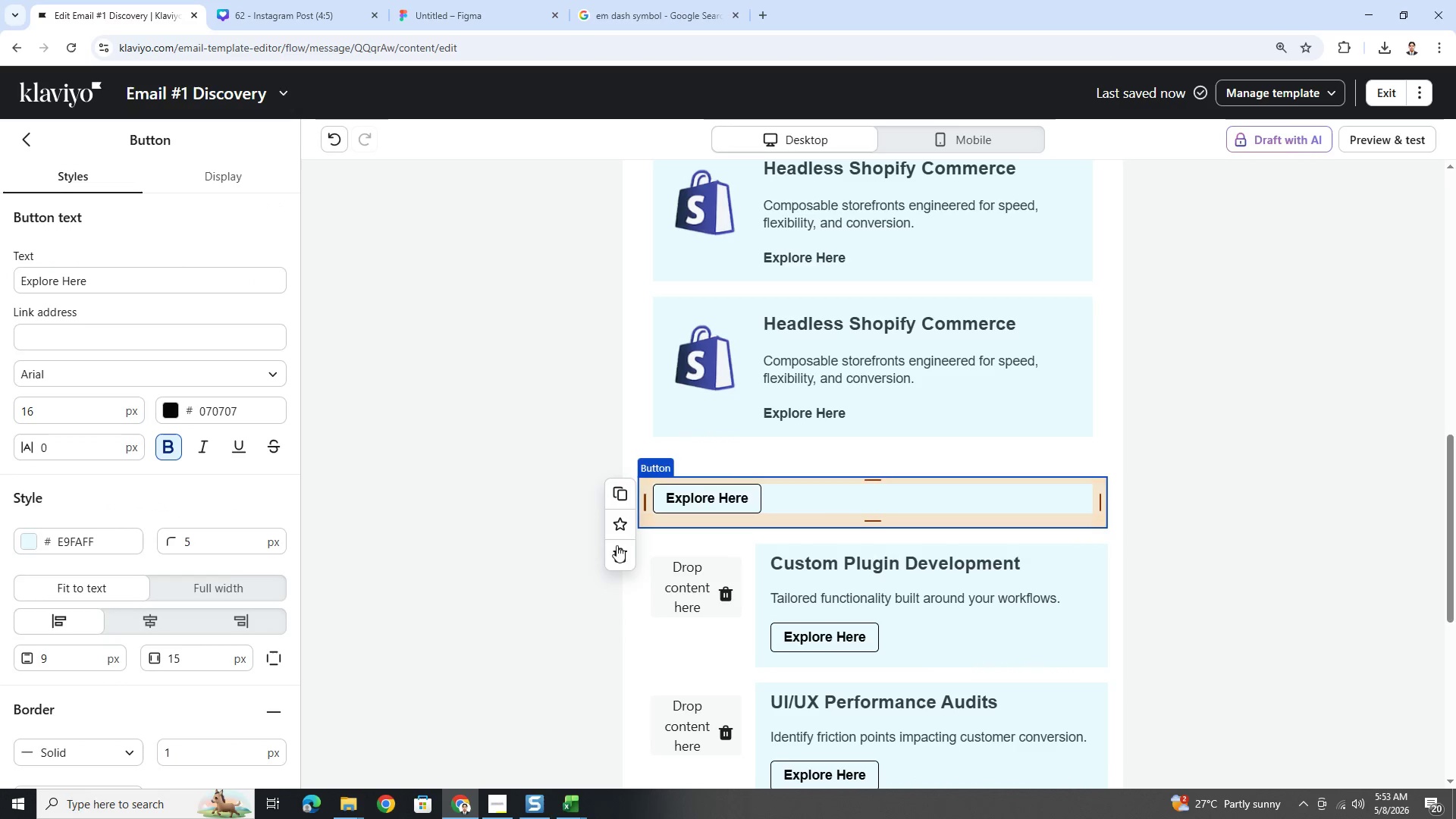 
left_click([615, 550])
 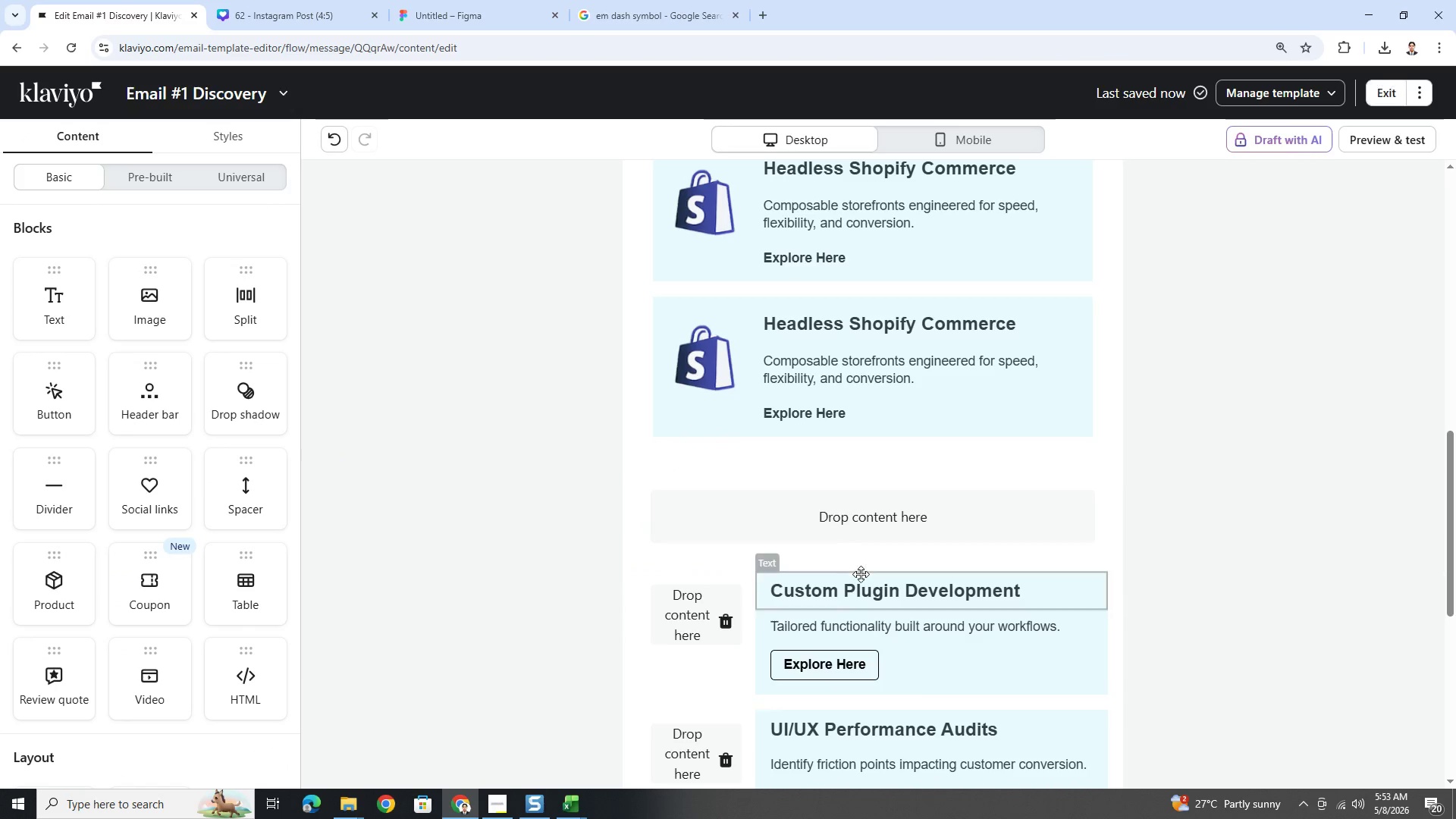 
left_click([837, 507])
 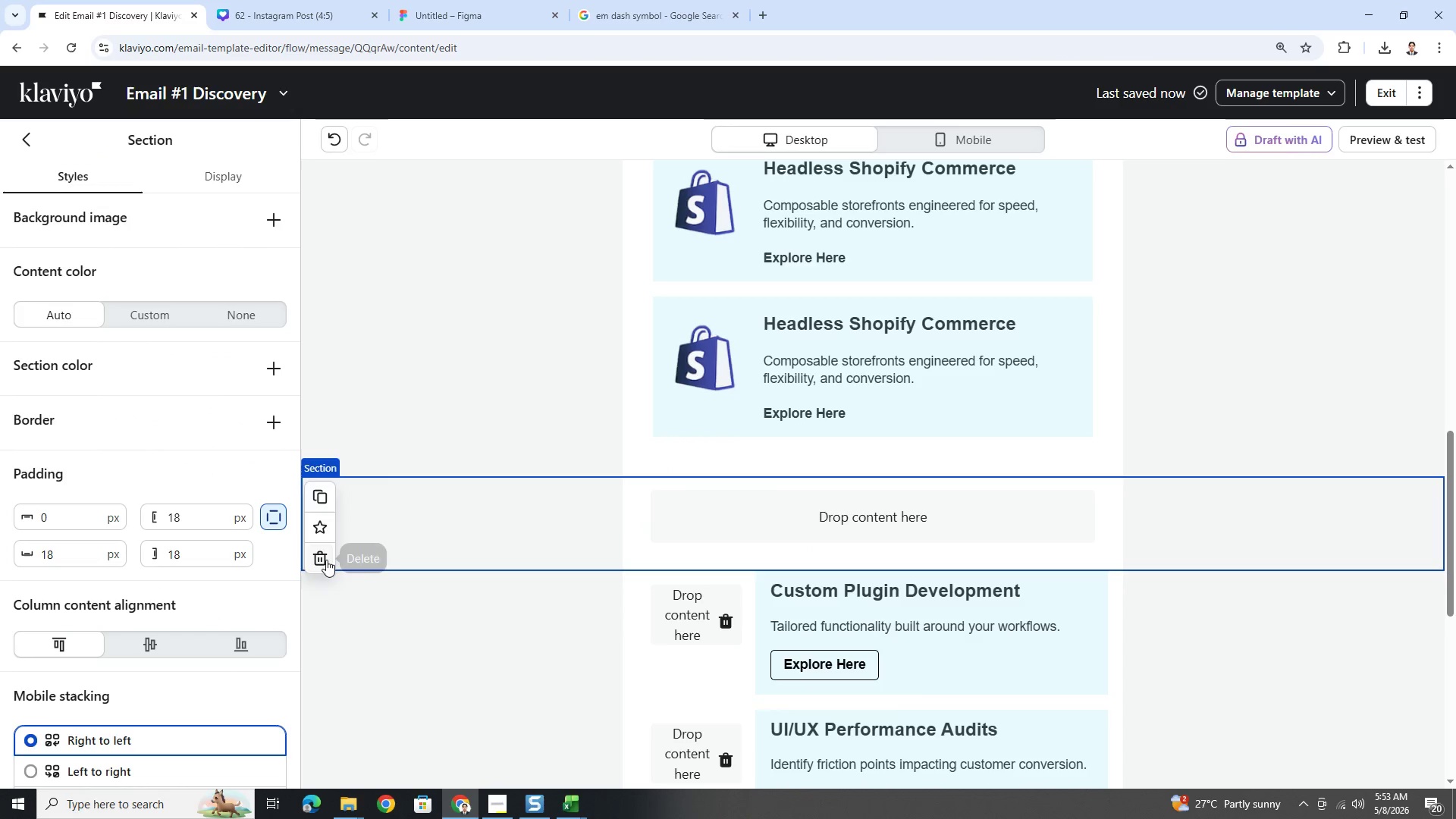 
left_click([326, 560])
 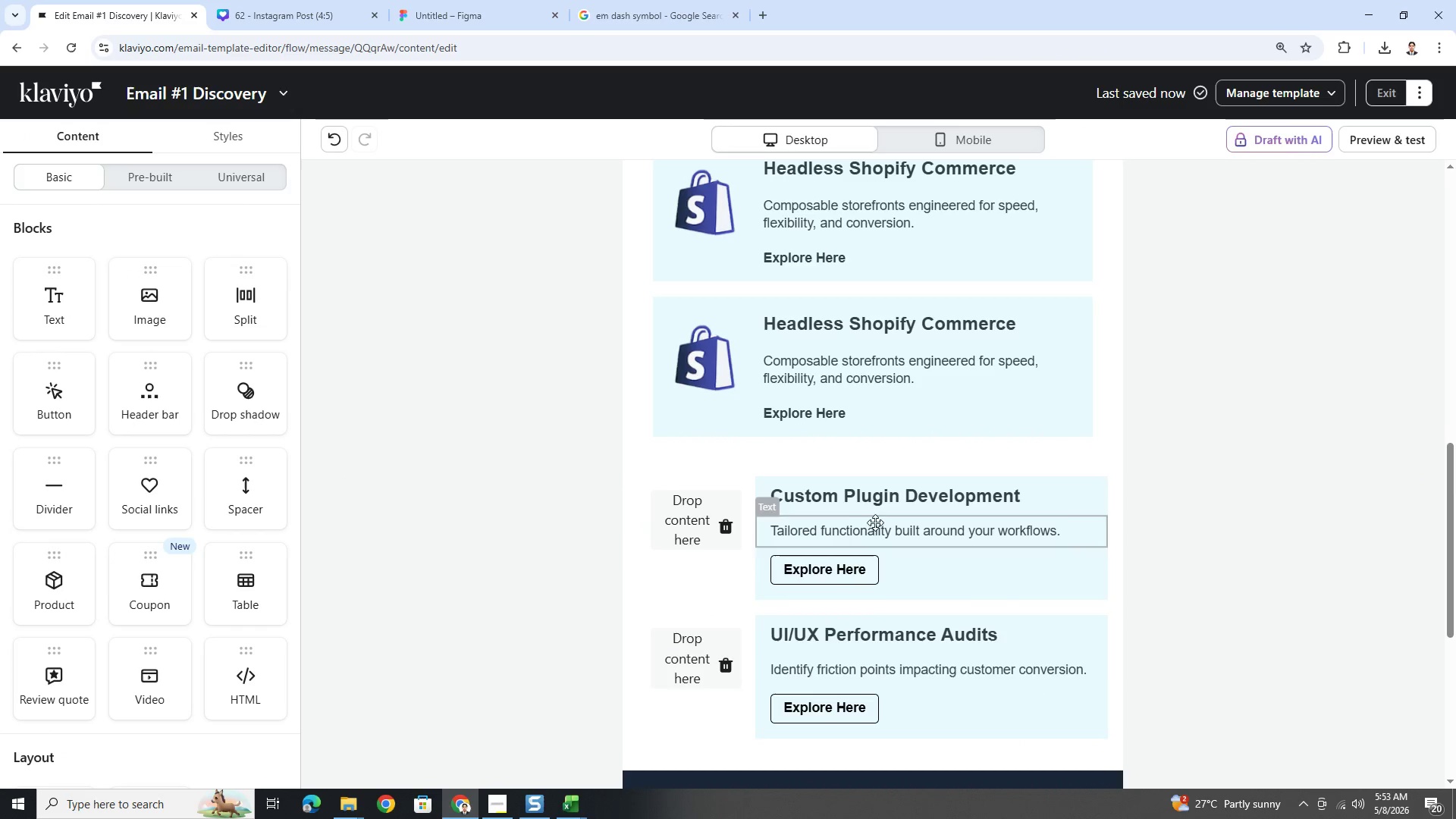 
double_click([874, 501])
 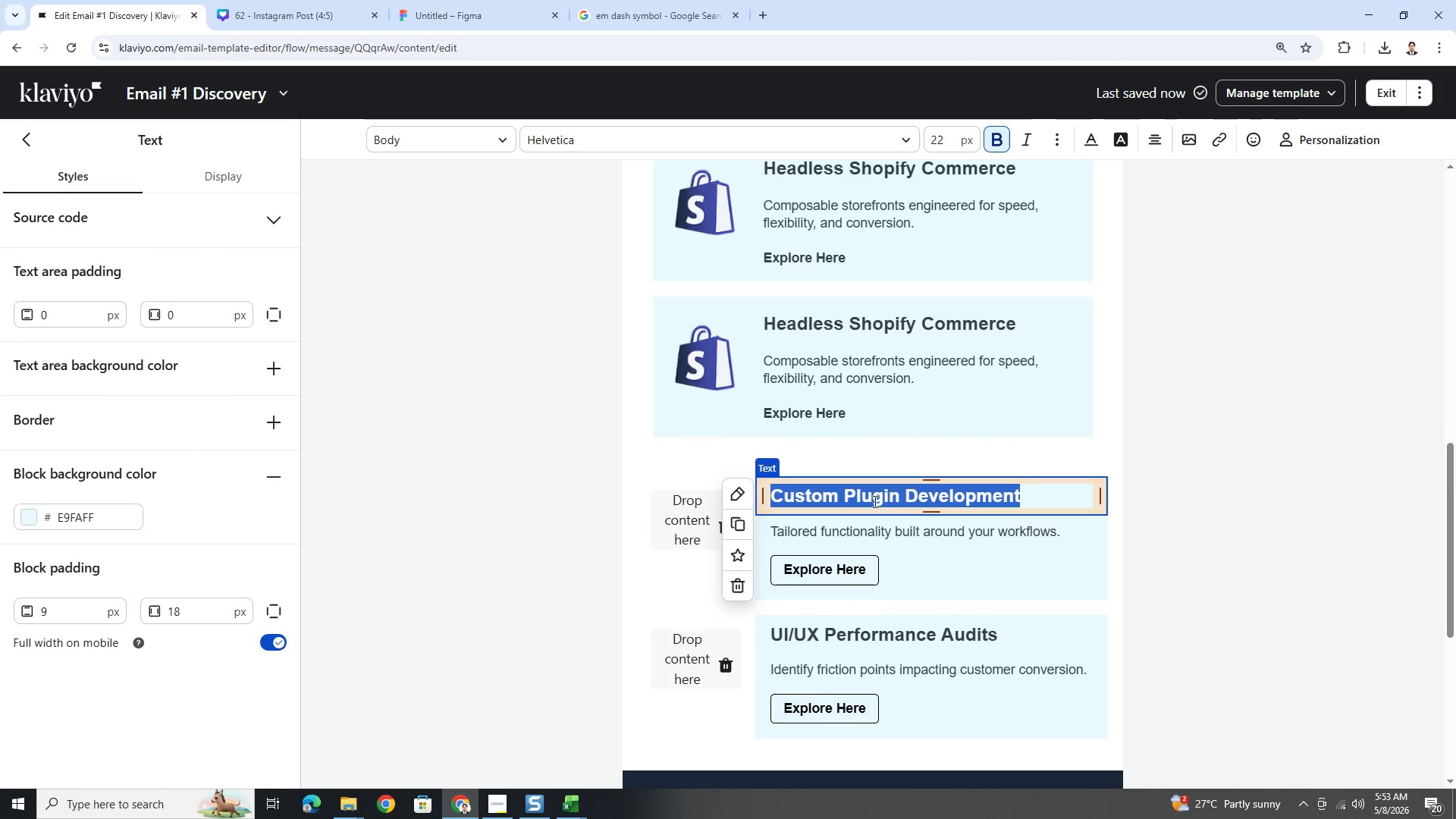 
key(Control+C)
 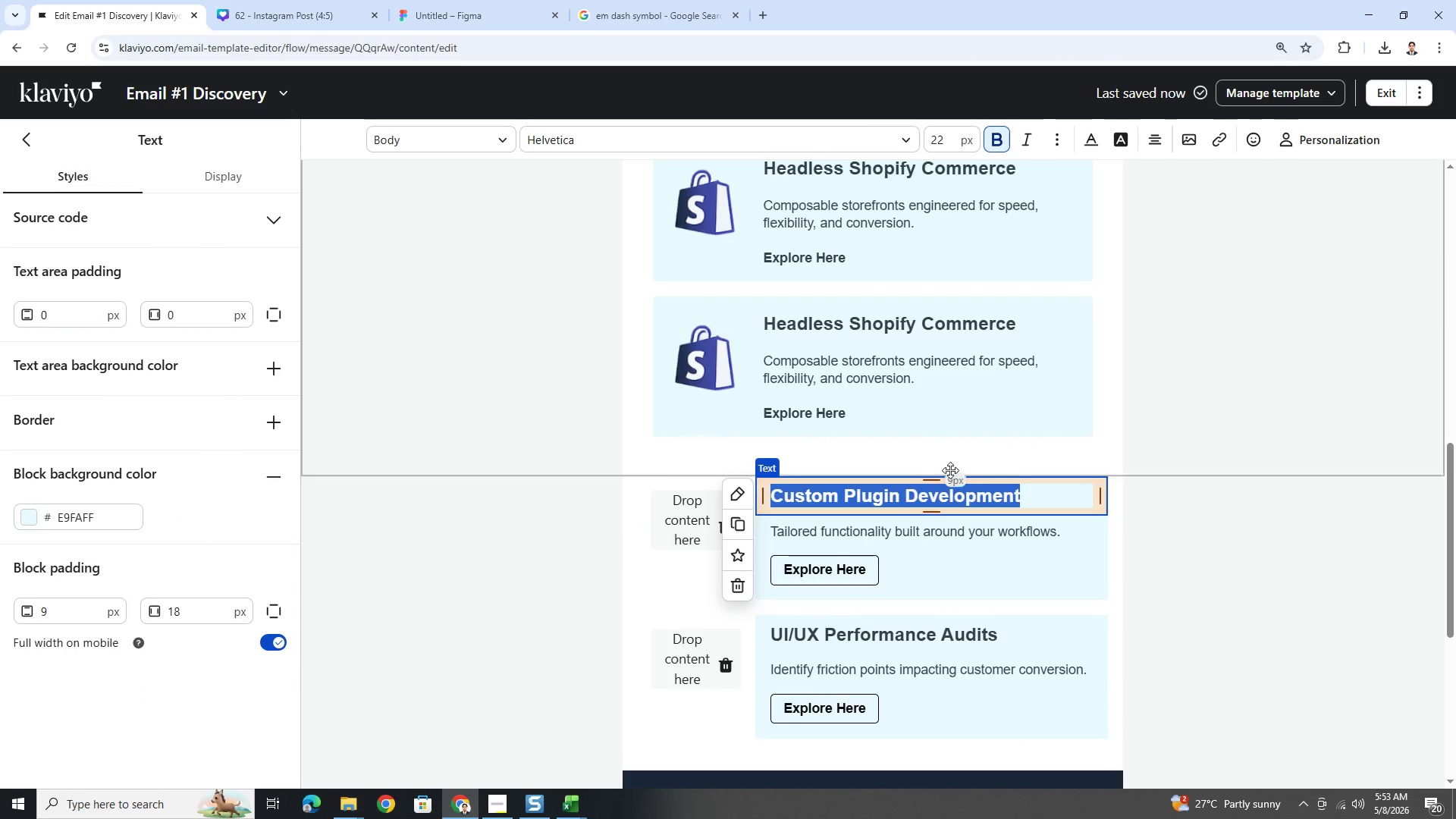 
scroll: coordinate [950, 470], scroll_direction: up, amount: 2.0
 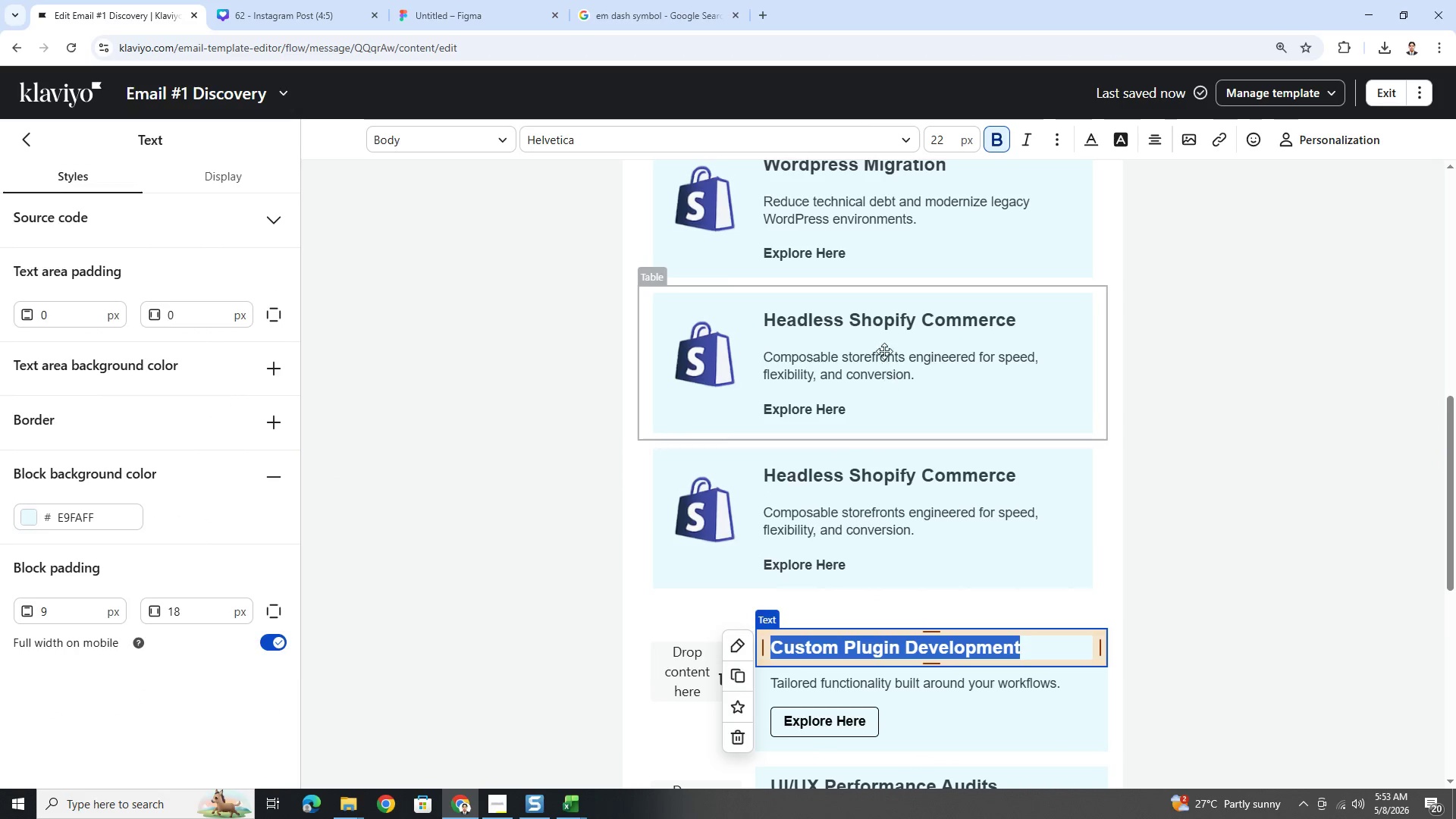 
left_click([883, 320])
 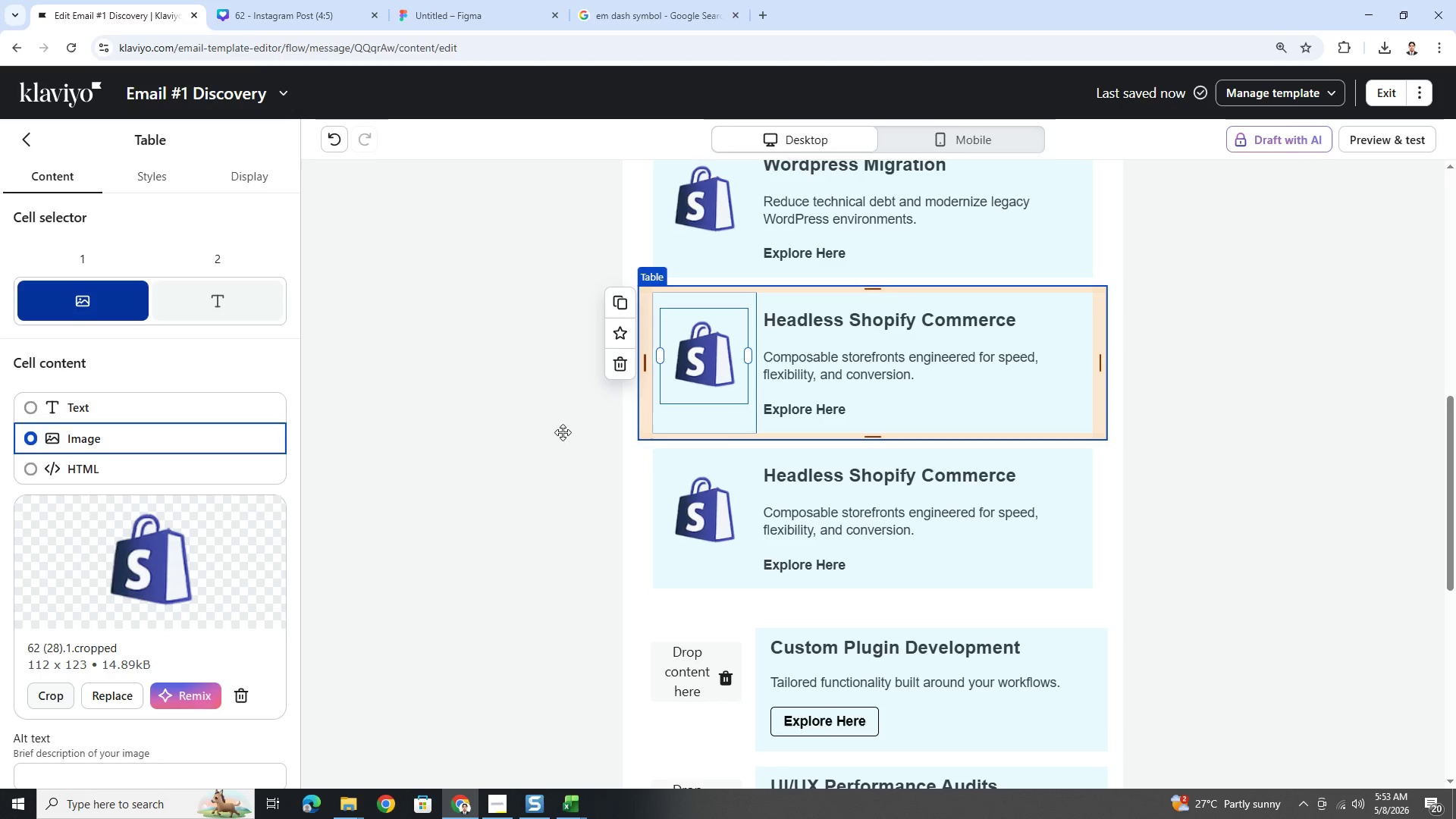 
left_click([806, 322])
 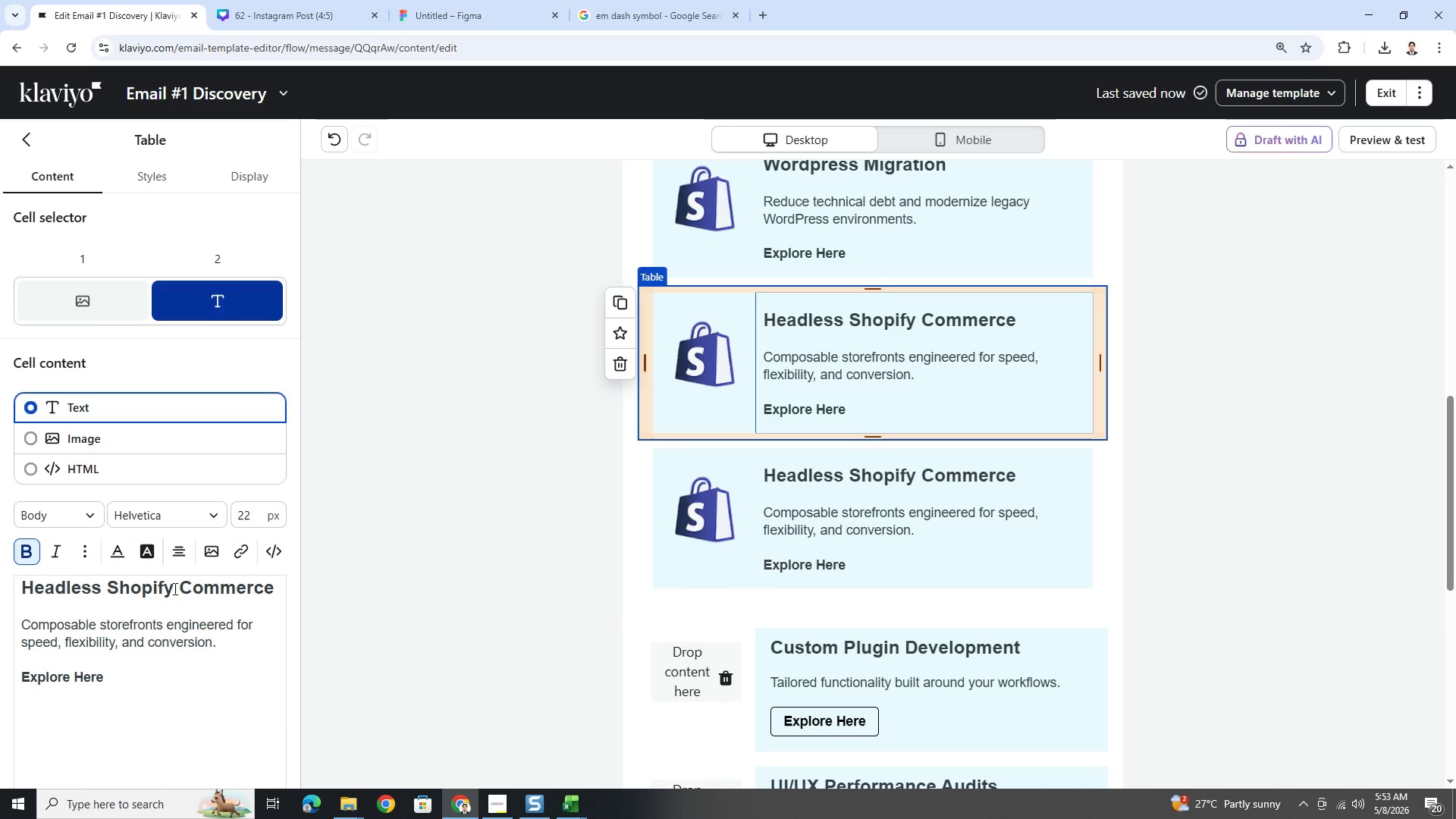 
double_click([174, 588])
 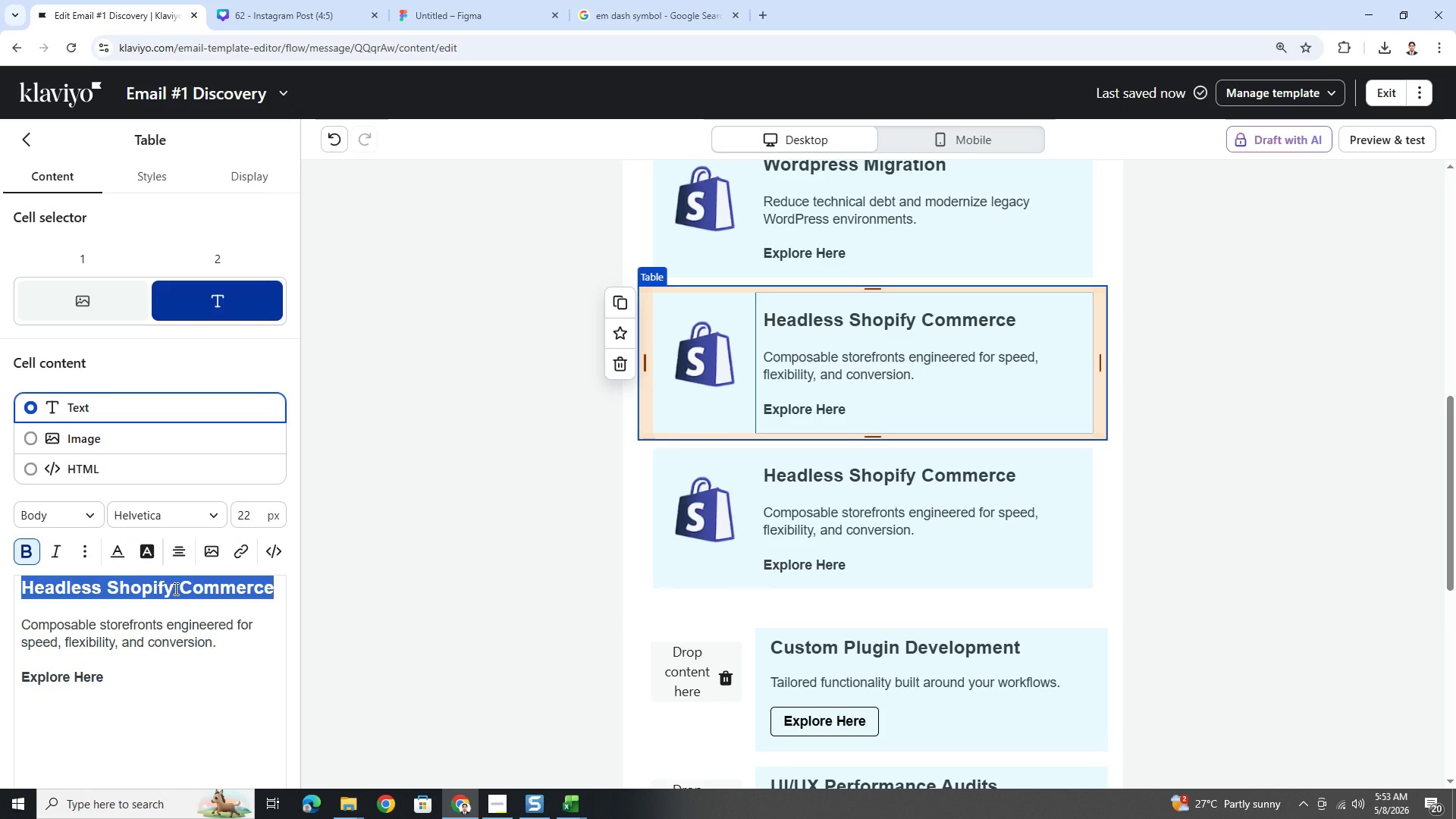 
key(Control+V)
 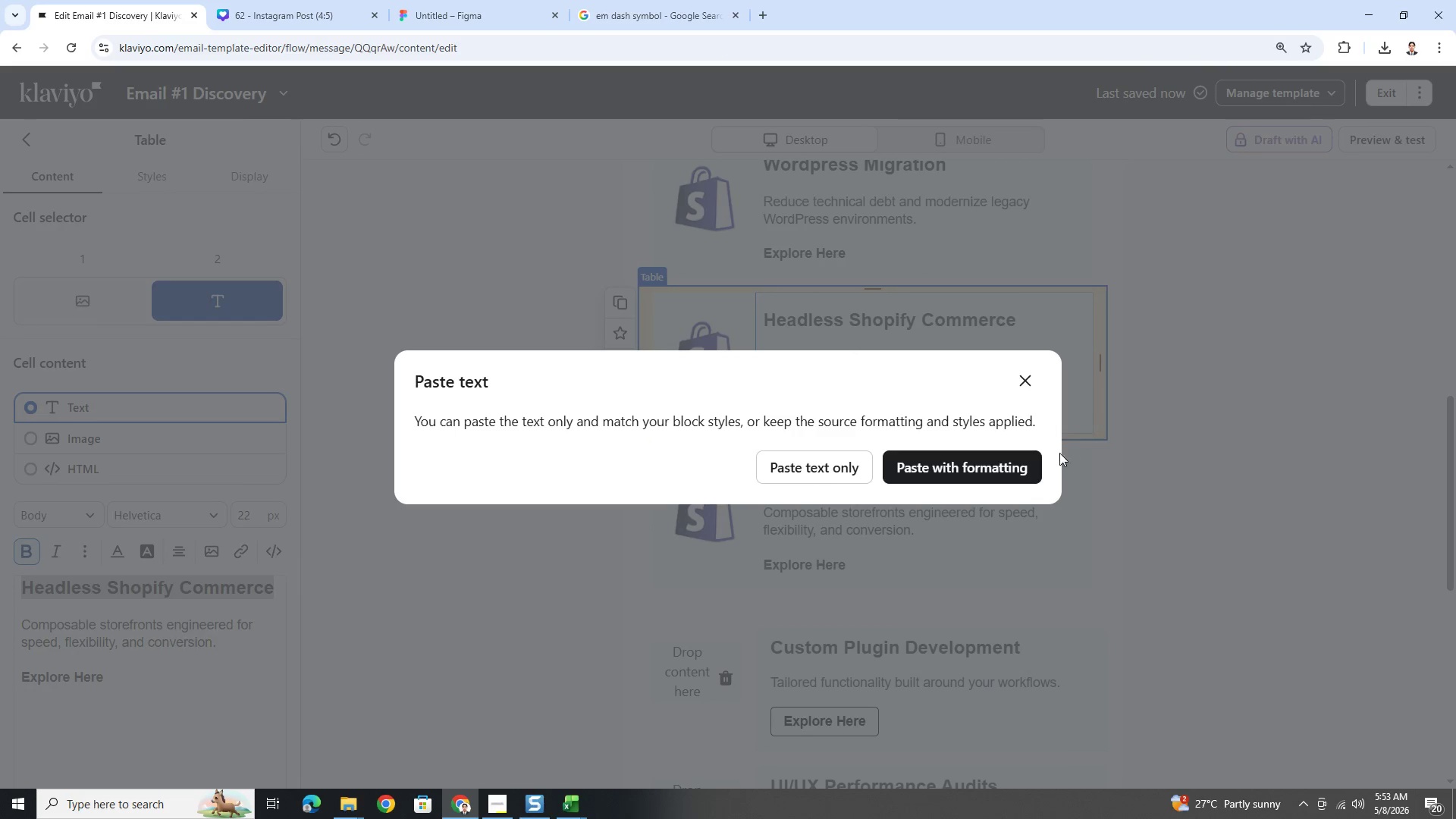 
left_click([1018, 464])
 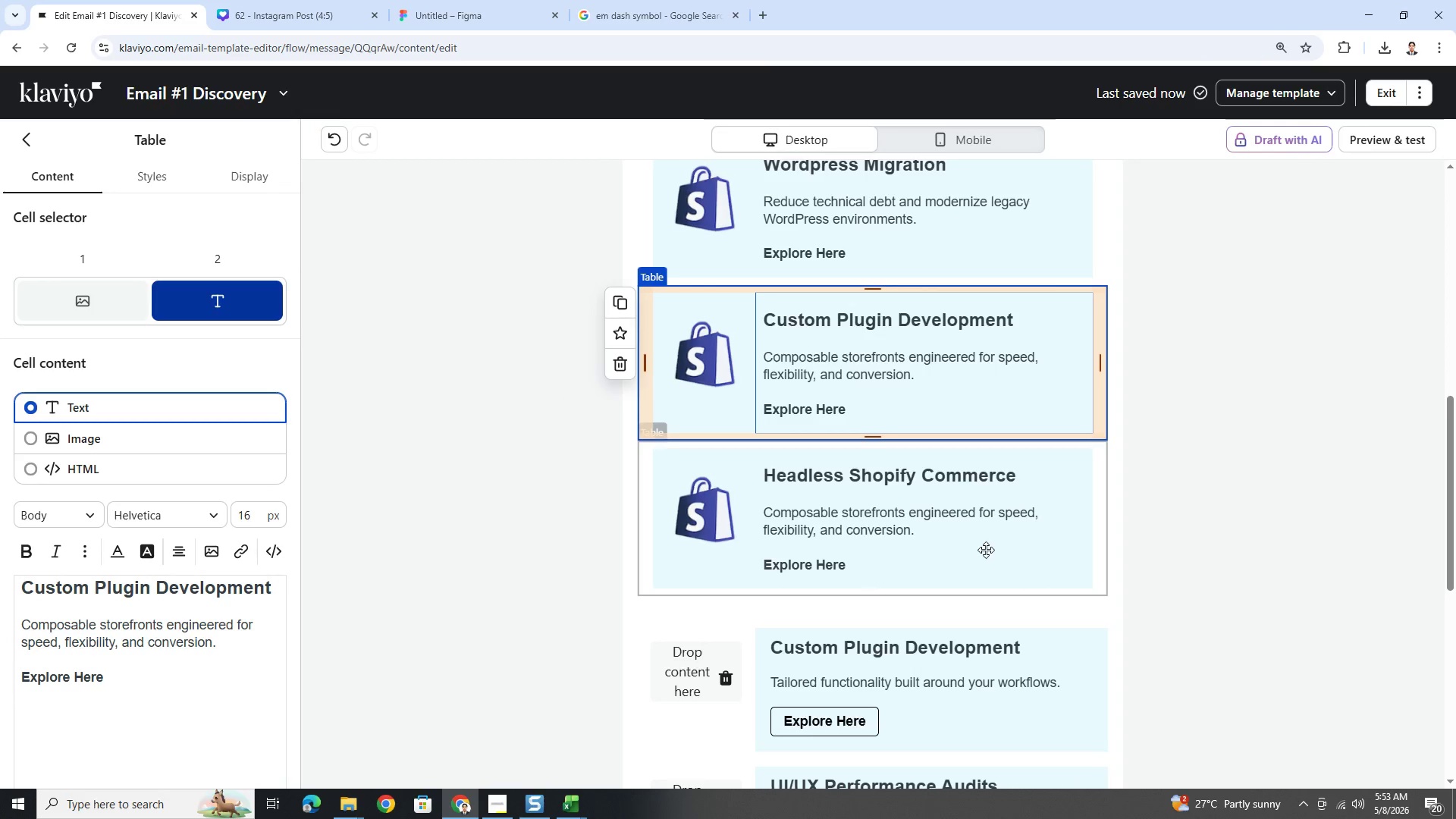 
left_click([941, 521])
 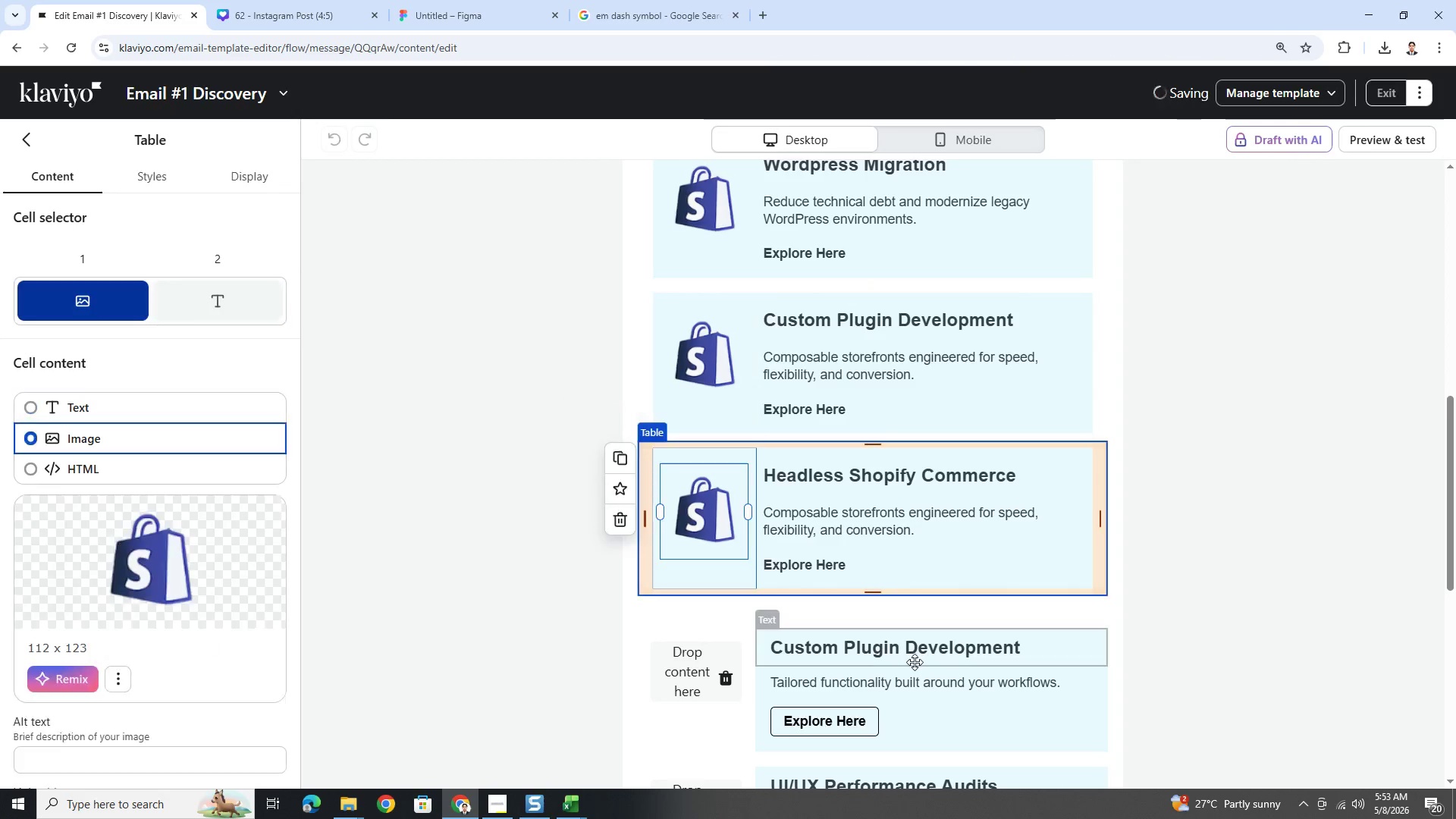 
left_click([915, 662])
 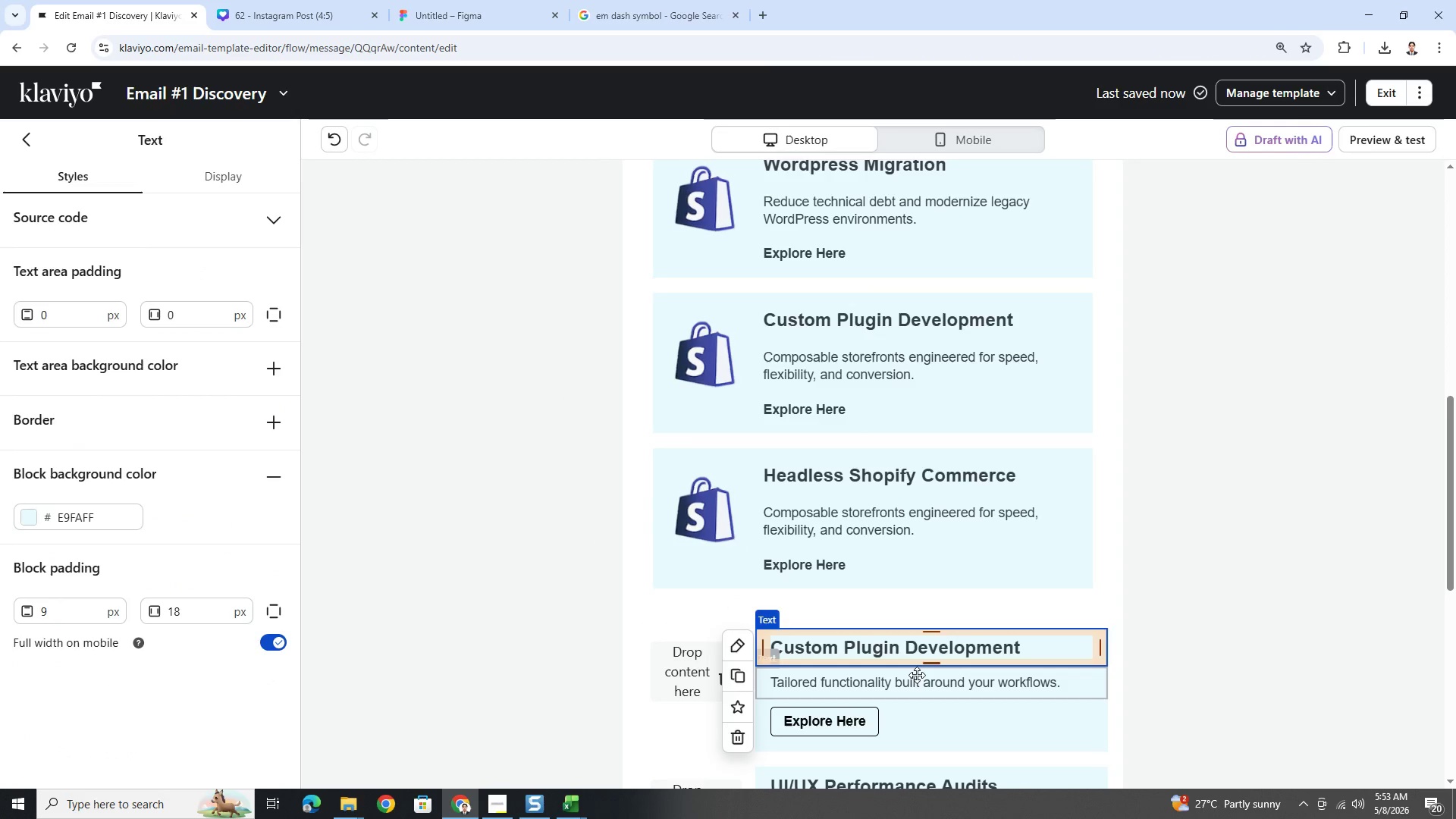 
double_click([917, 675])
 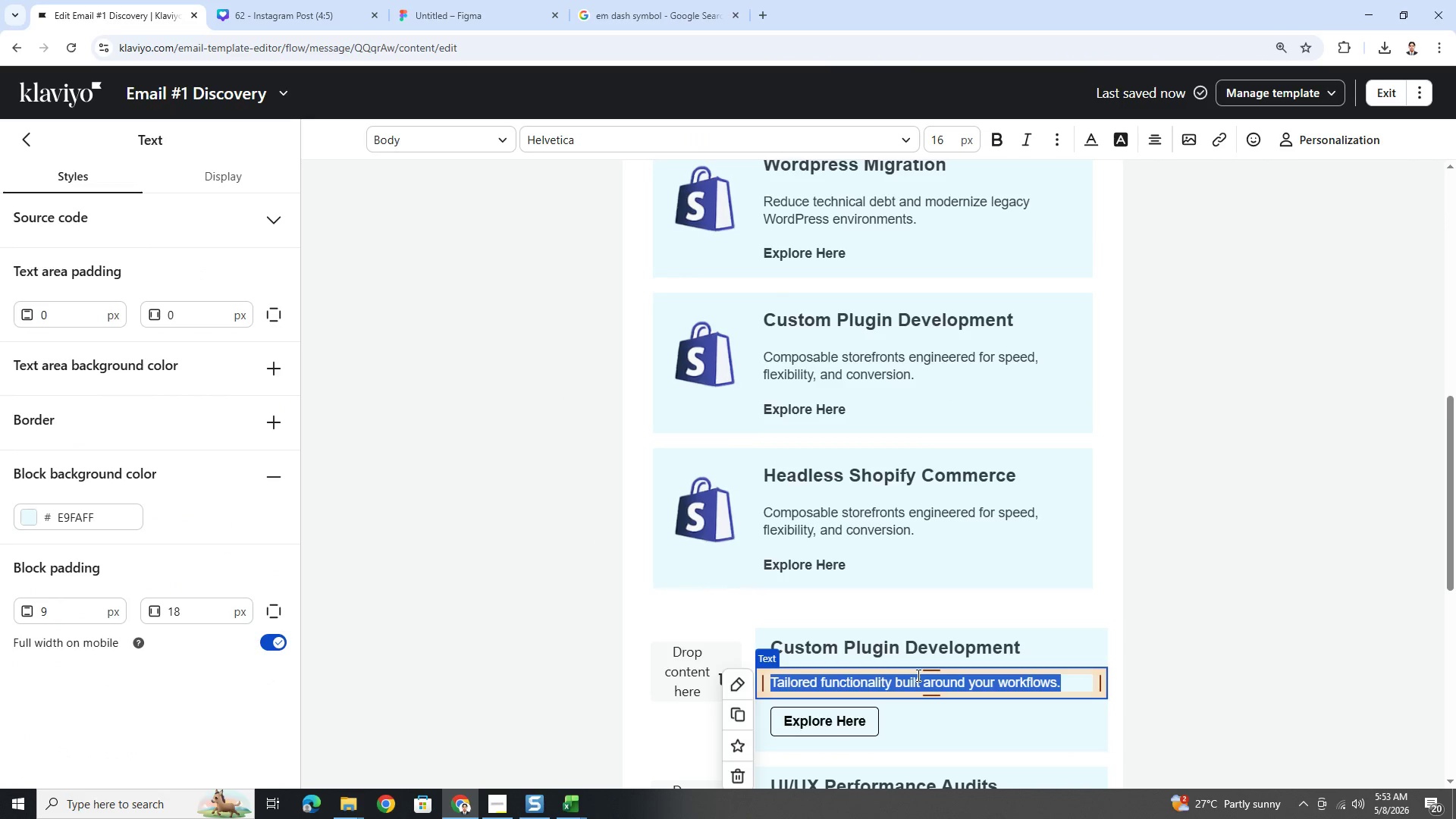 
key(Control+C)
 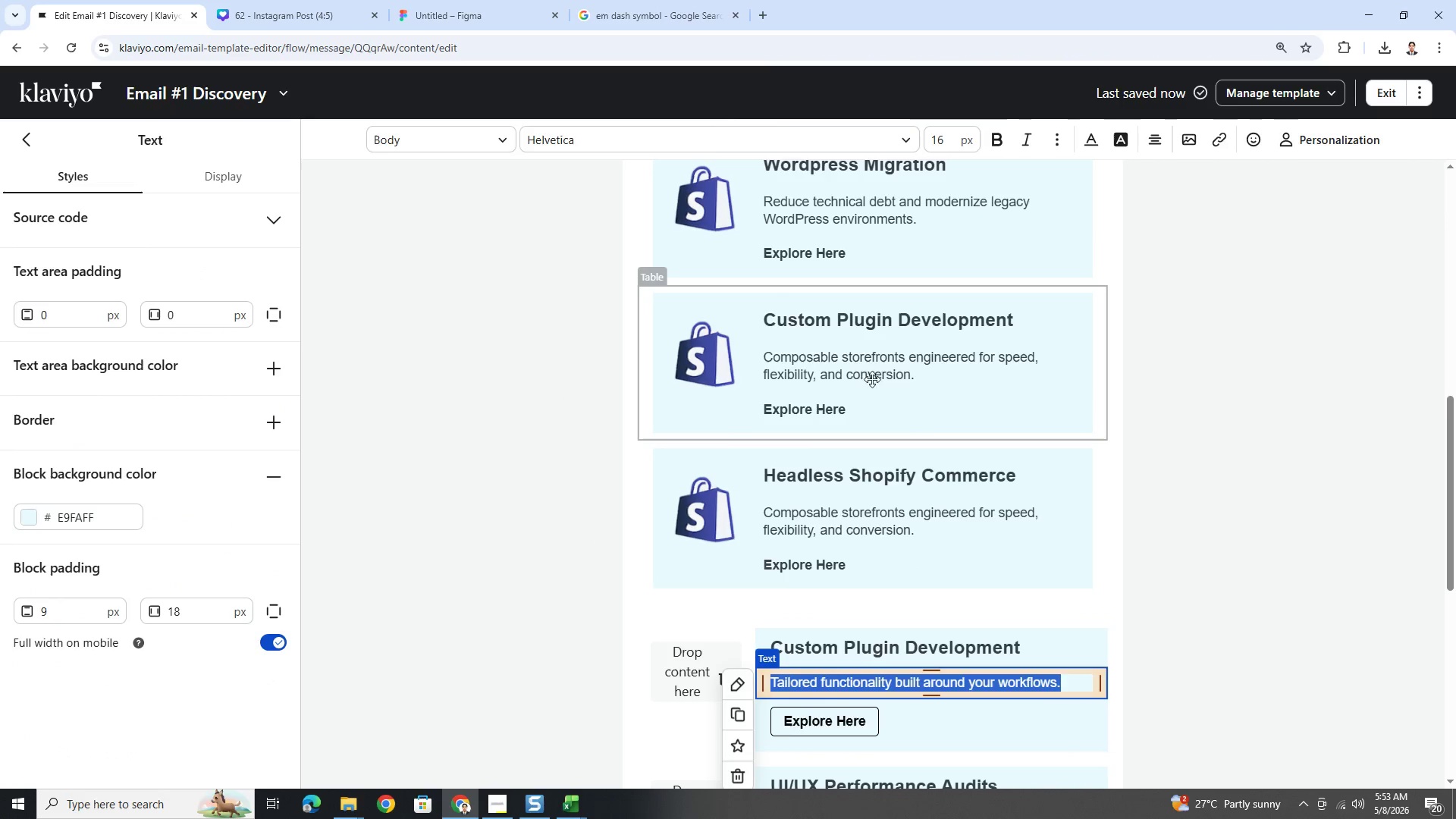 
left_click([870, 370])
 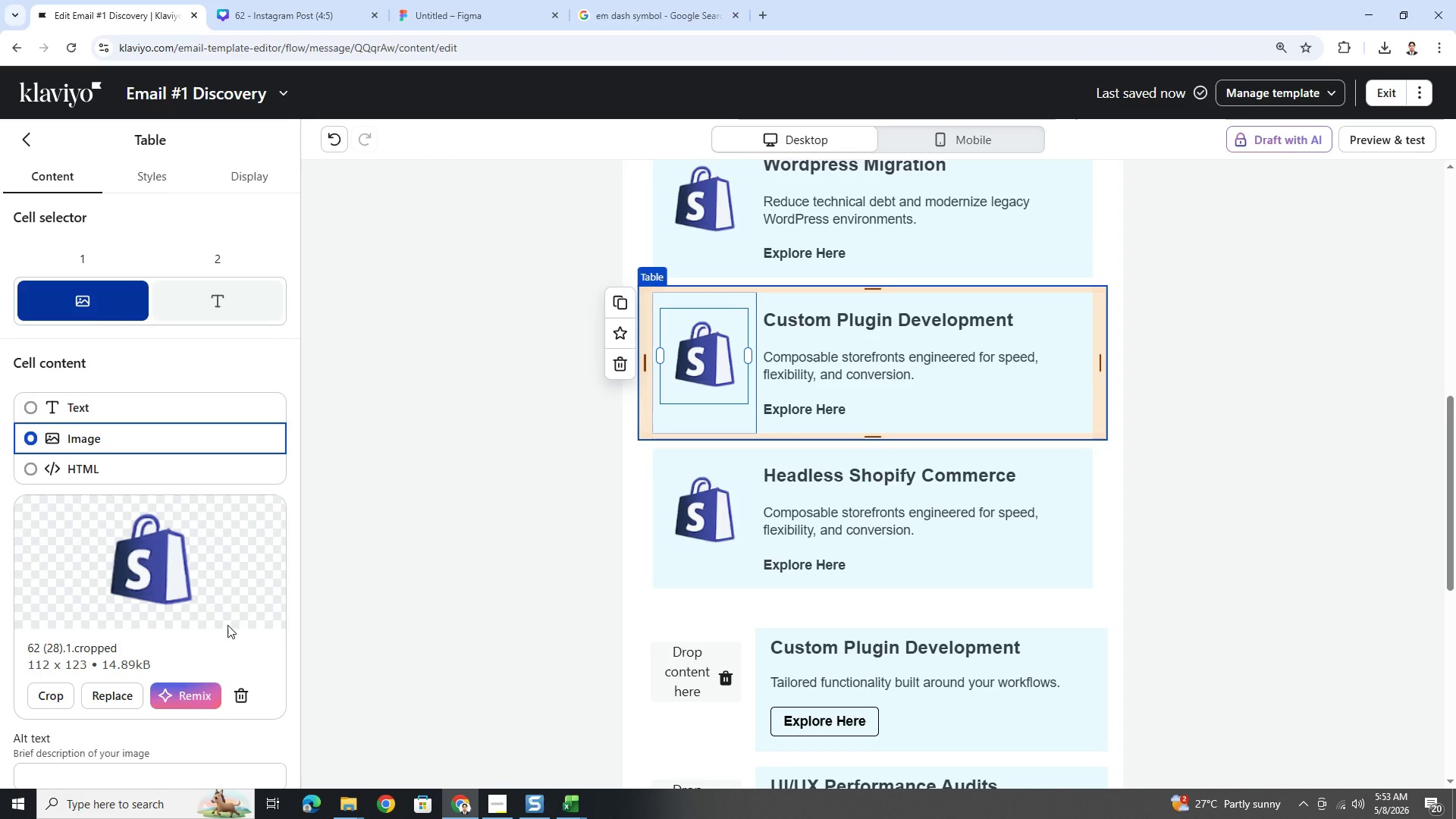 
left_click([801, 396])
 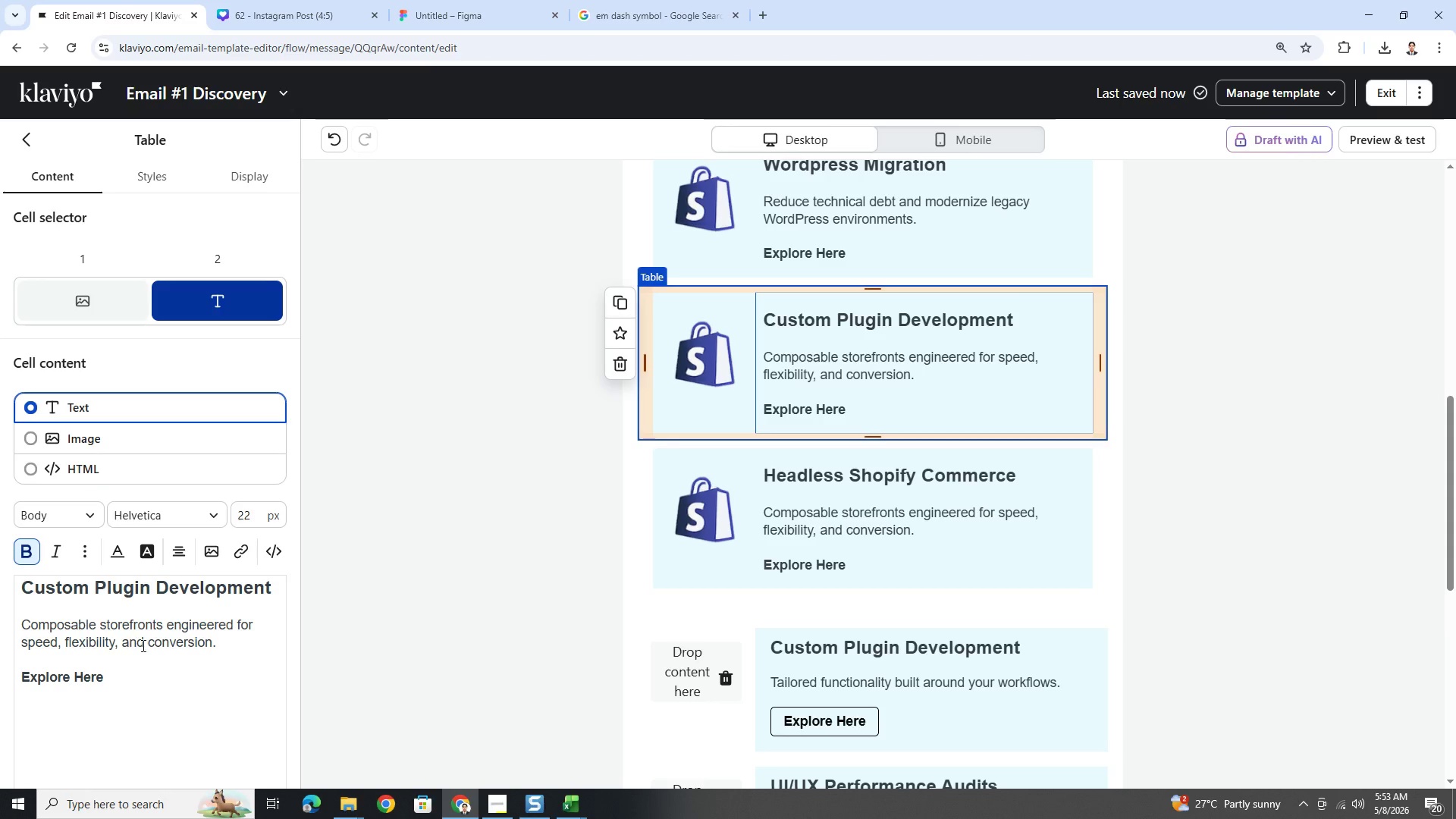 
left_click_drag(start_coordinate=[255, 644], to_coordinate=[0, 628])
 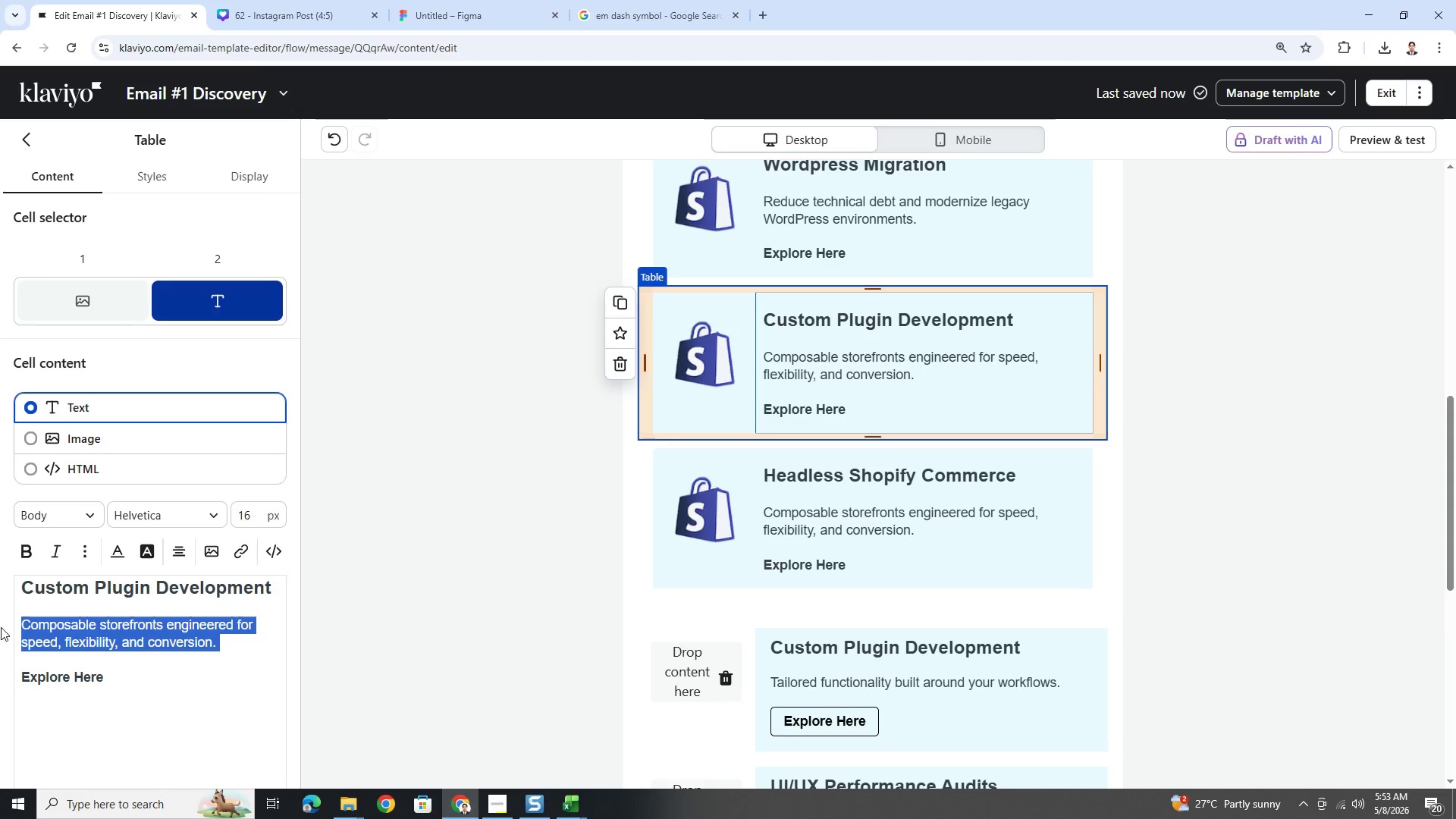 
key(Control+ControlLeft)
 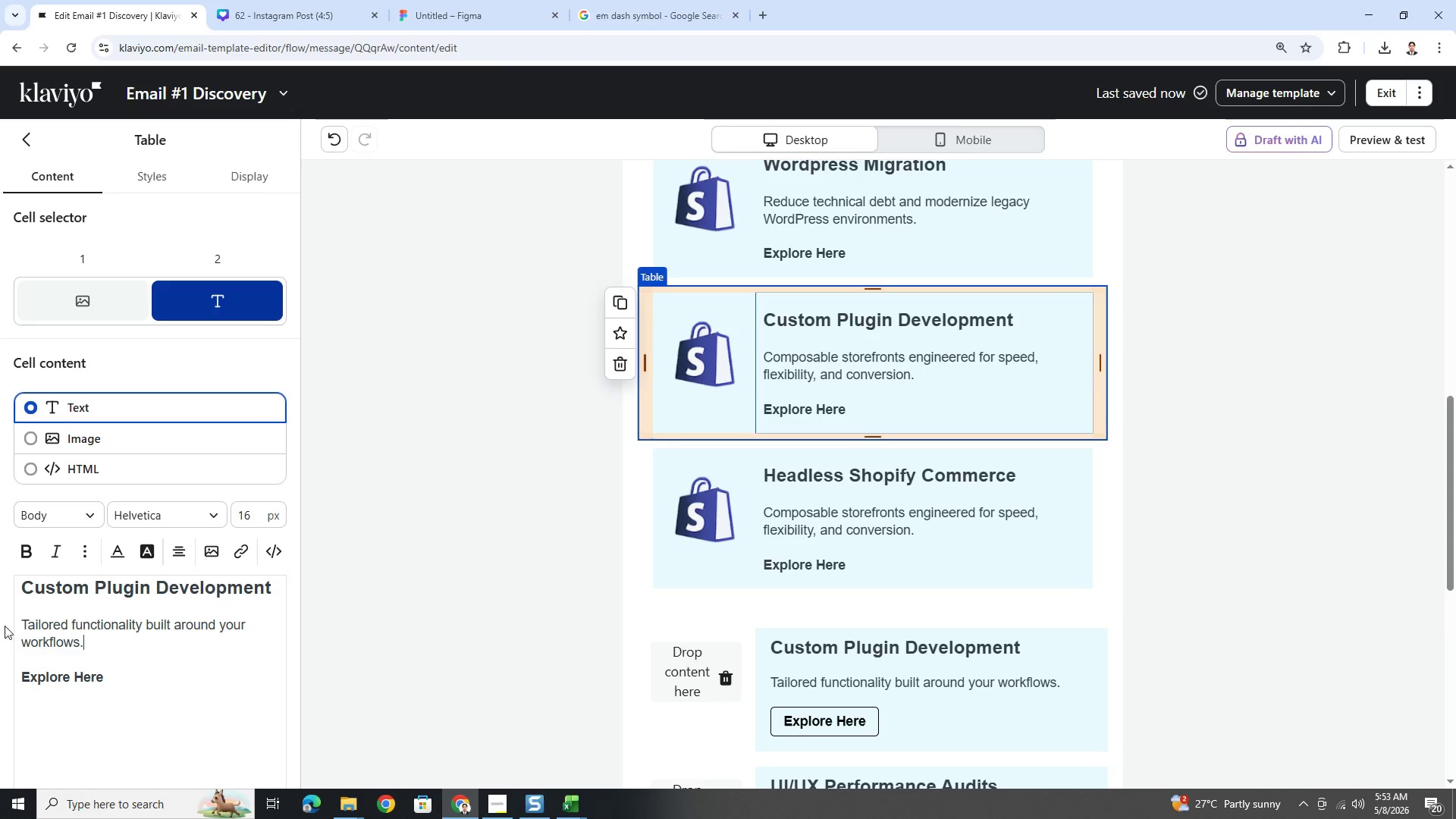 
key(Control+V)
 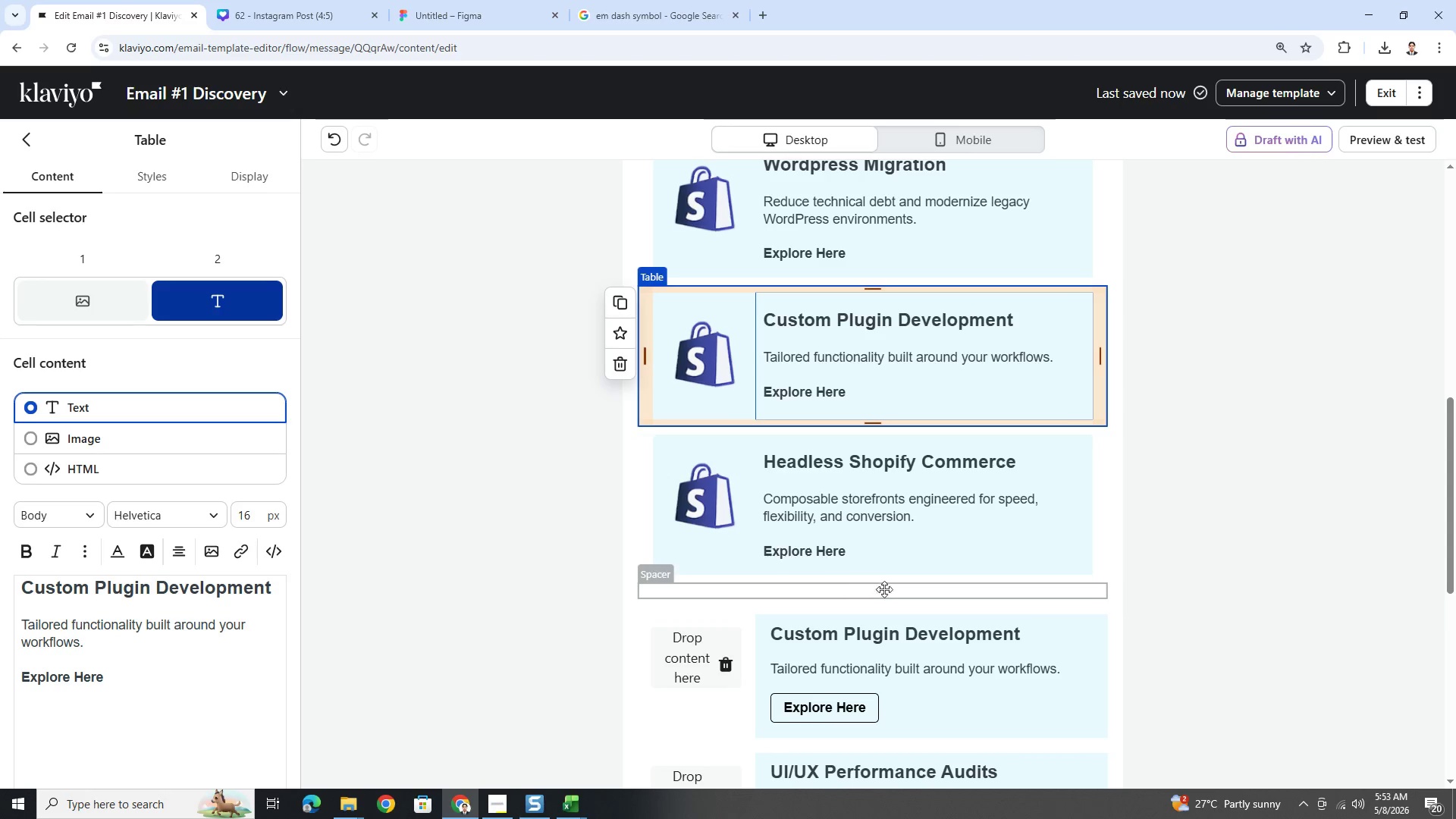 
left_click([990, 504])
 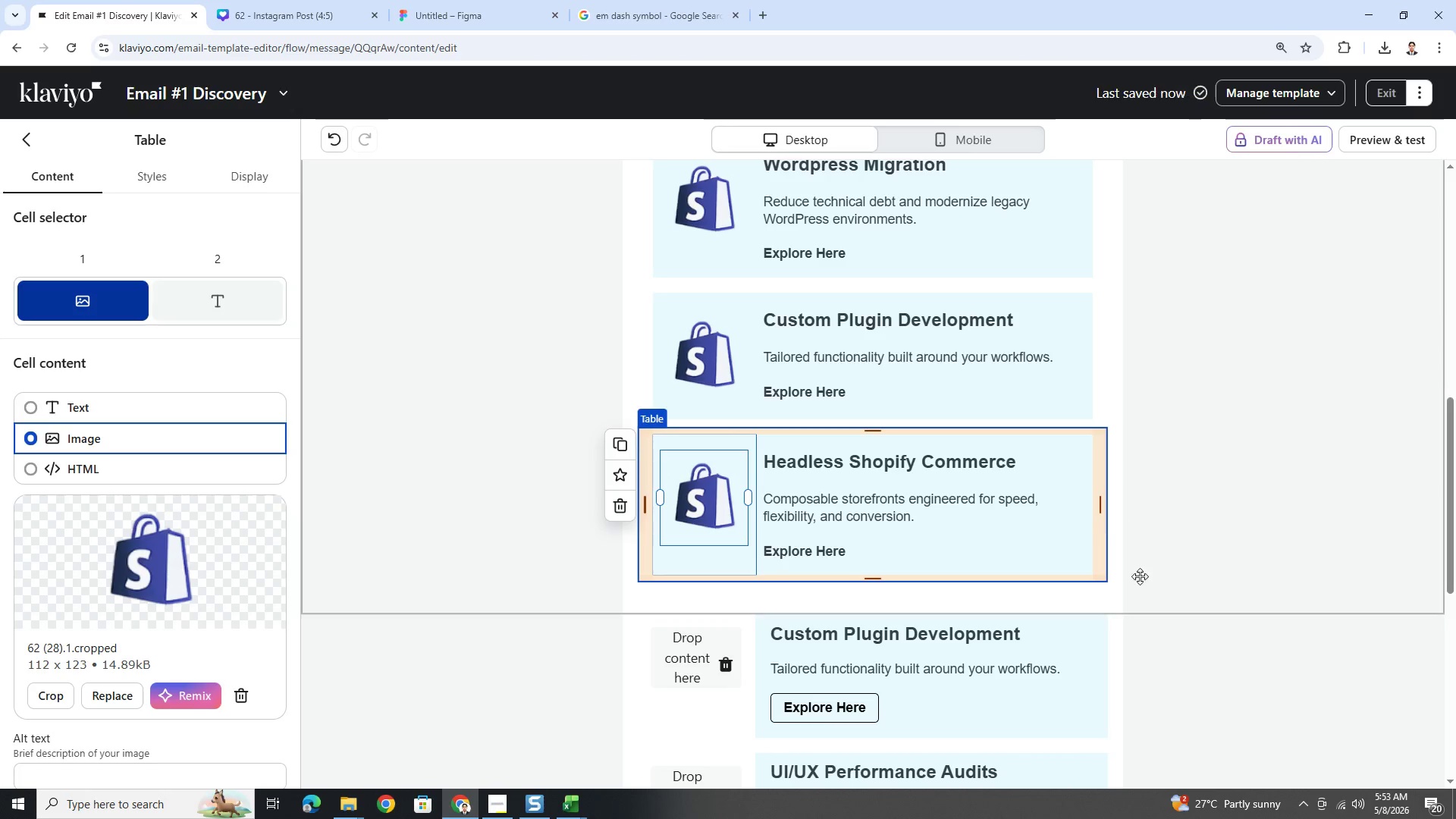 
left_click([1130, 646])
 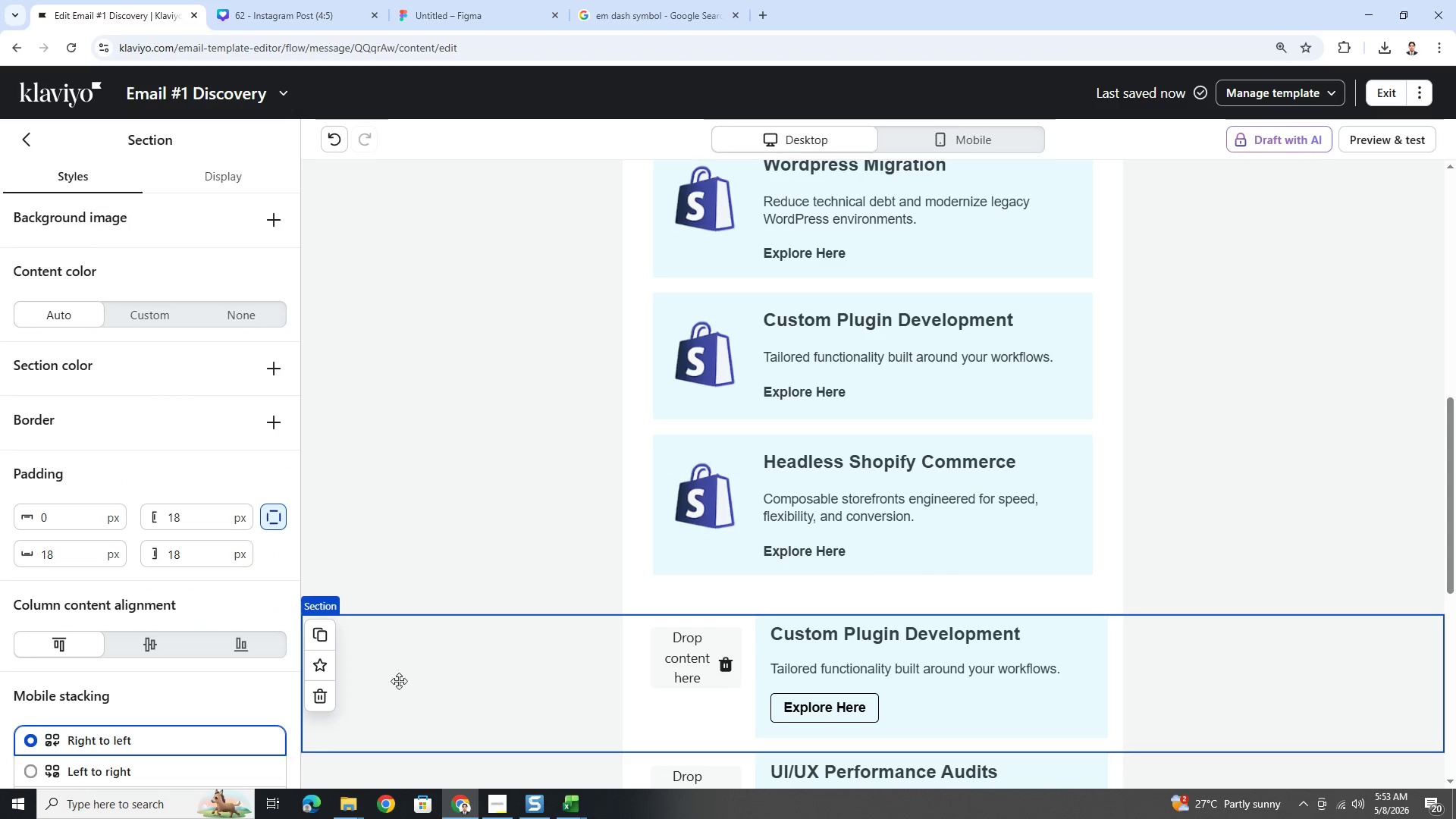 
left_click([320, 693])
 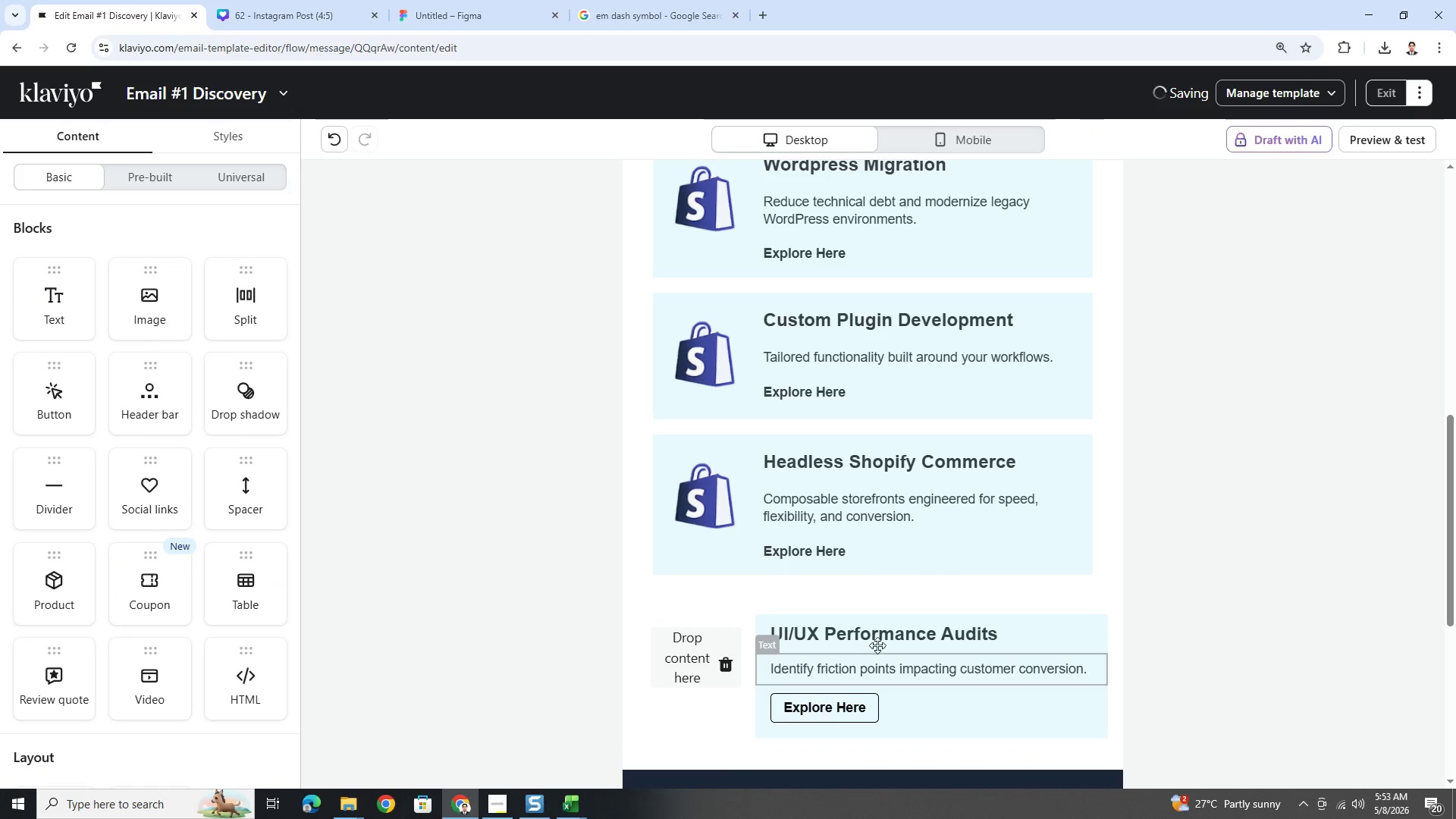 
double_click([880, 638])
 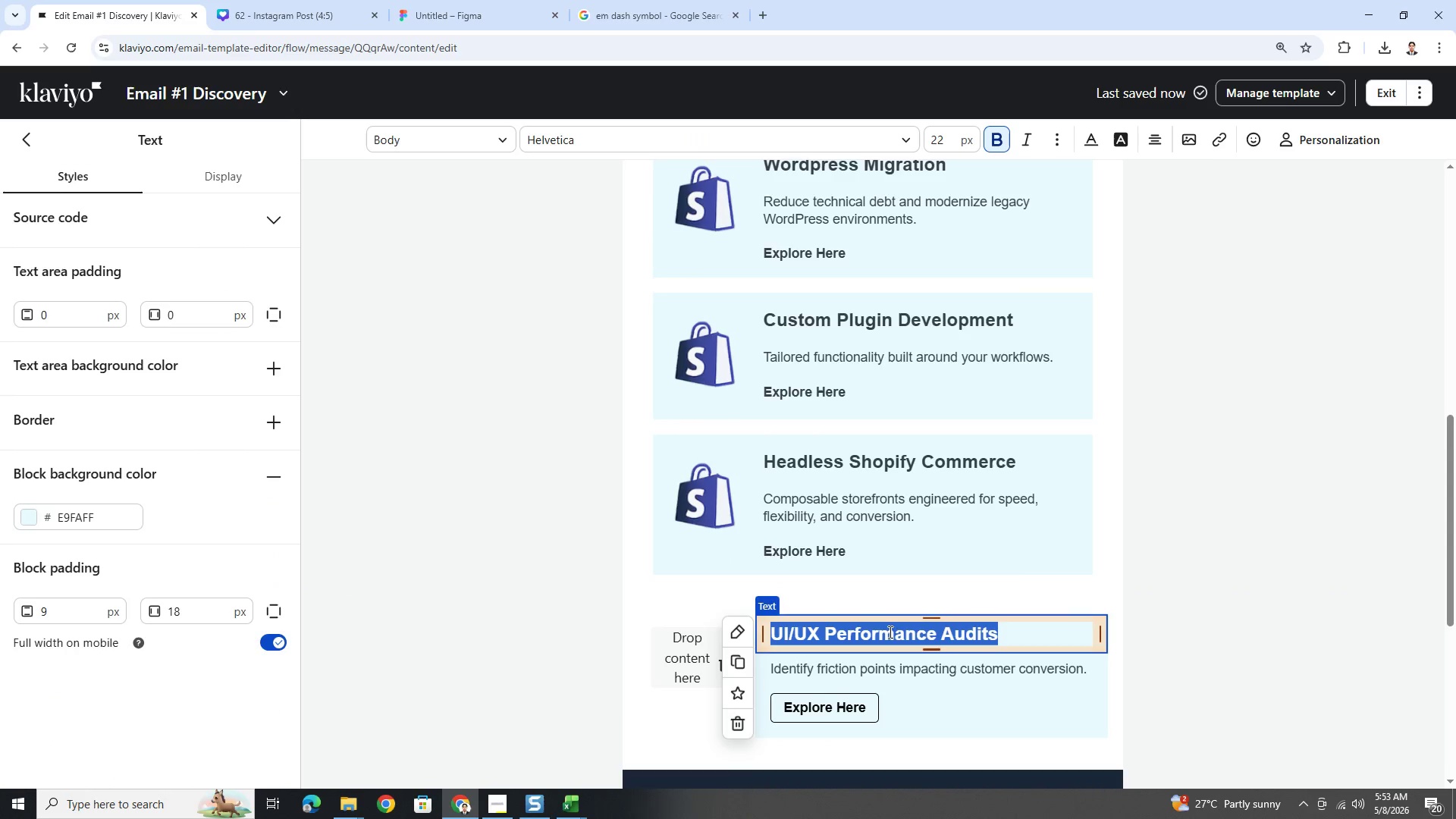 
key(Control+C)
 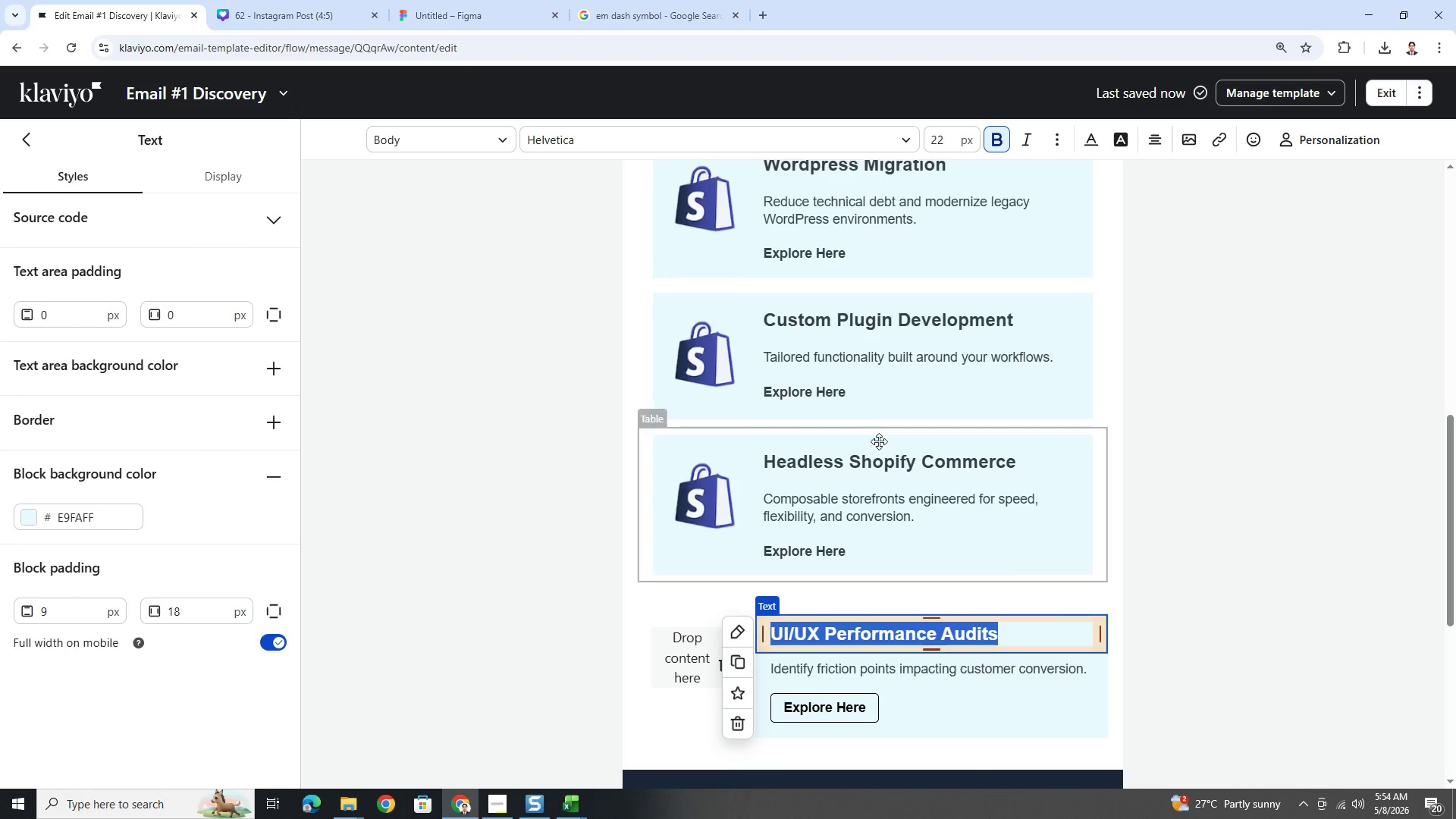 
left_click([883, 463])
 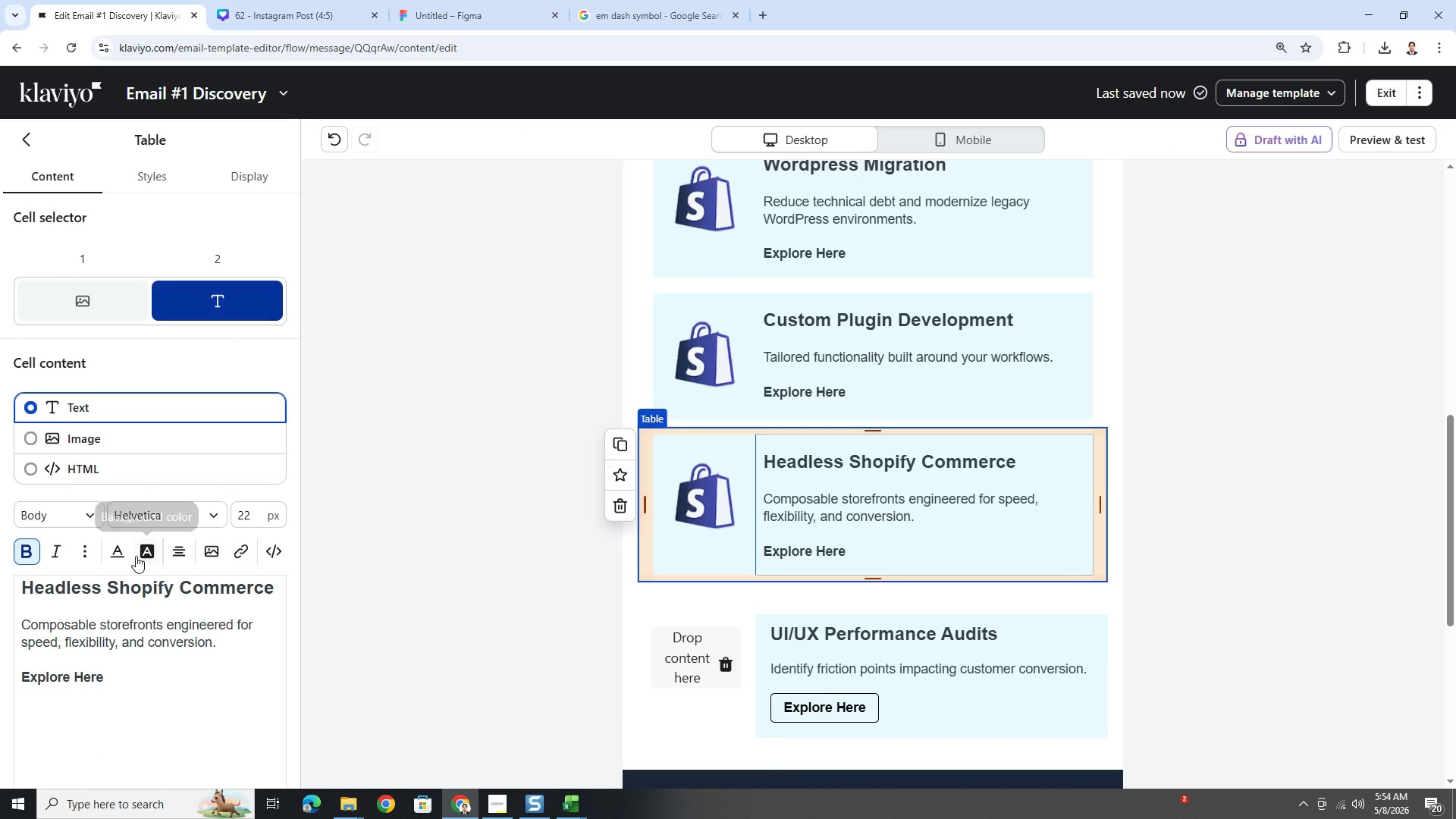 
double_click([143, 586])
 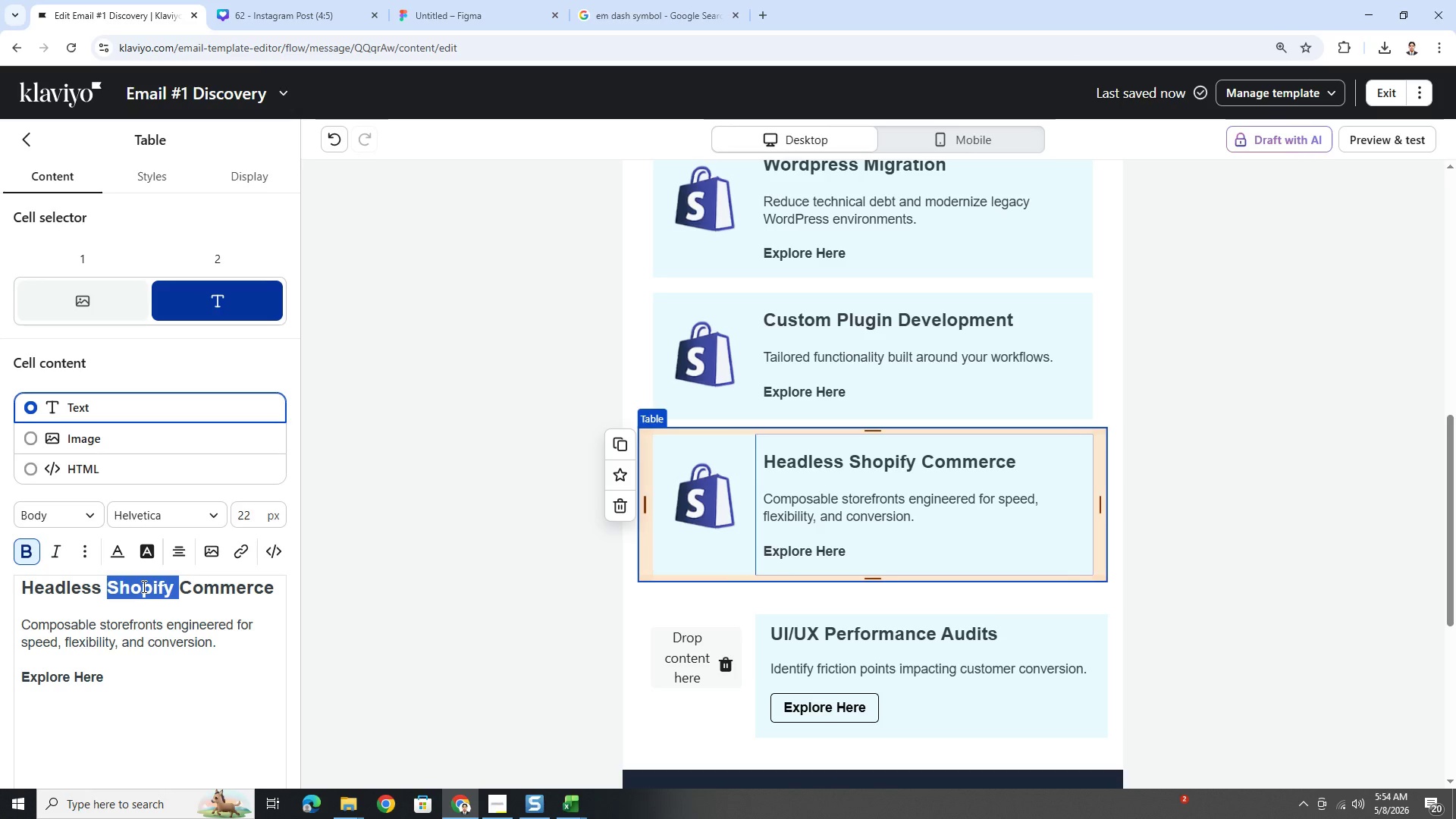 
triple_click([143, 586])
 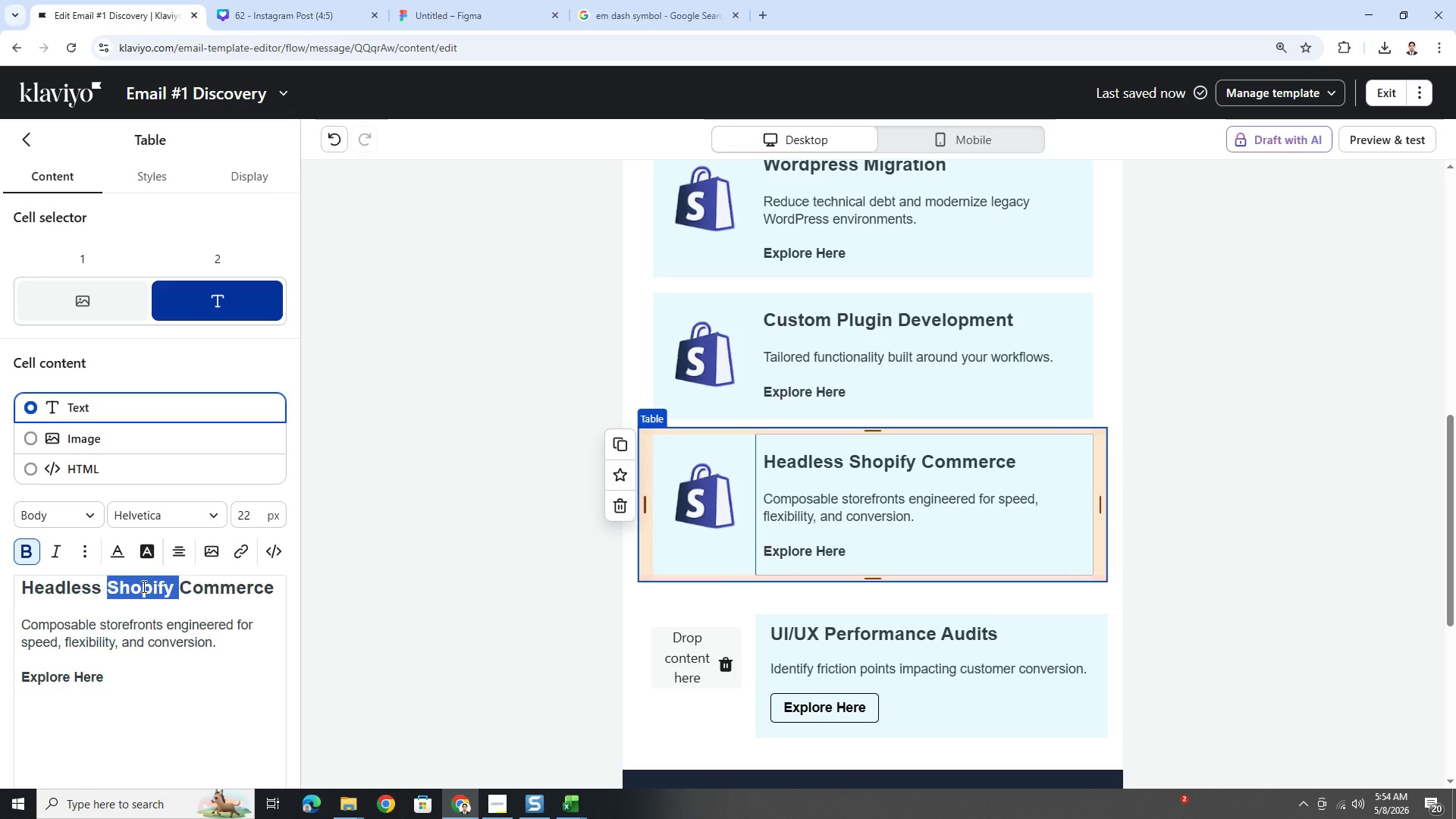 
triple_click([143, 586])
 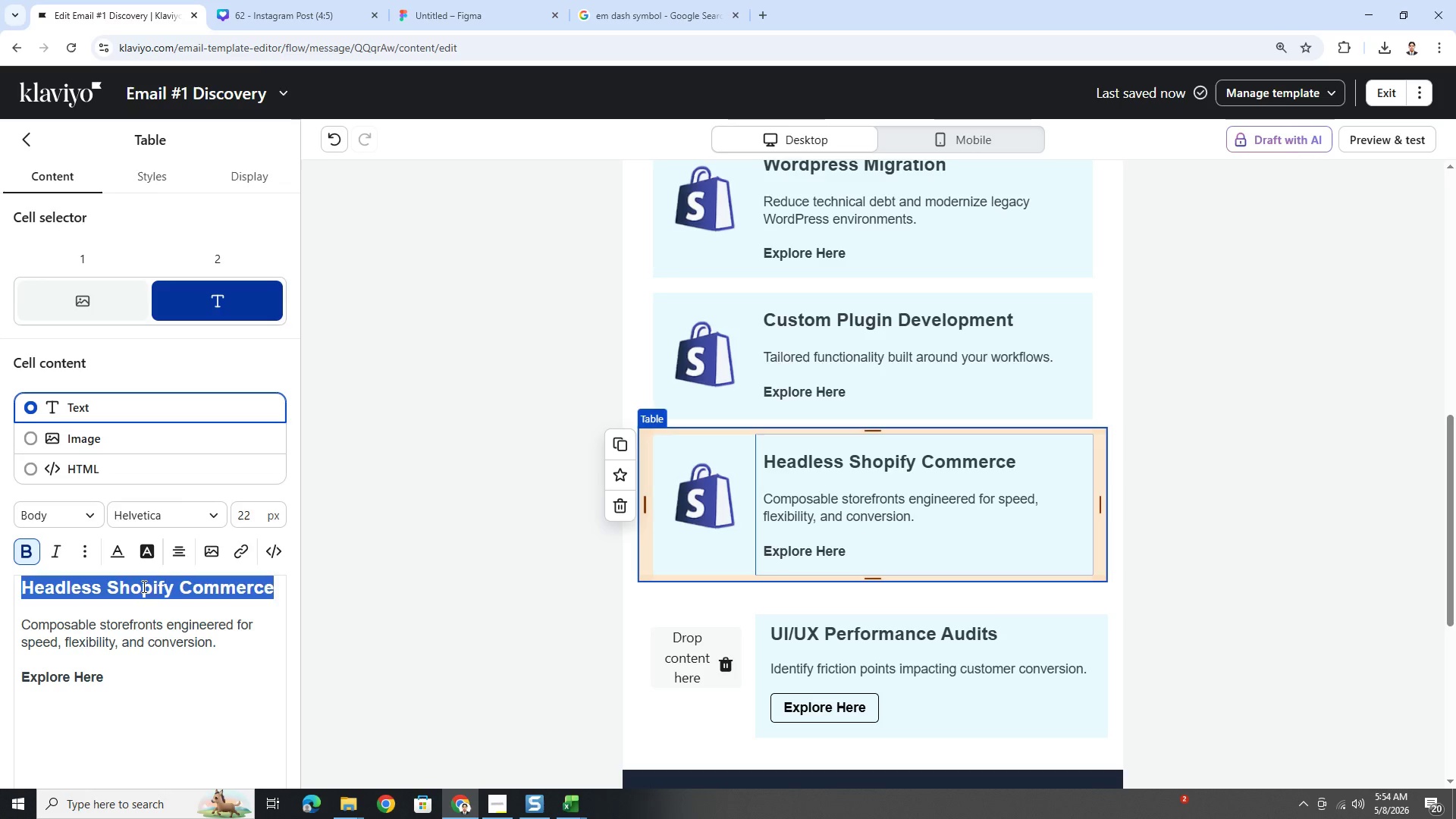 
key(Control+V)
 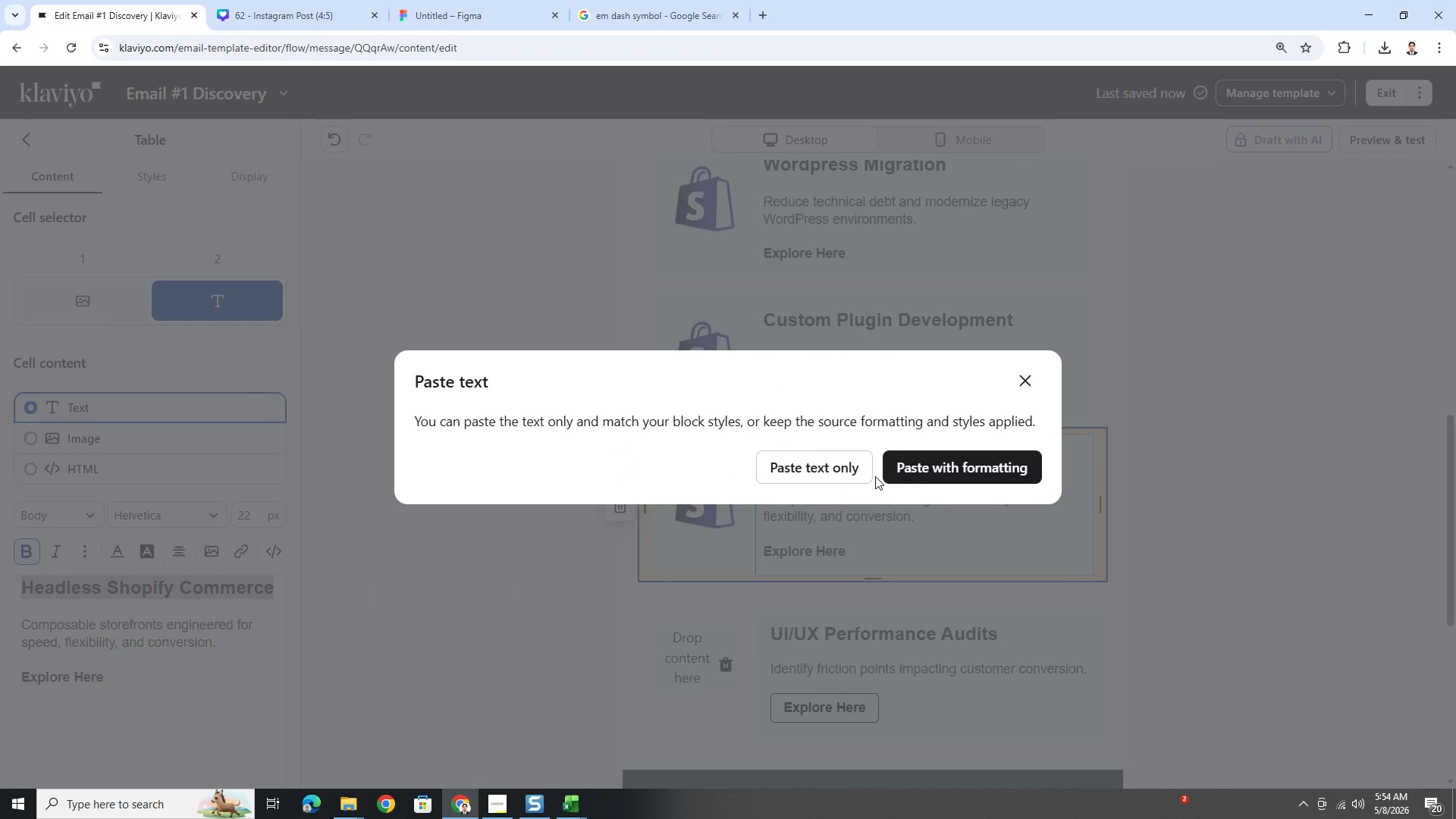 
left_click([922, 460])
 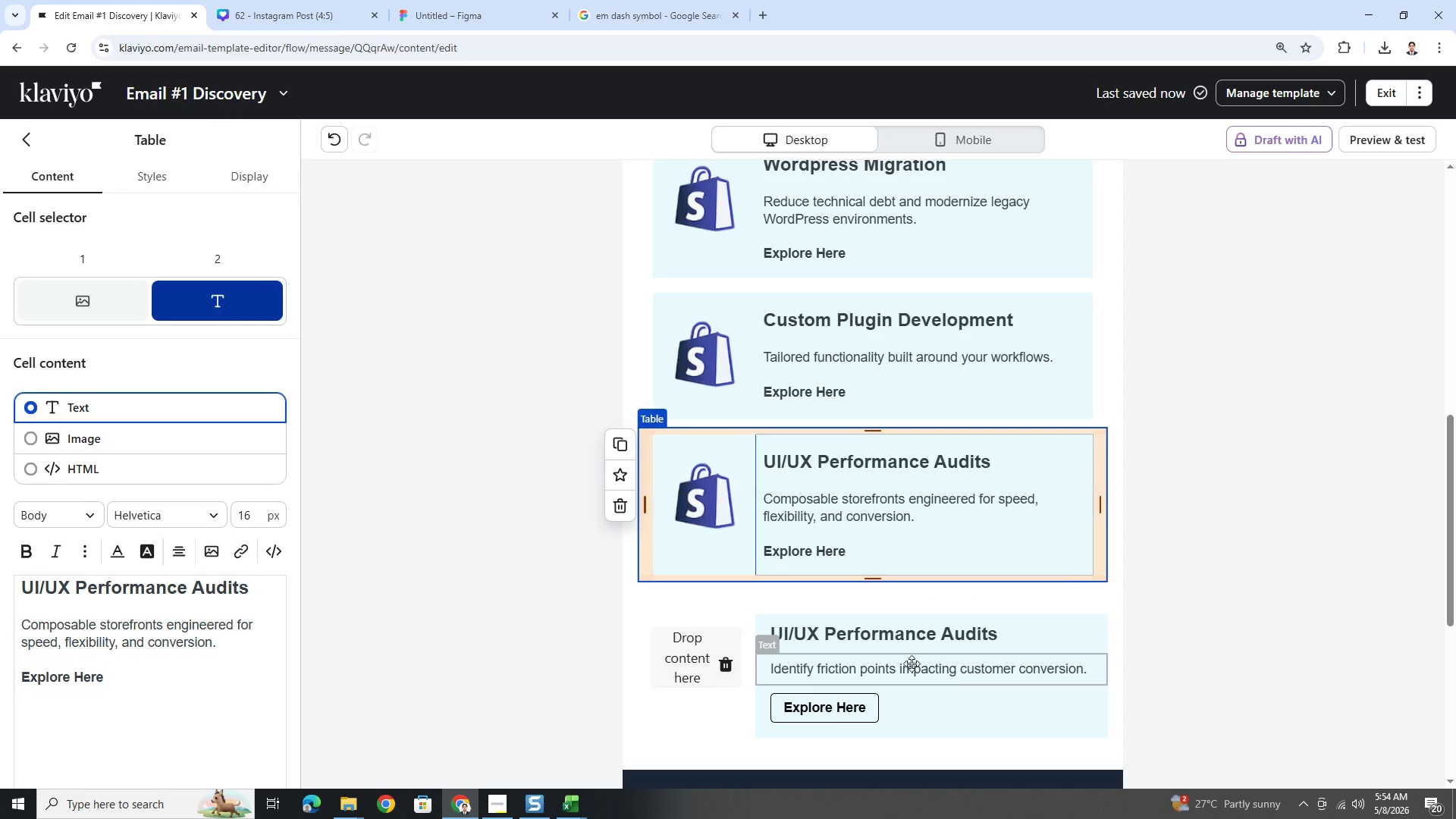 
double_click([911, 664])
 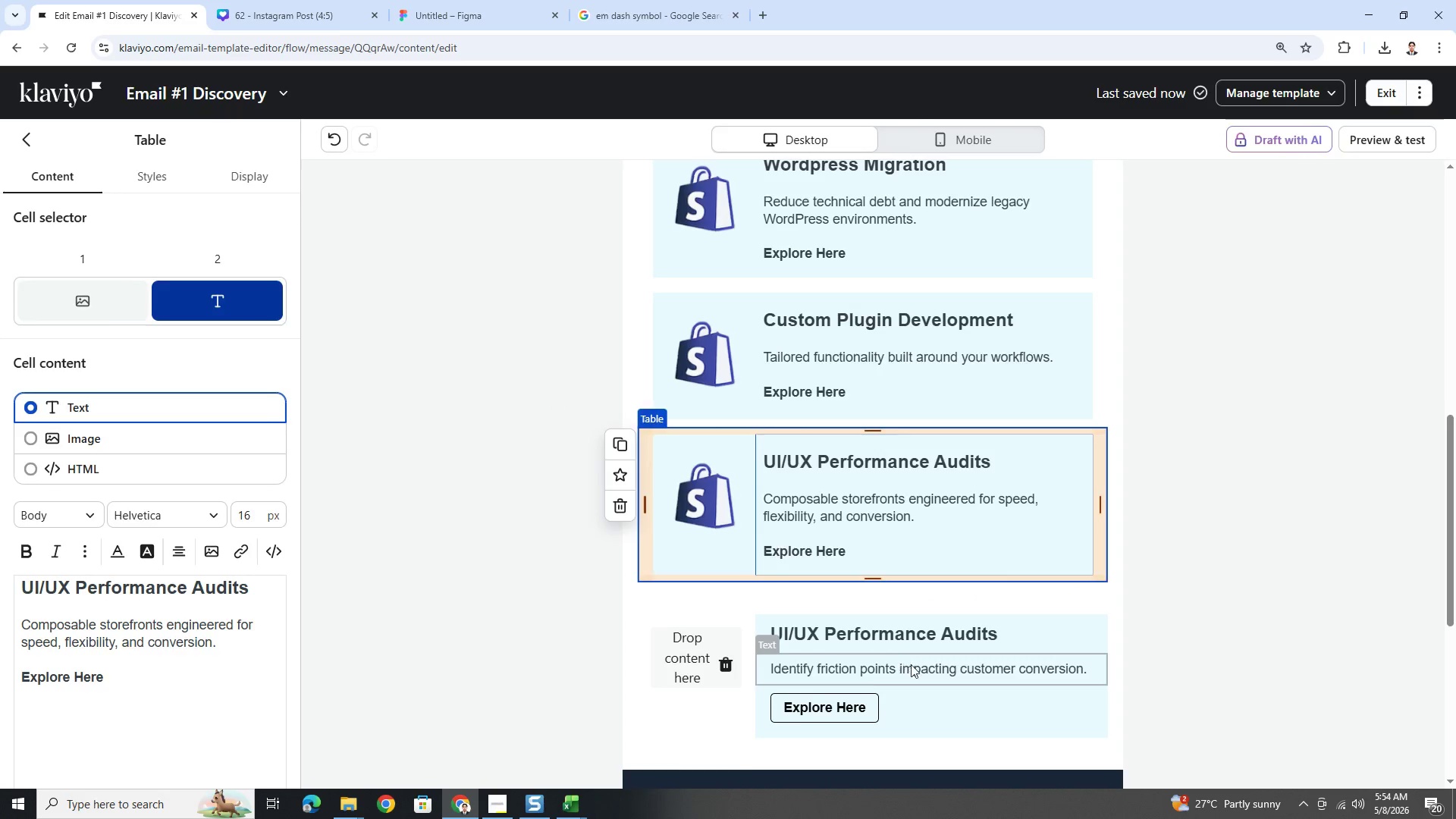 
key(Control+C)
 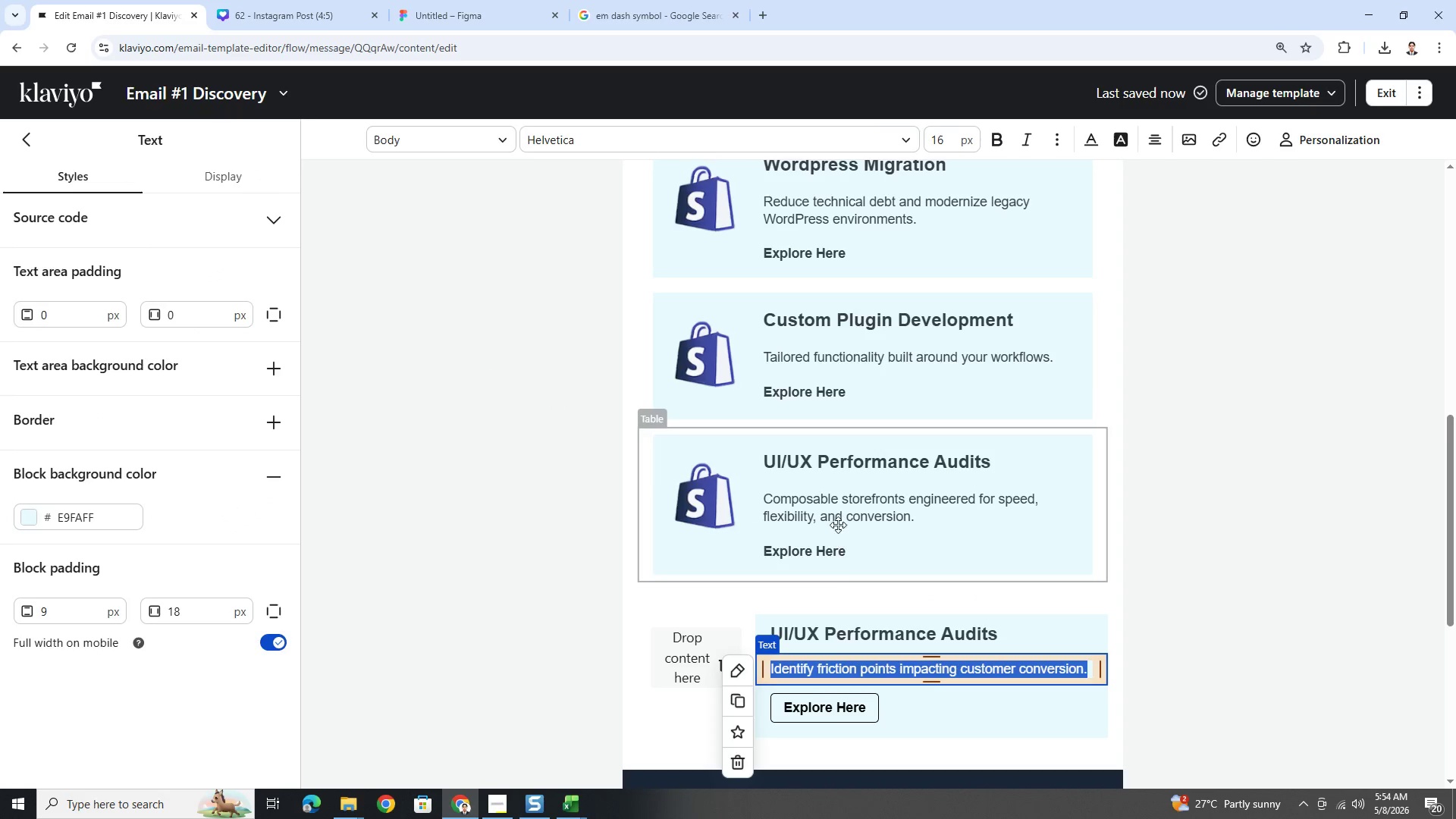 
left_click([836, 522])
 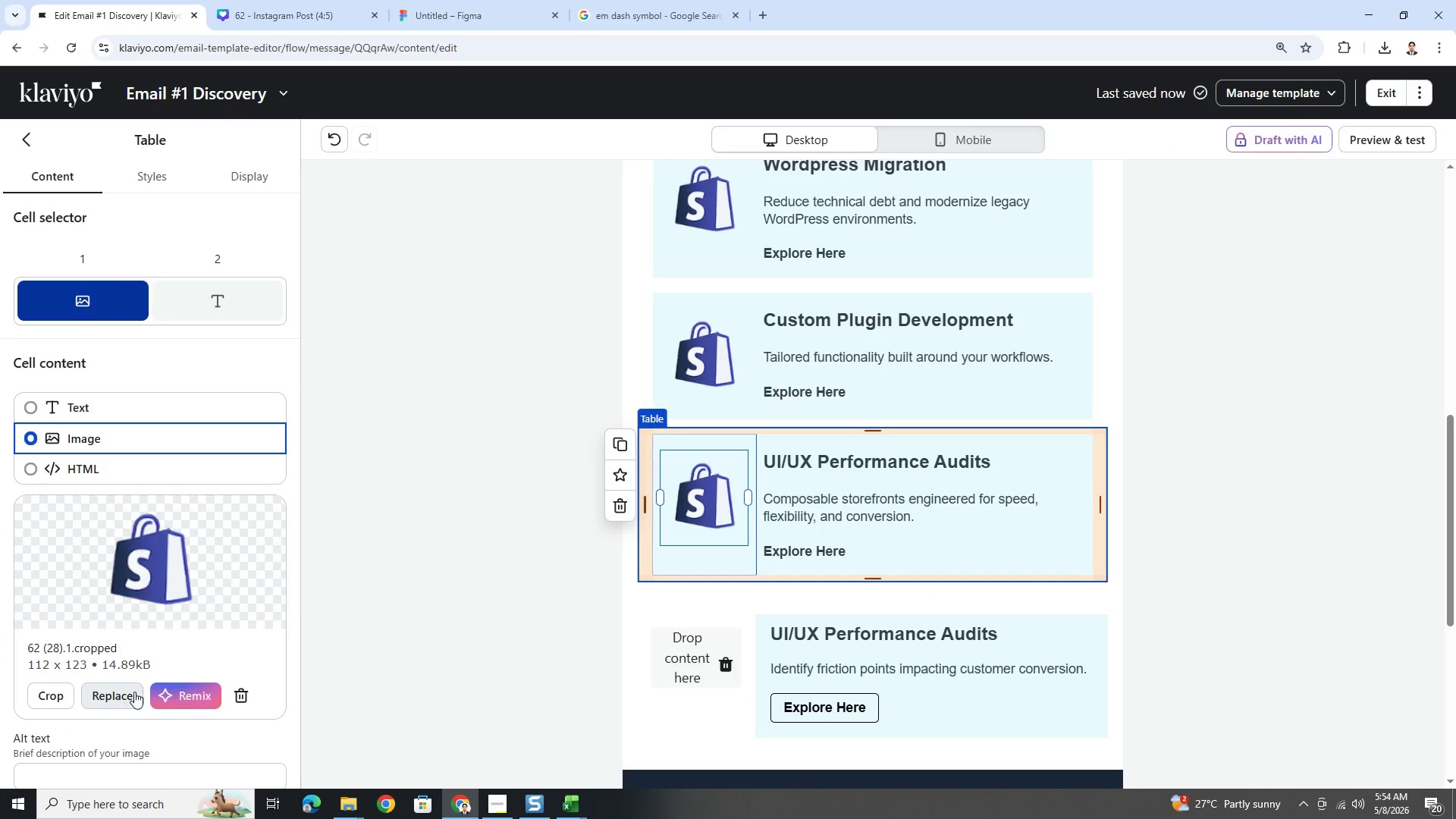 
scroll: coordinate [143, 690], scroll_direction: down, amount: 3.0
 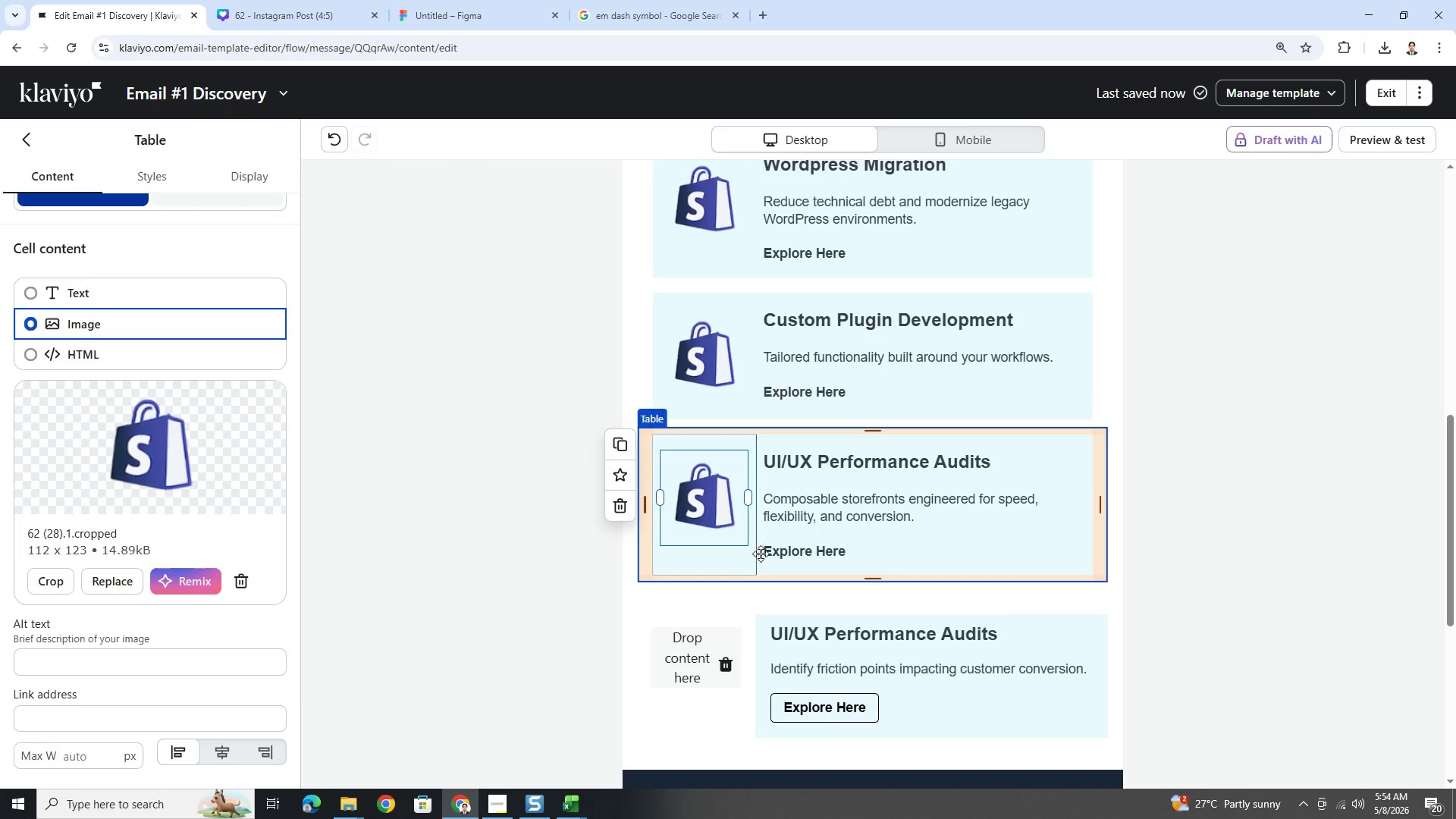 
left_click([810, 514])
 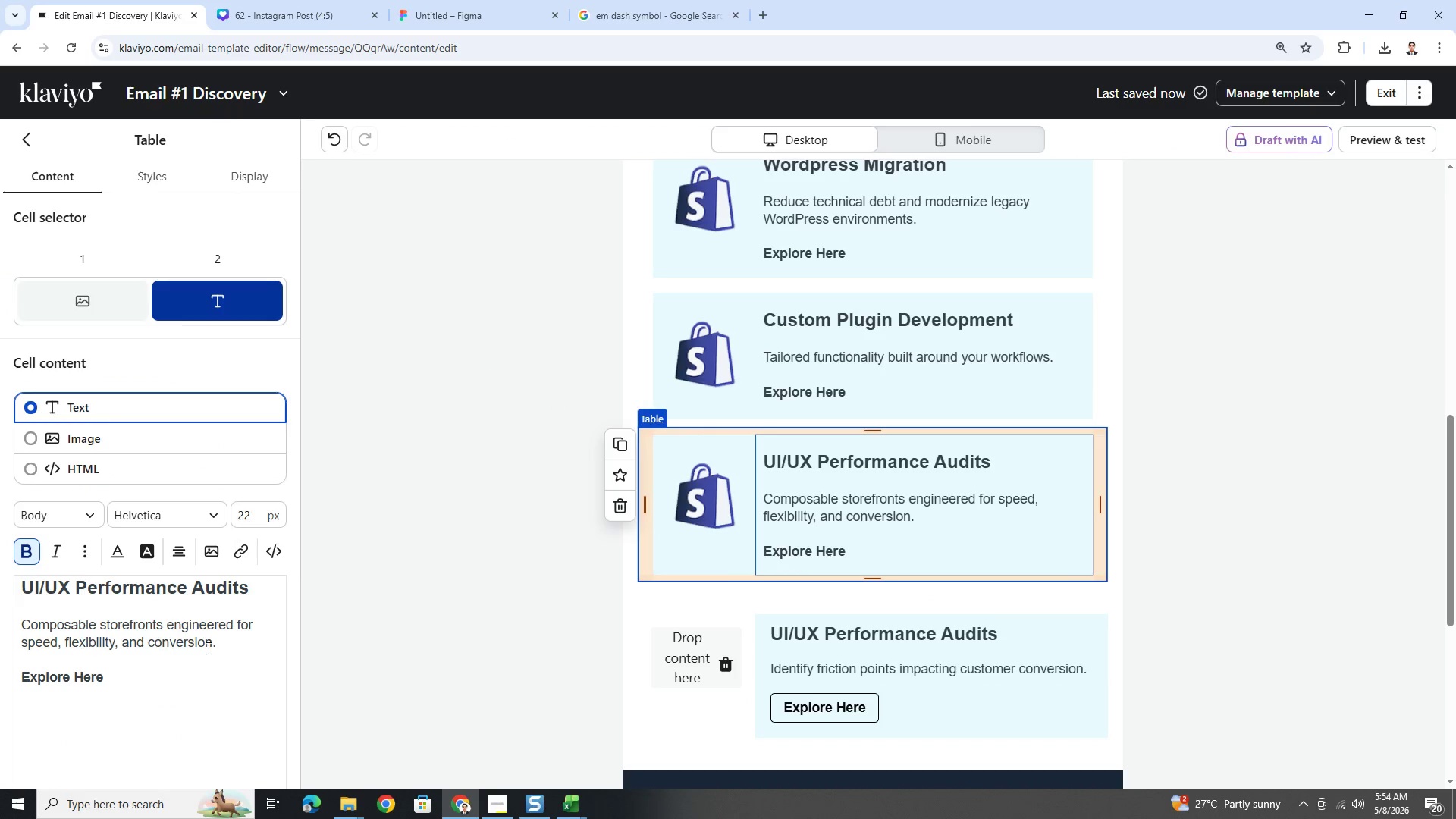 
left_click_drag(start_coordinate=[240, 647], to_coordinate=[0, 623])
 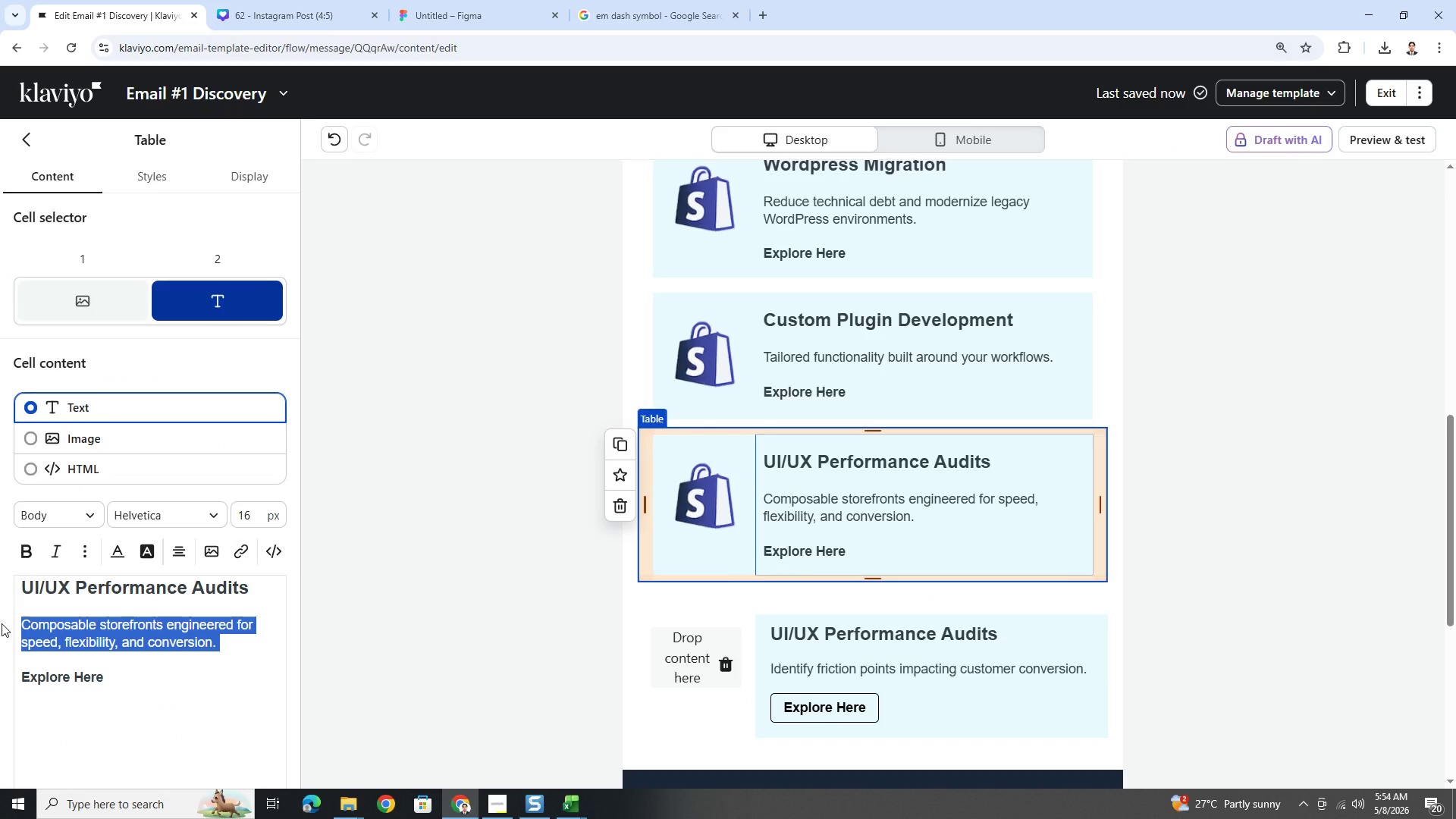 
key(Control+ControlLeft)
 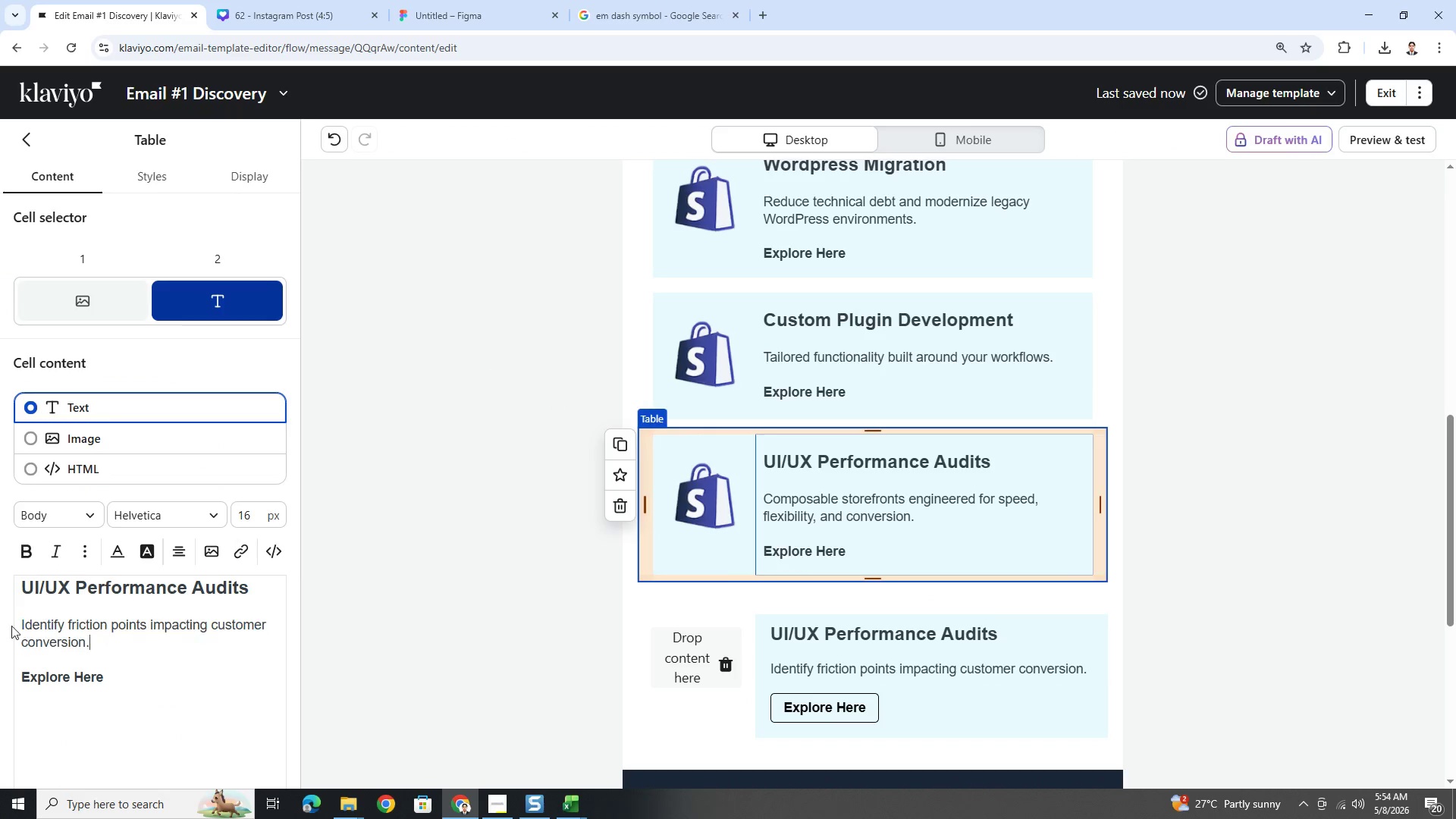 
key(Control+V)
 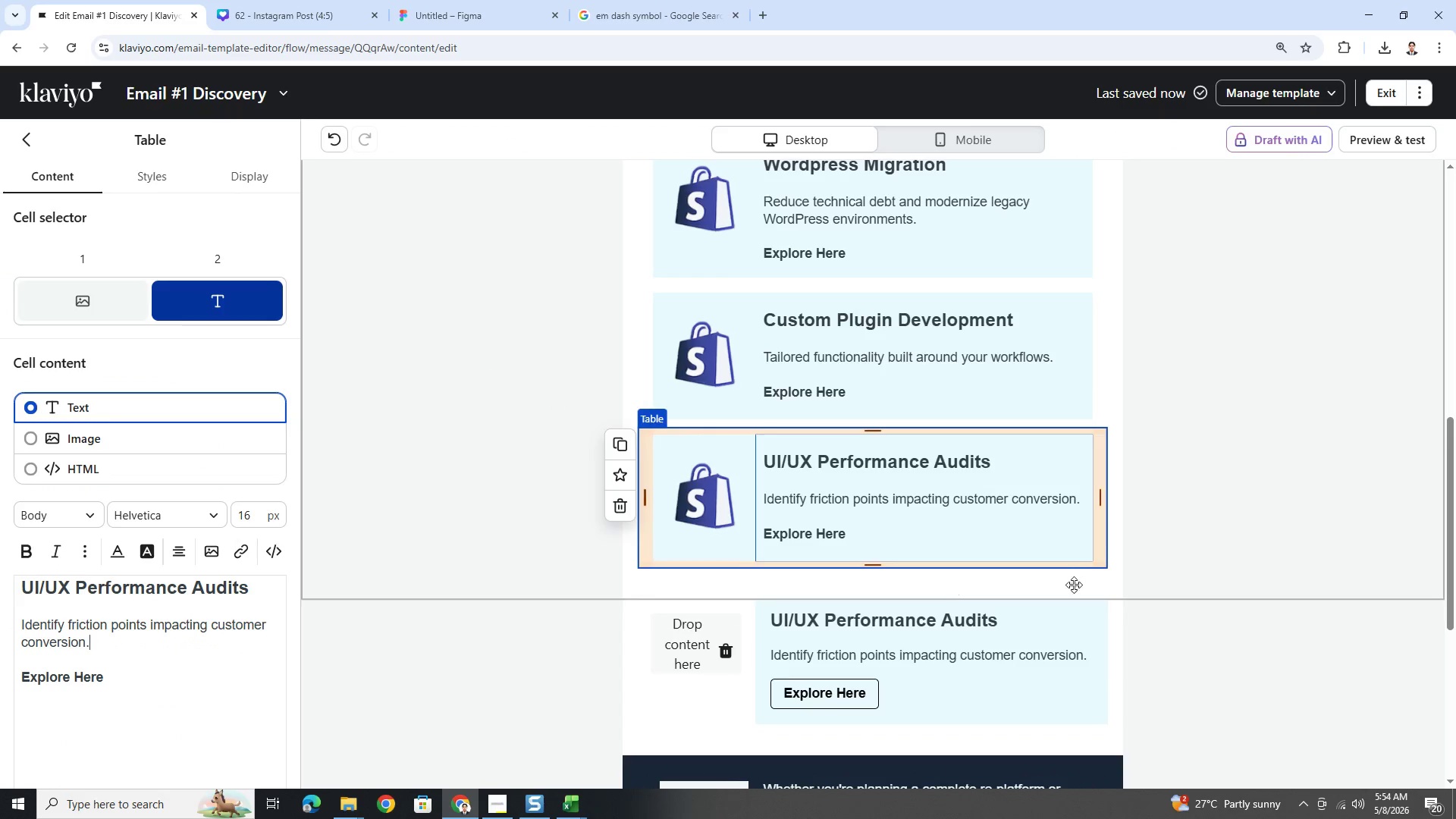 
left_click([1093, 582])
 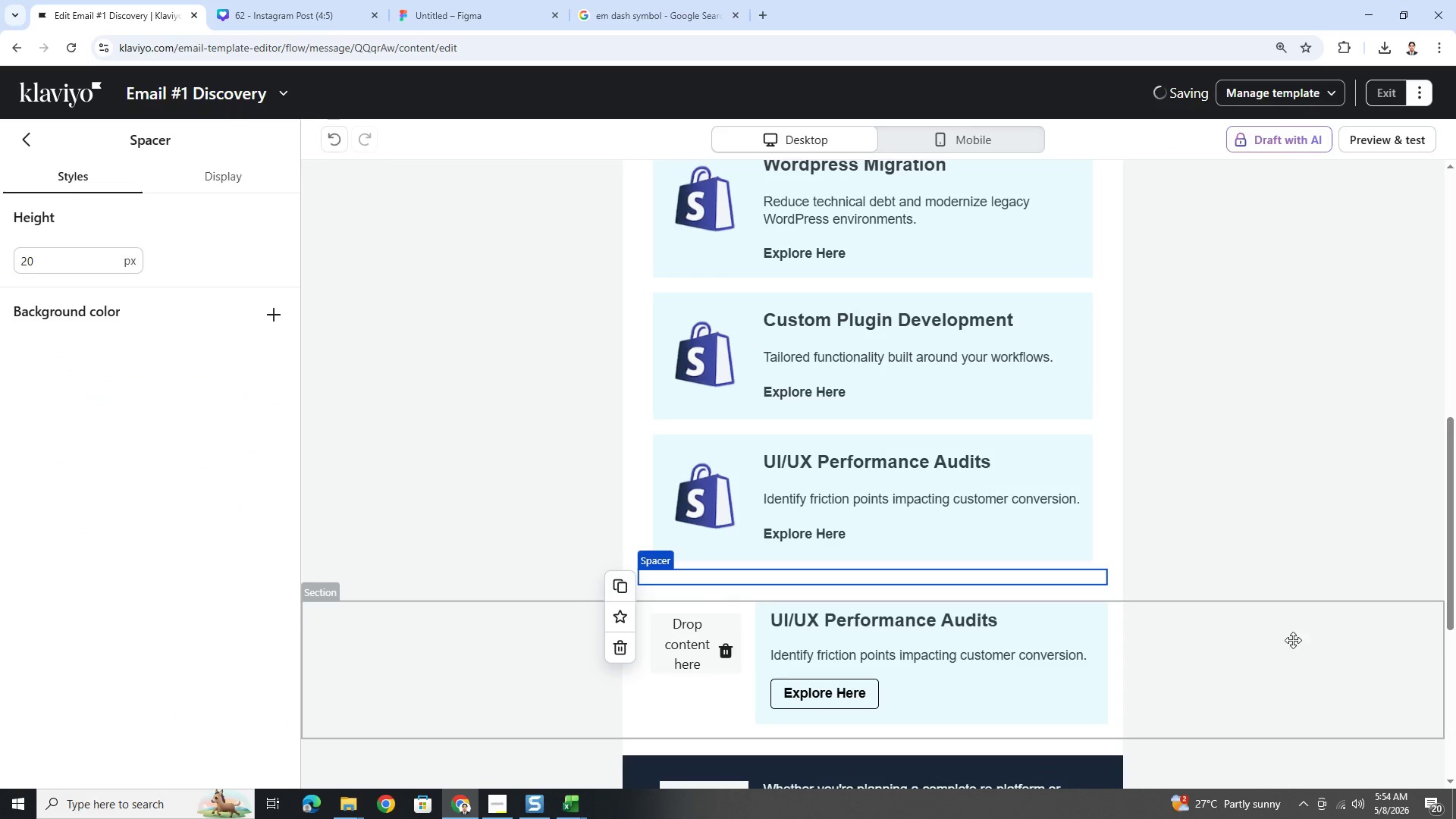 
left_click([1294, 640])
 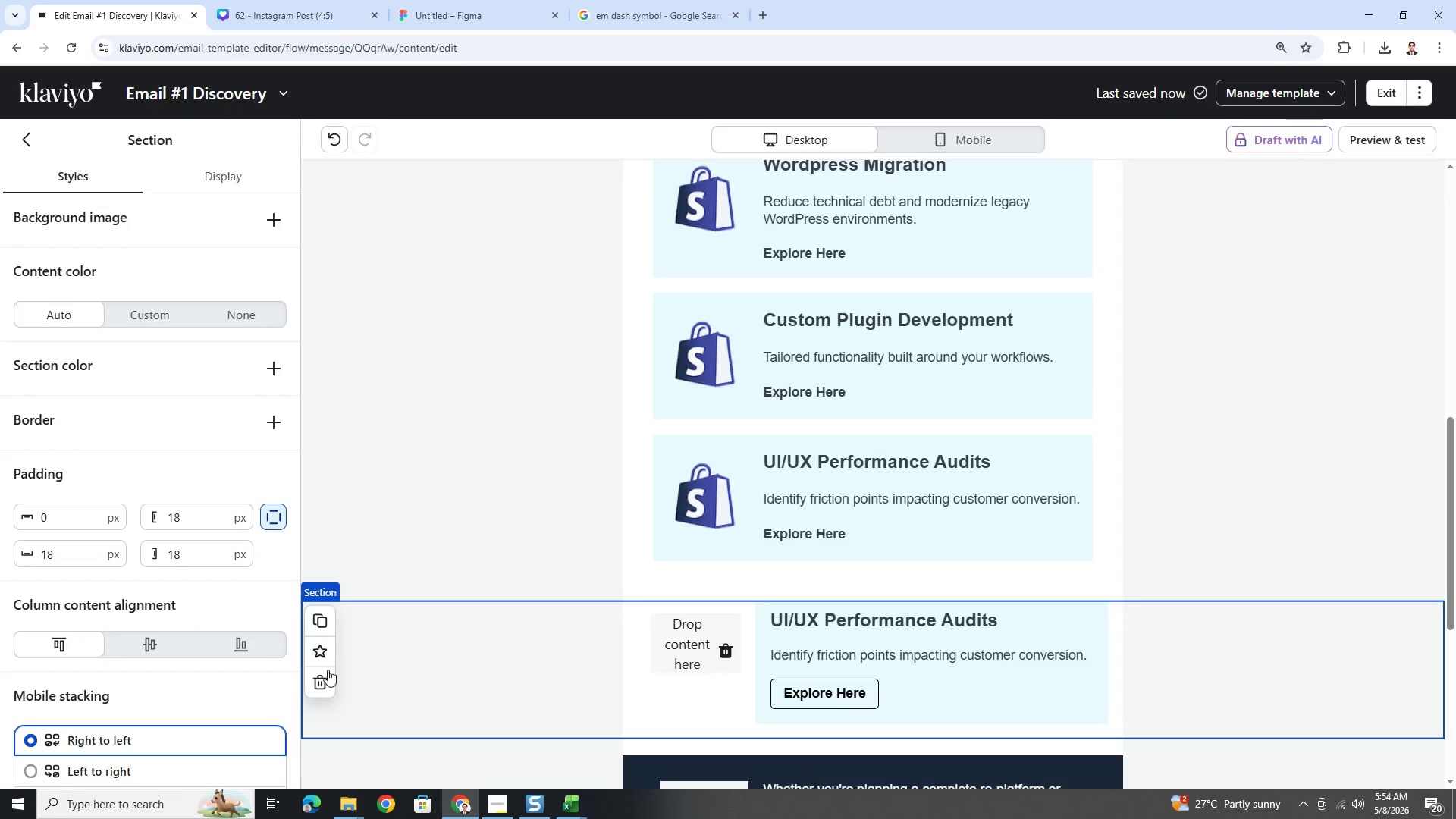 
left_click([325, 673])
 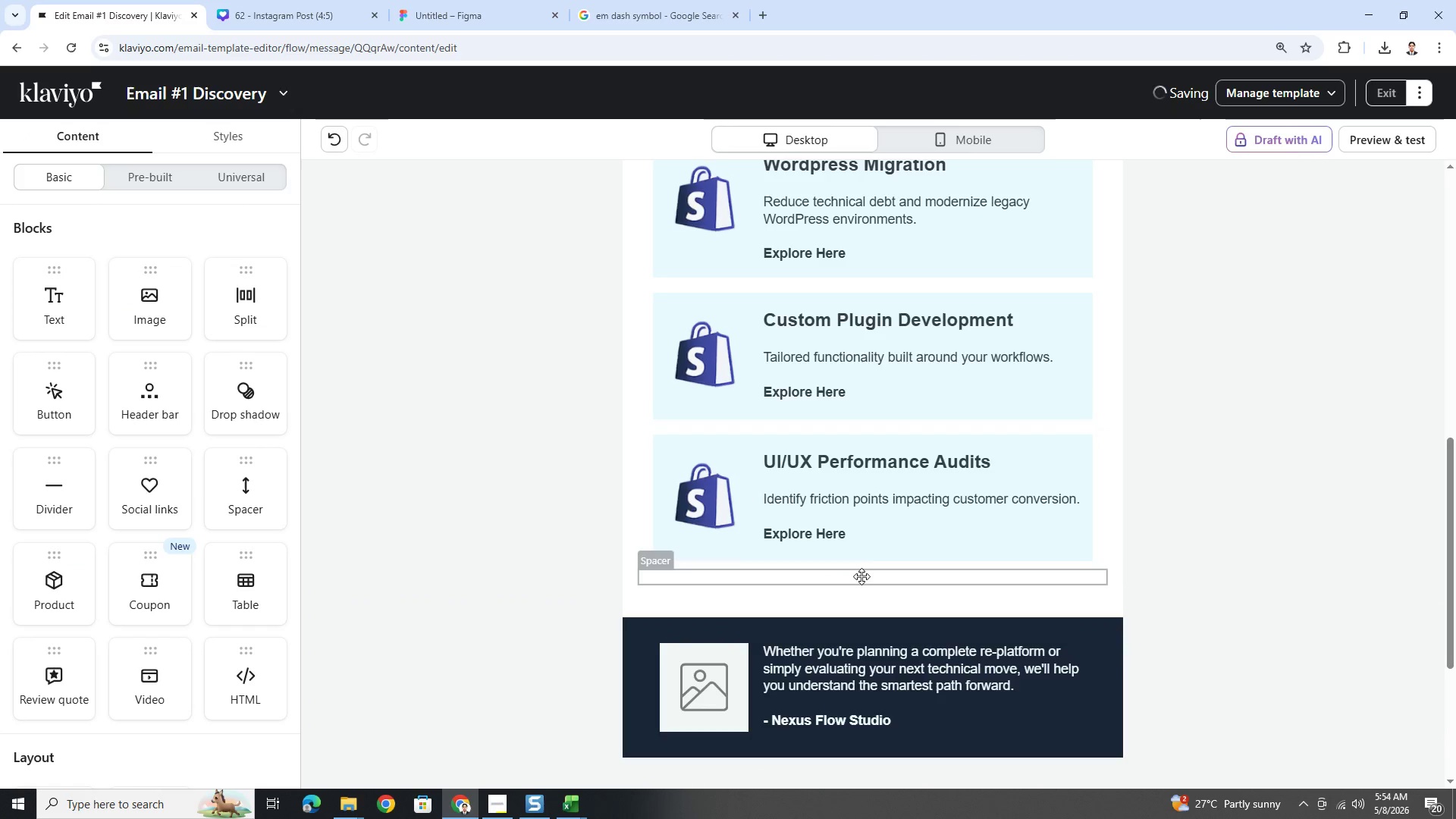 
left_click([861, 577])
 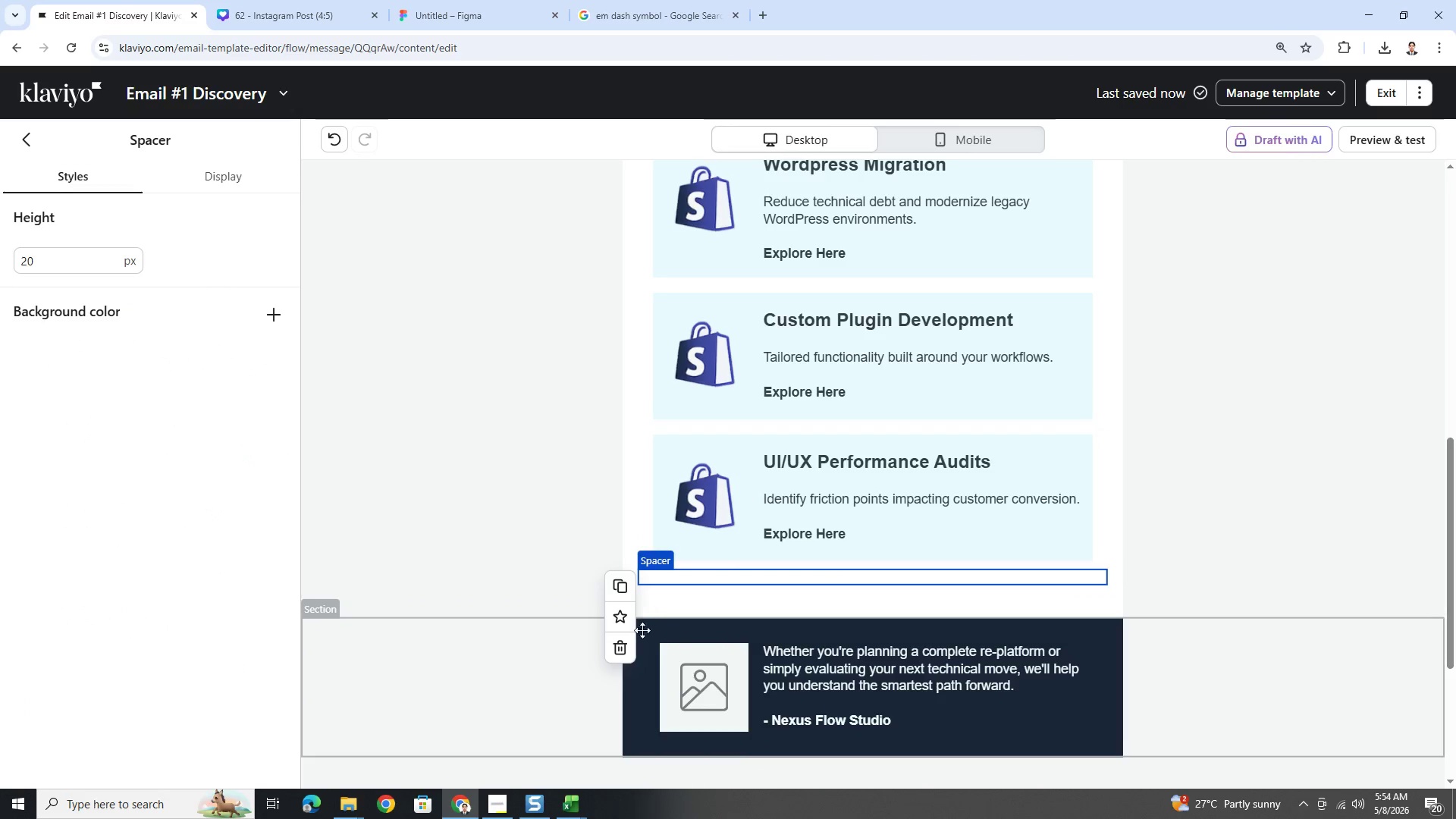 
left_click([624, 640])
 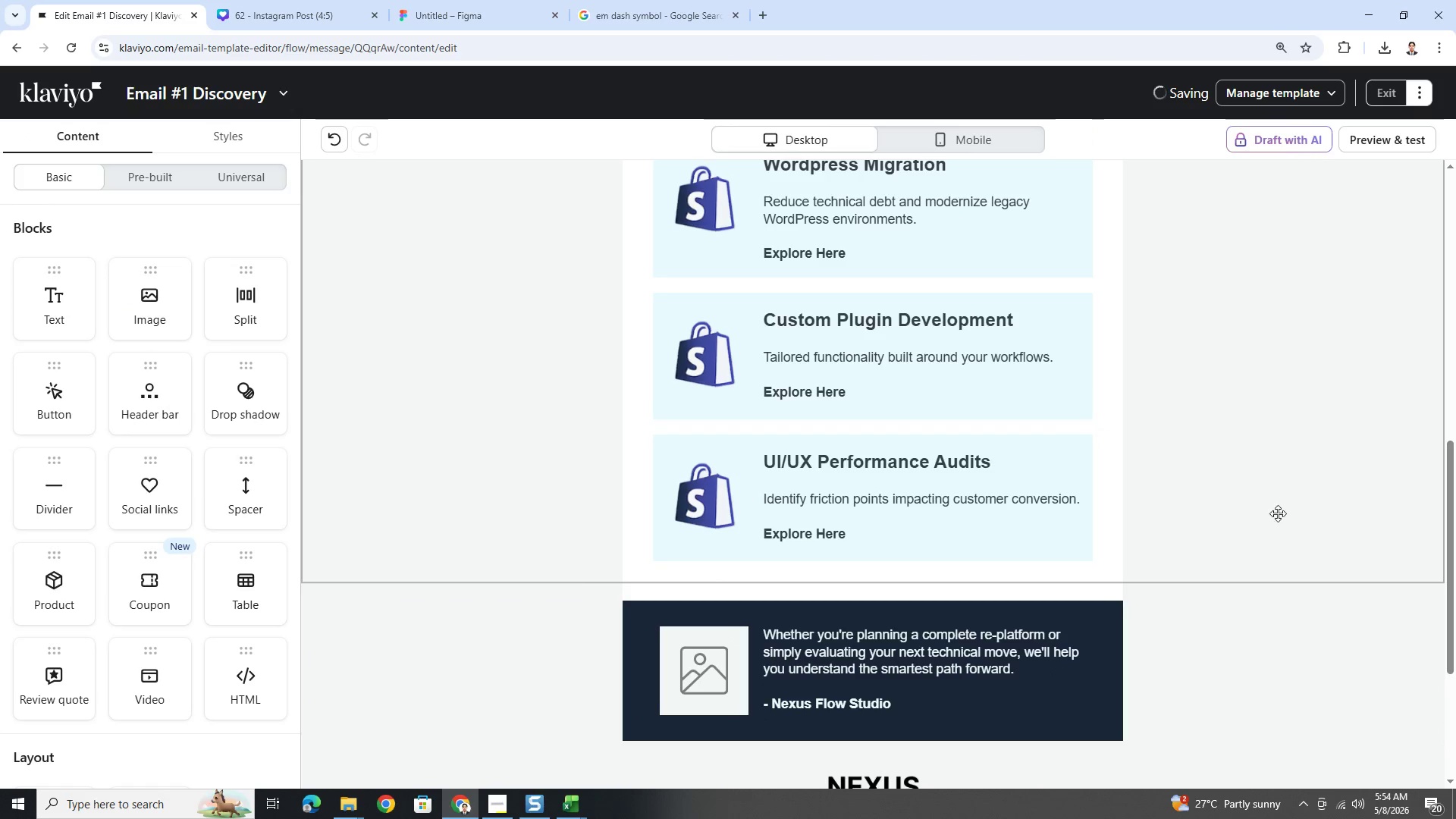 
scroll: coordinate [1269, 508], scroll_direction: up, amount: 3.0
 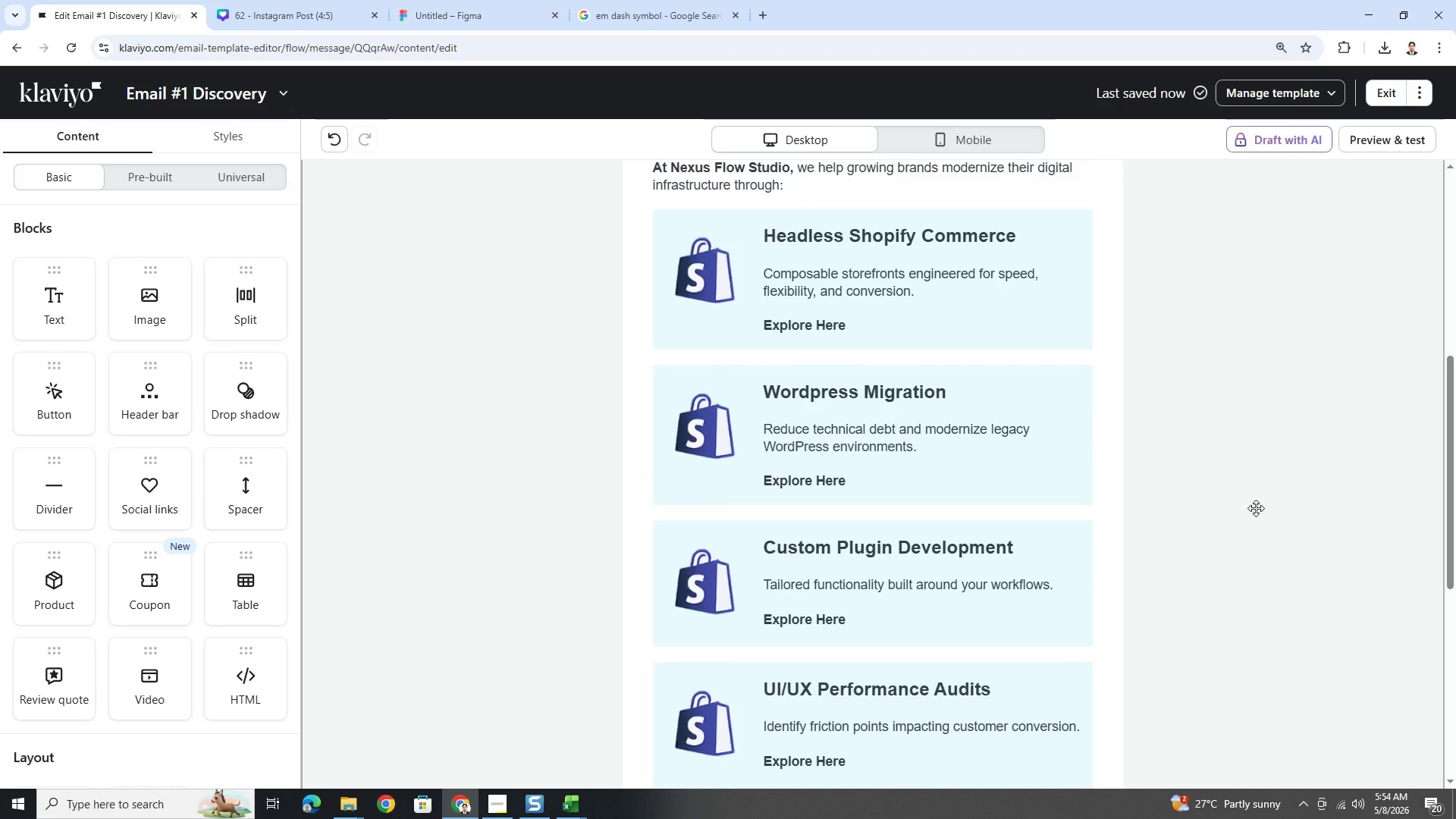 
hold_key(key=ControlLeft, duration=0.58)
scroll: coordinate [1254, 508], scroll_direction: down, amount: 2.0
 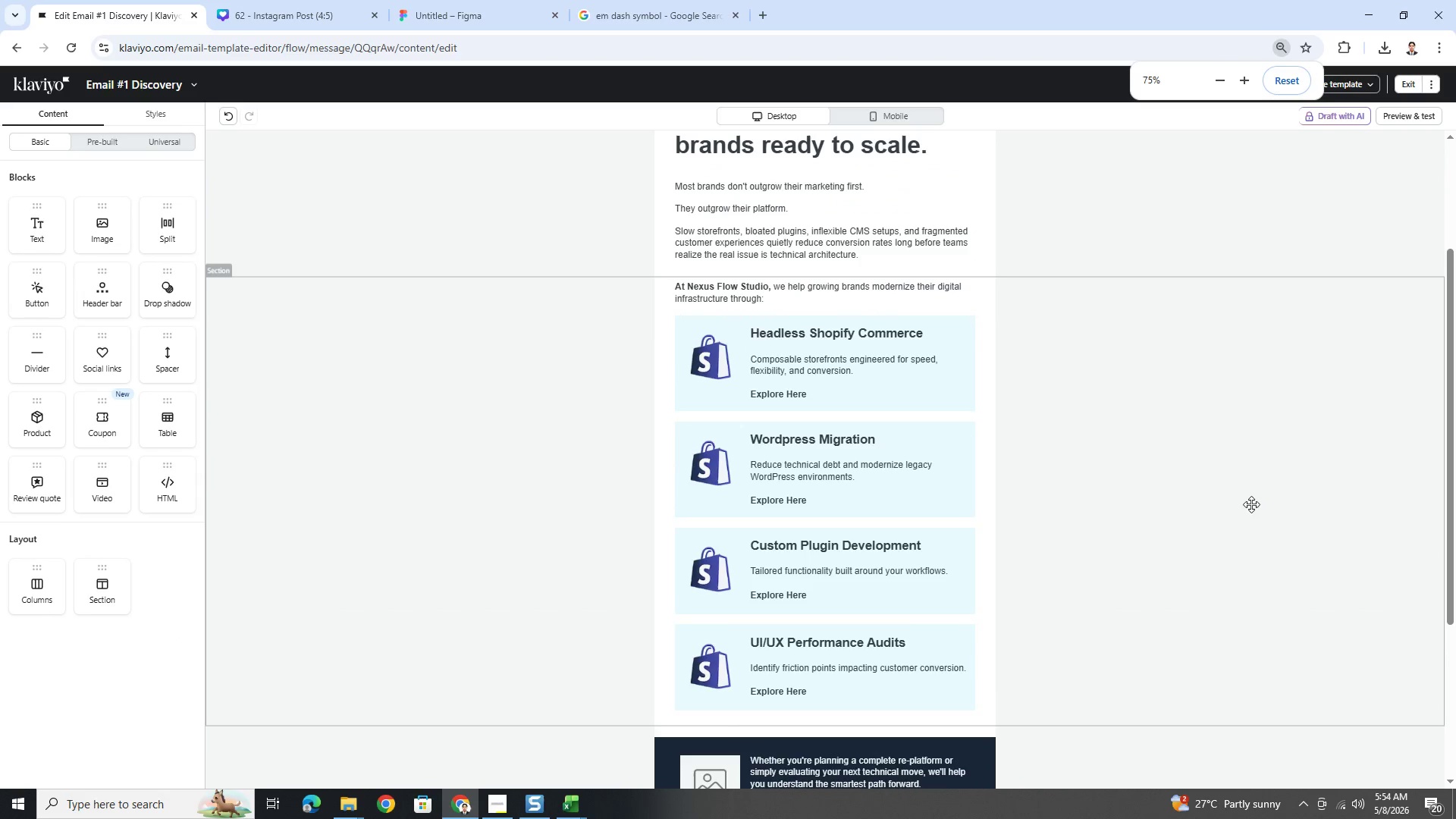 
hold_key(key=ControlLeft, duration=1.2)
scroll: coordinate [1248, 501], scroll_direction: down, amount: 2.0
 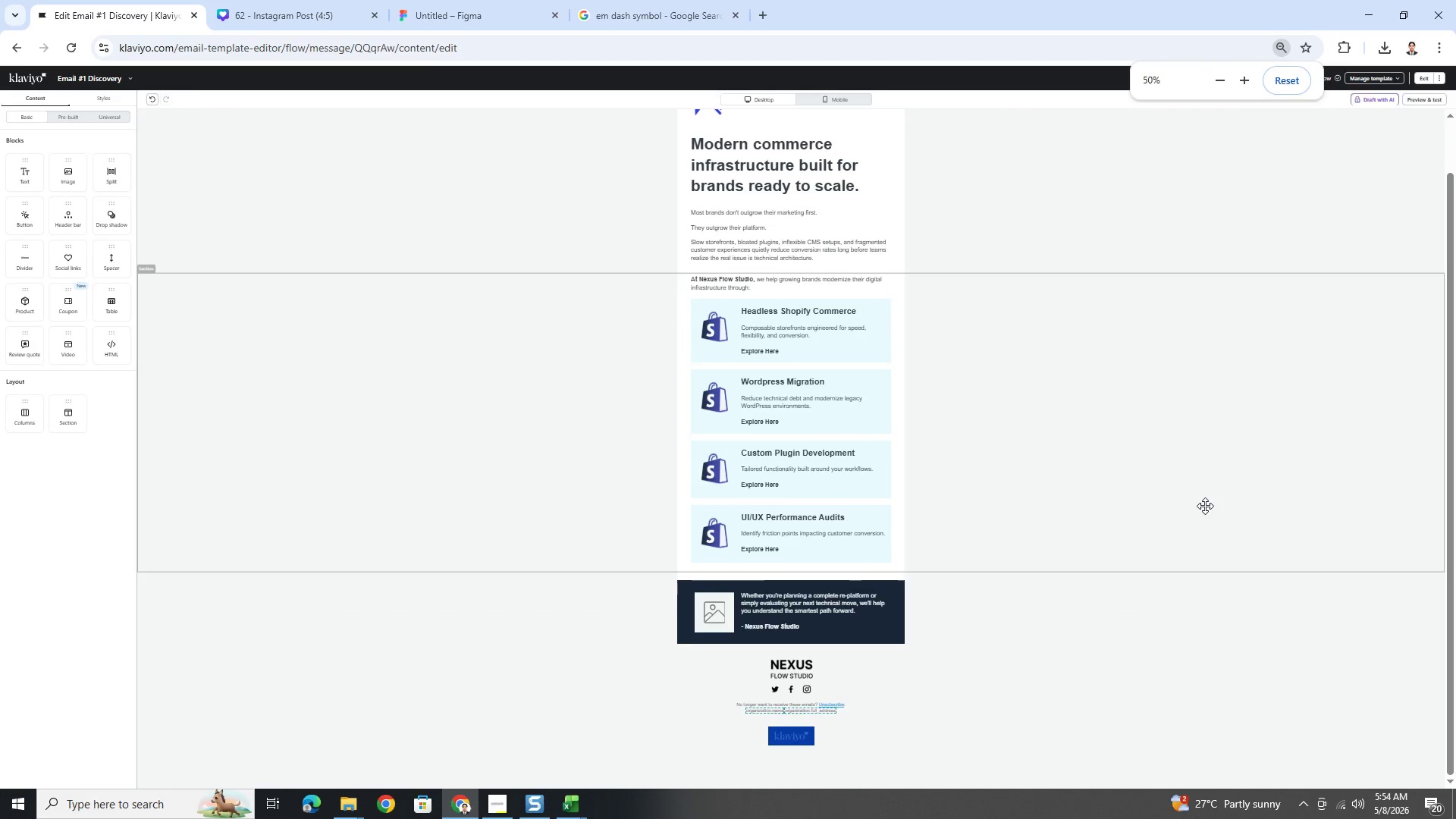 
scroll: coordinate [1205, 506], scroll_direction: up, amount: 3.0
 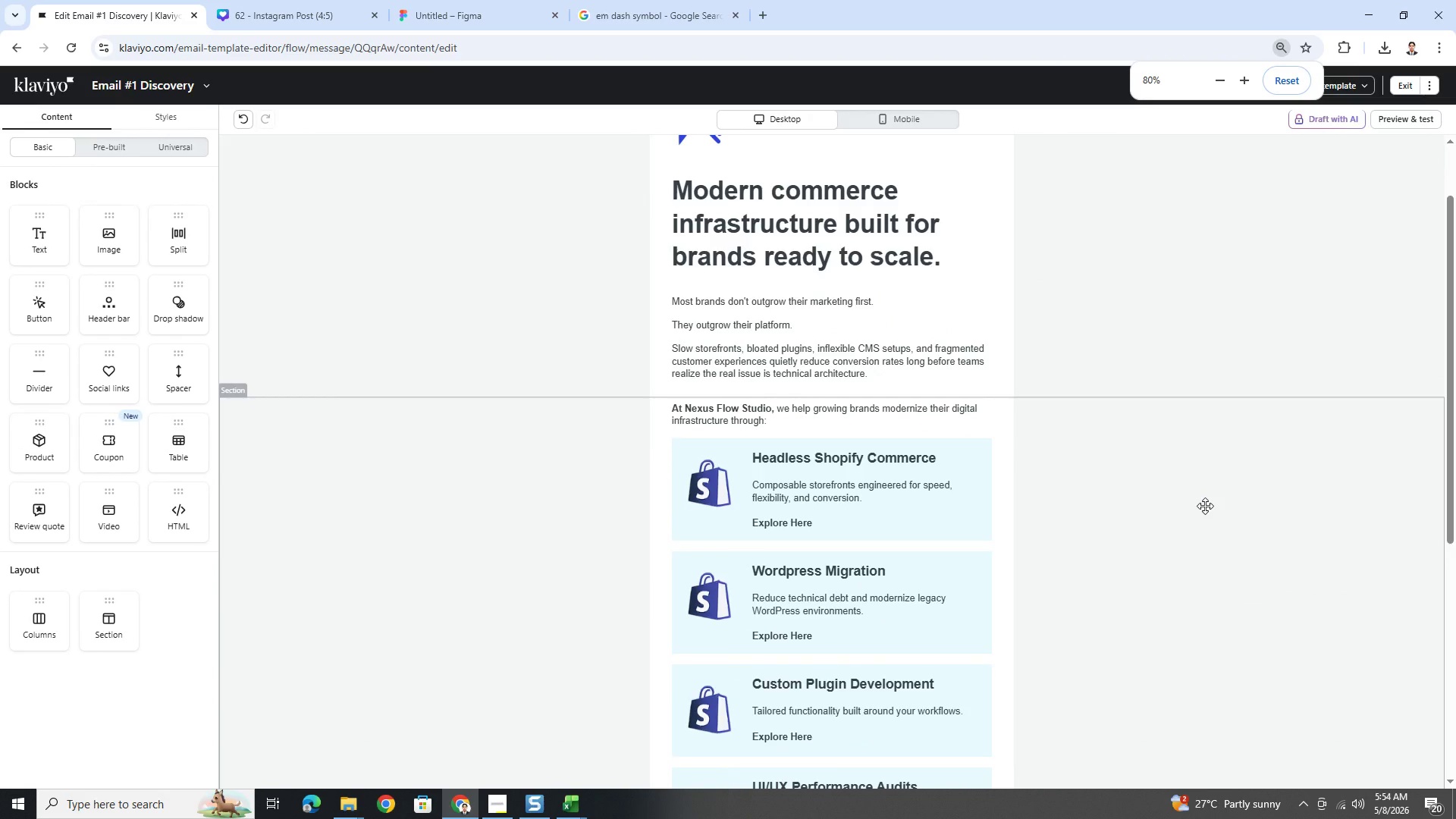 
scroll: coordinate [1205, 506], scroll_direction: down, amount: 2.0
 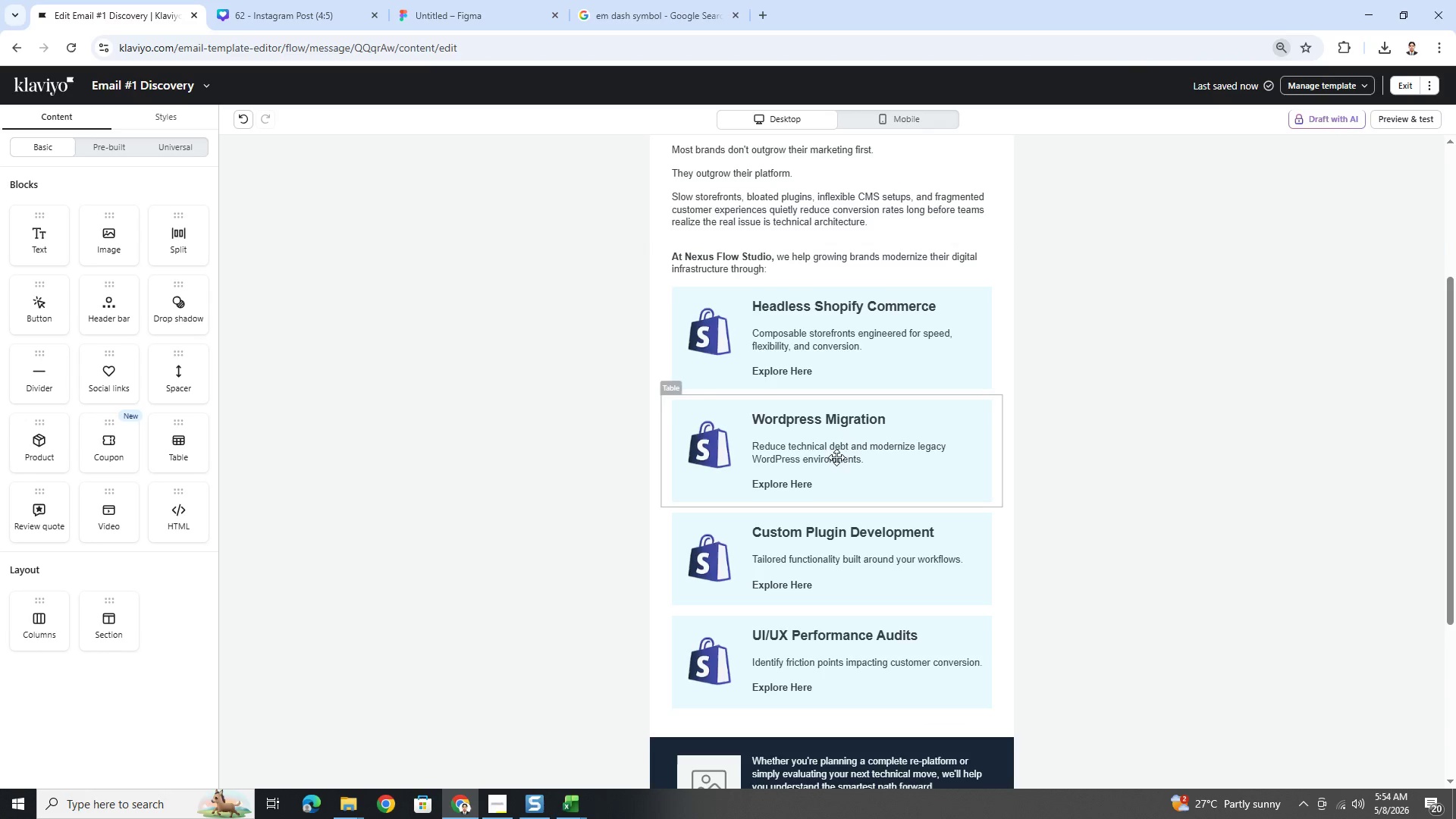 
left_click([713, 438])
 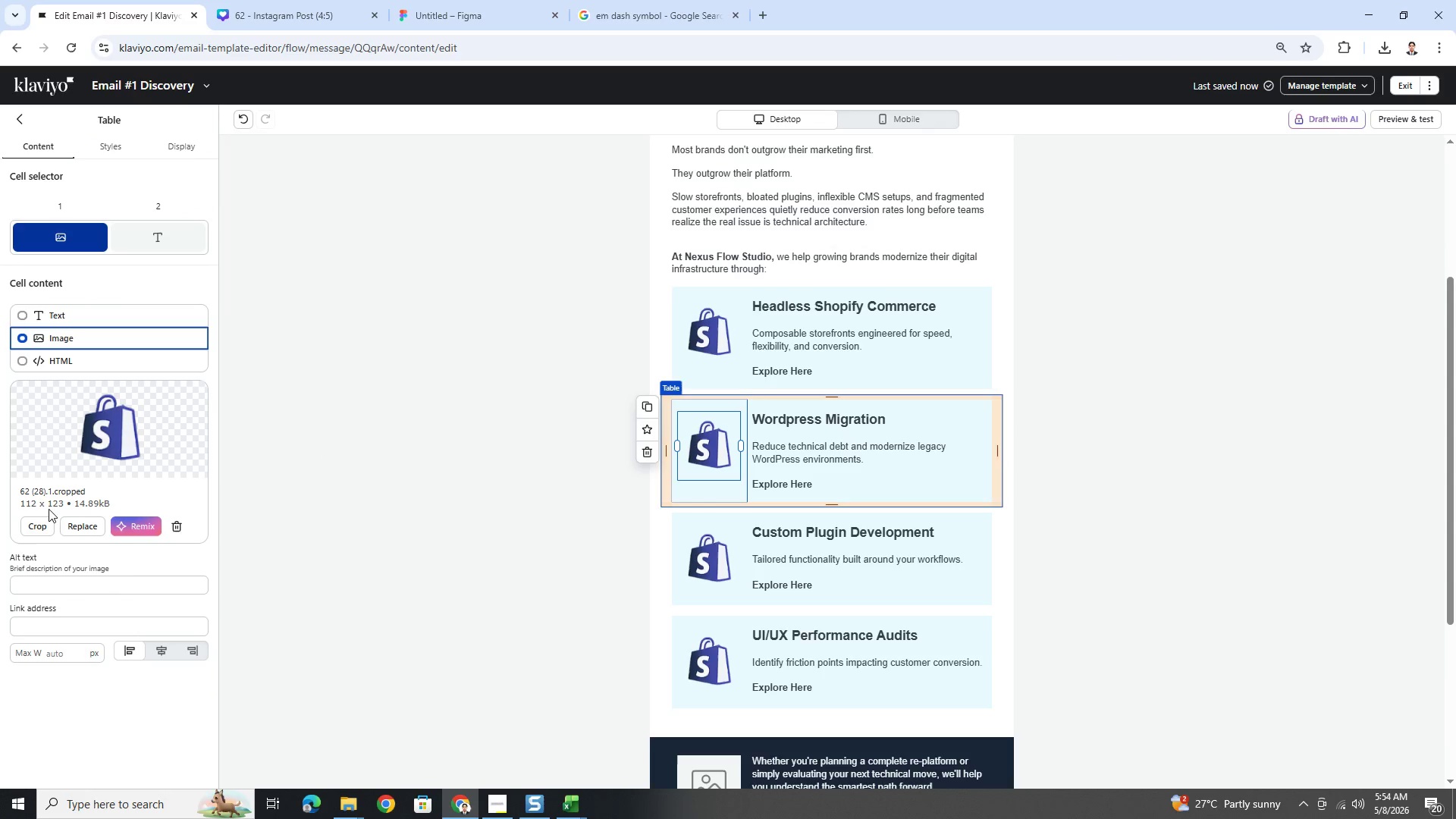 
left_click([49, 531])
 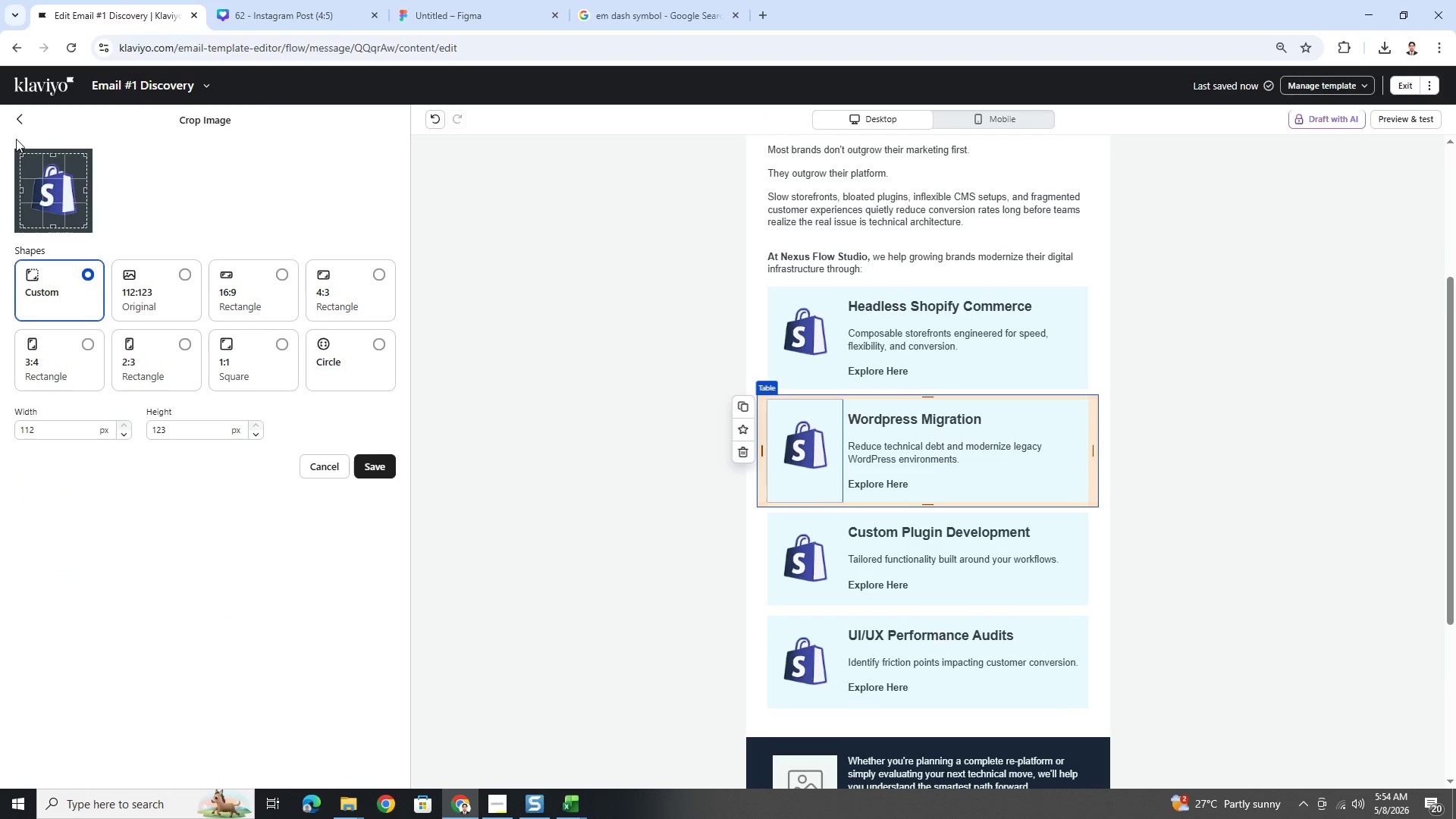 
left_click([17, 121])
 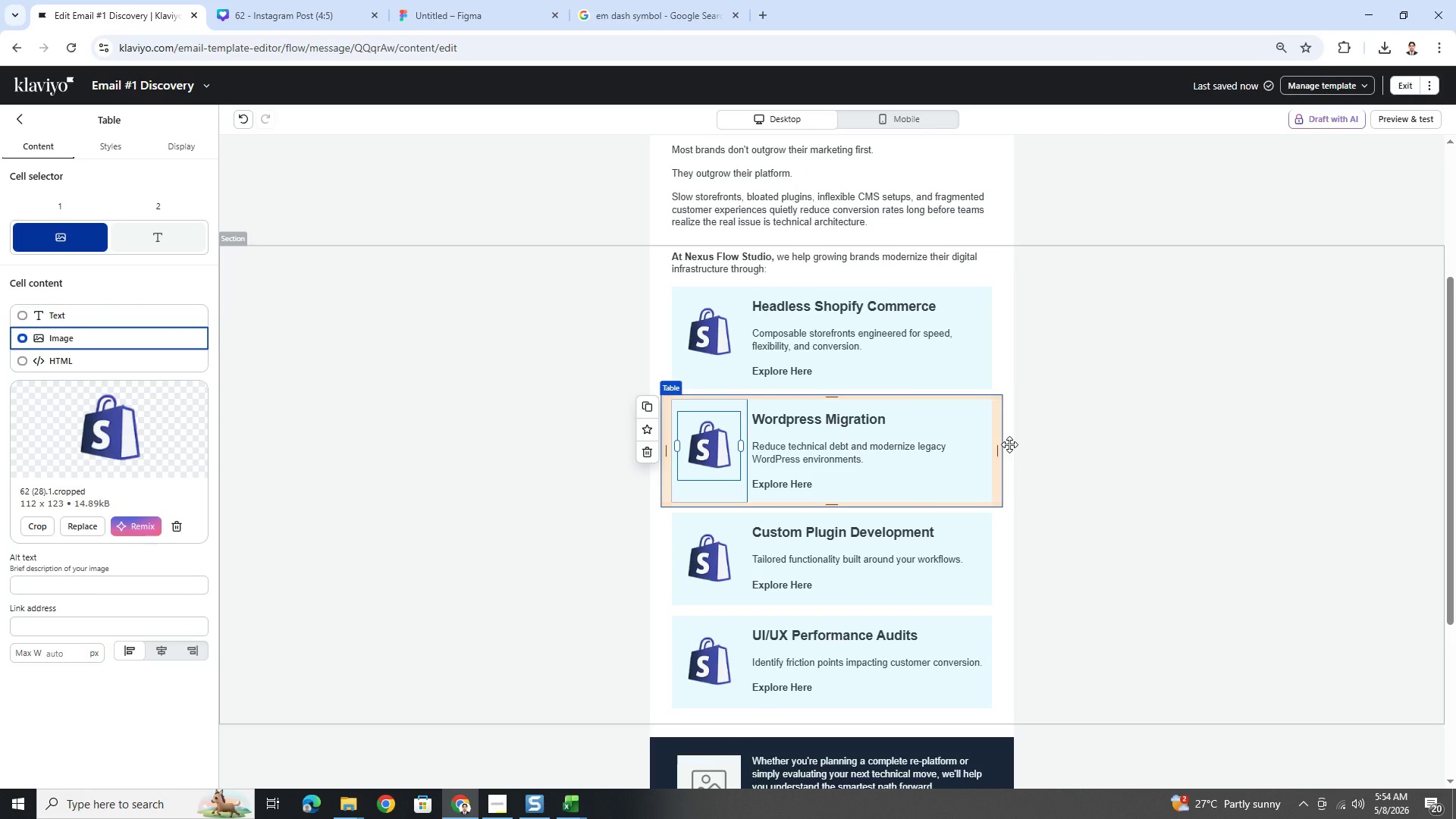 
wait(7.86)
 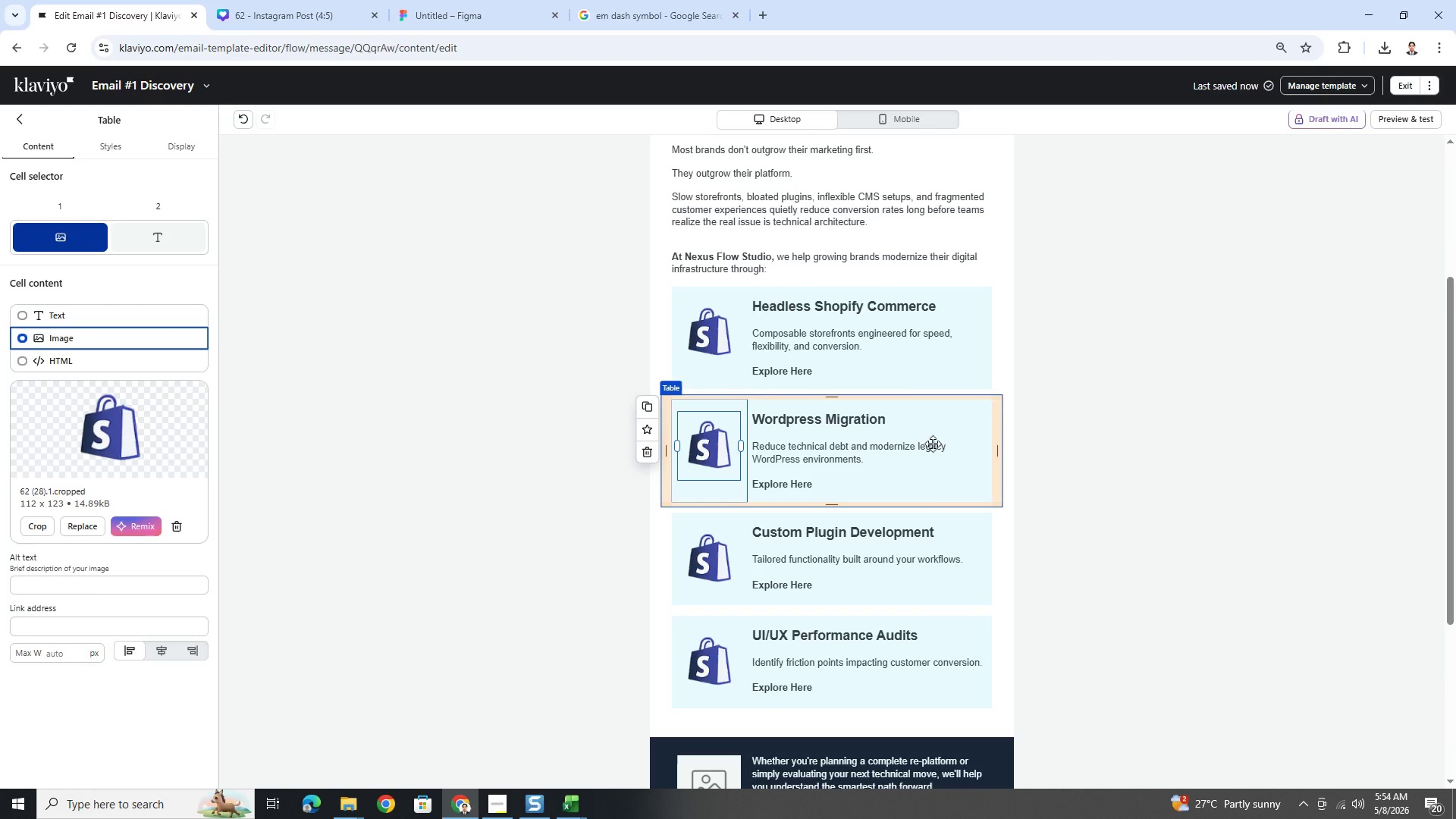 
left_click([88, 531])
 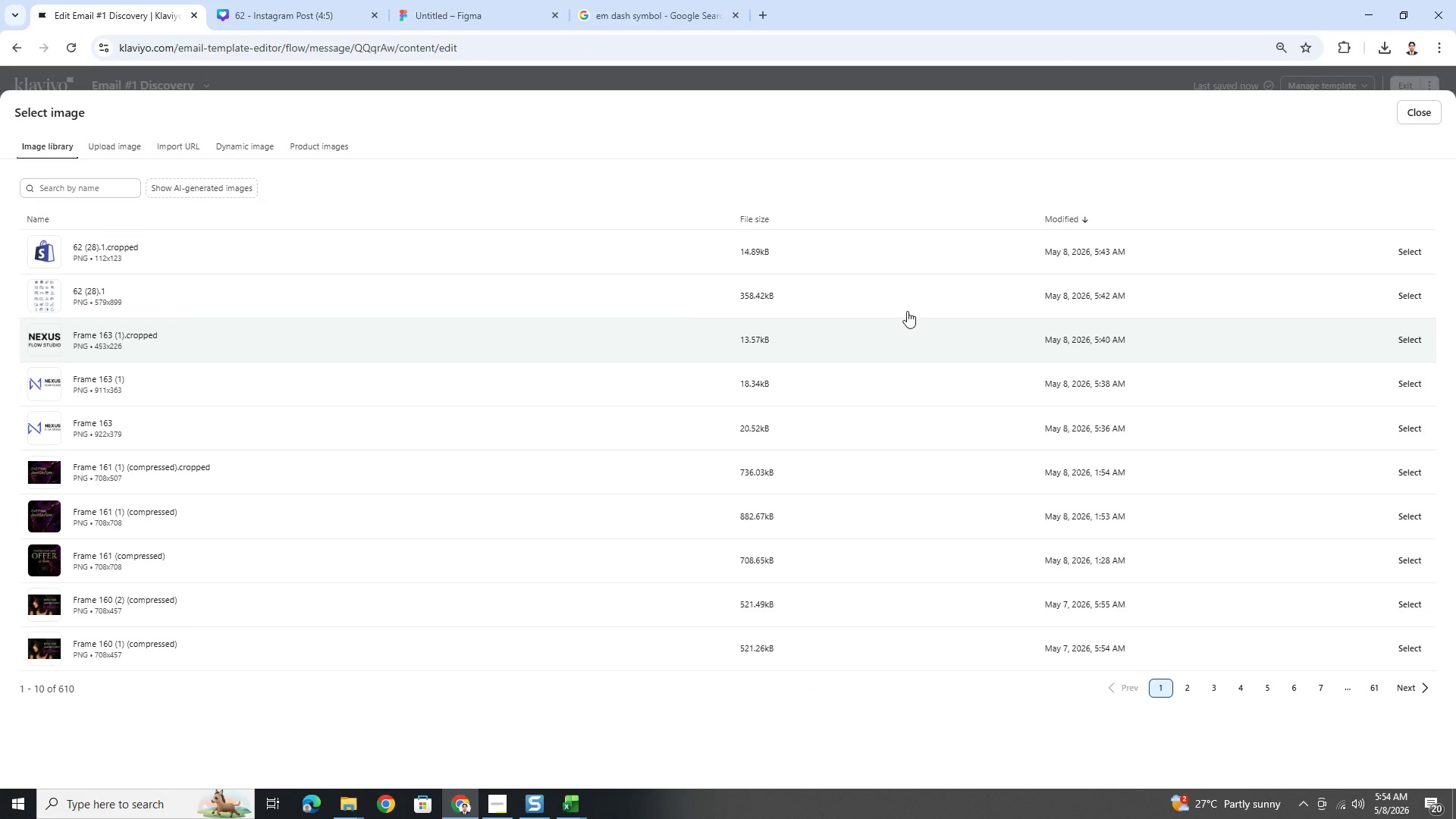 
left_click([1417, 298])
 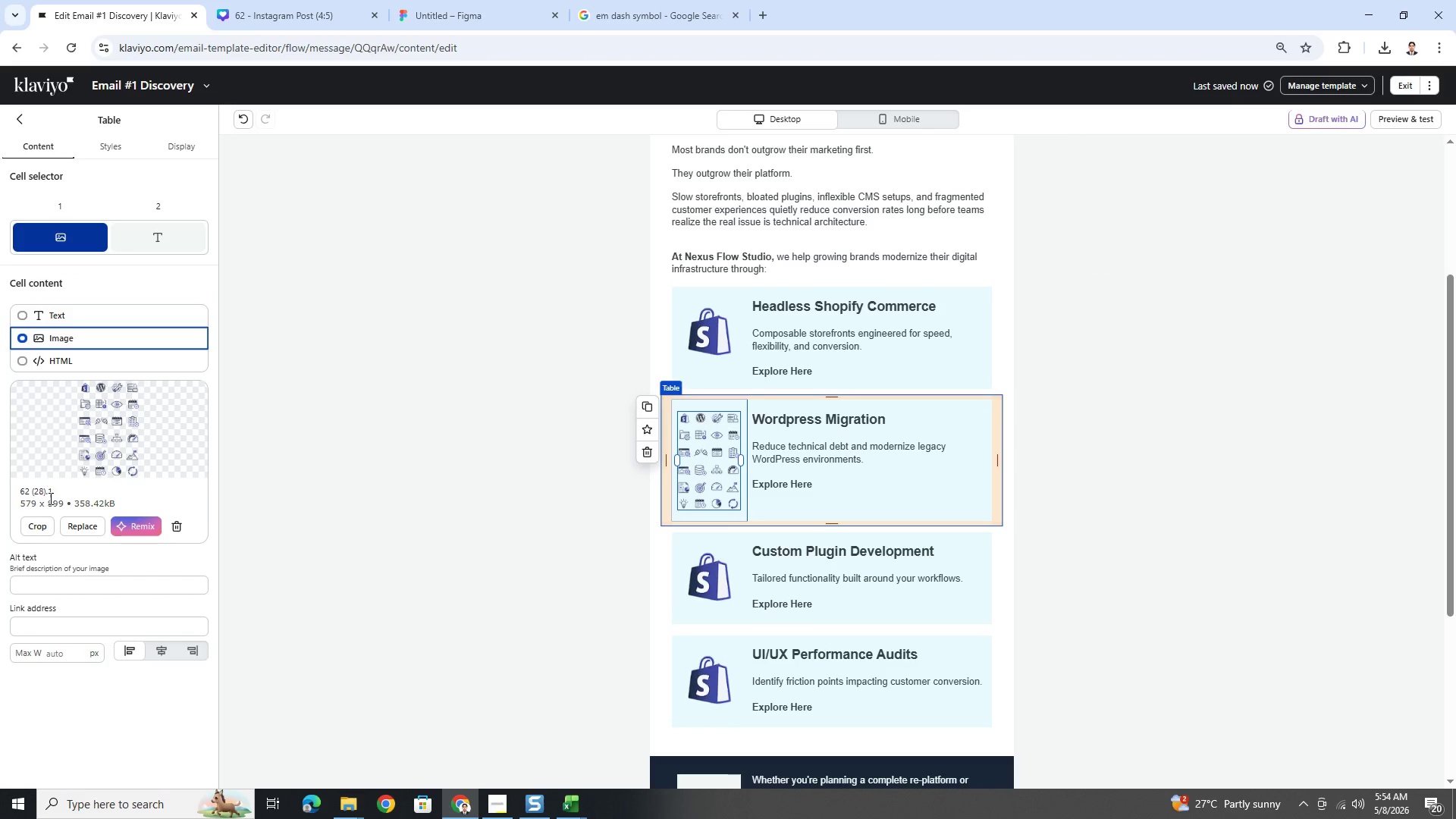 
left_click([36, 532])
 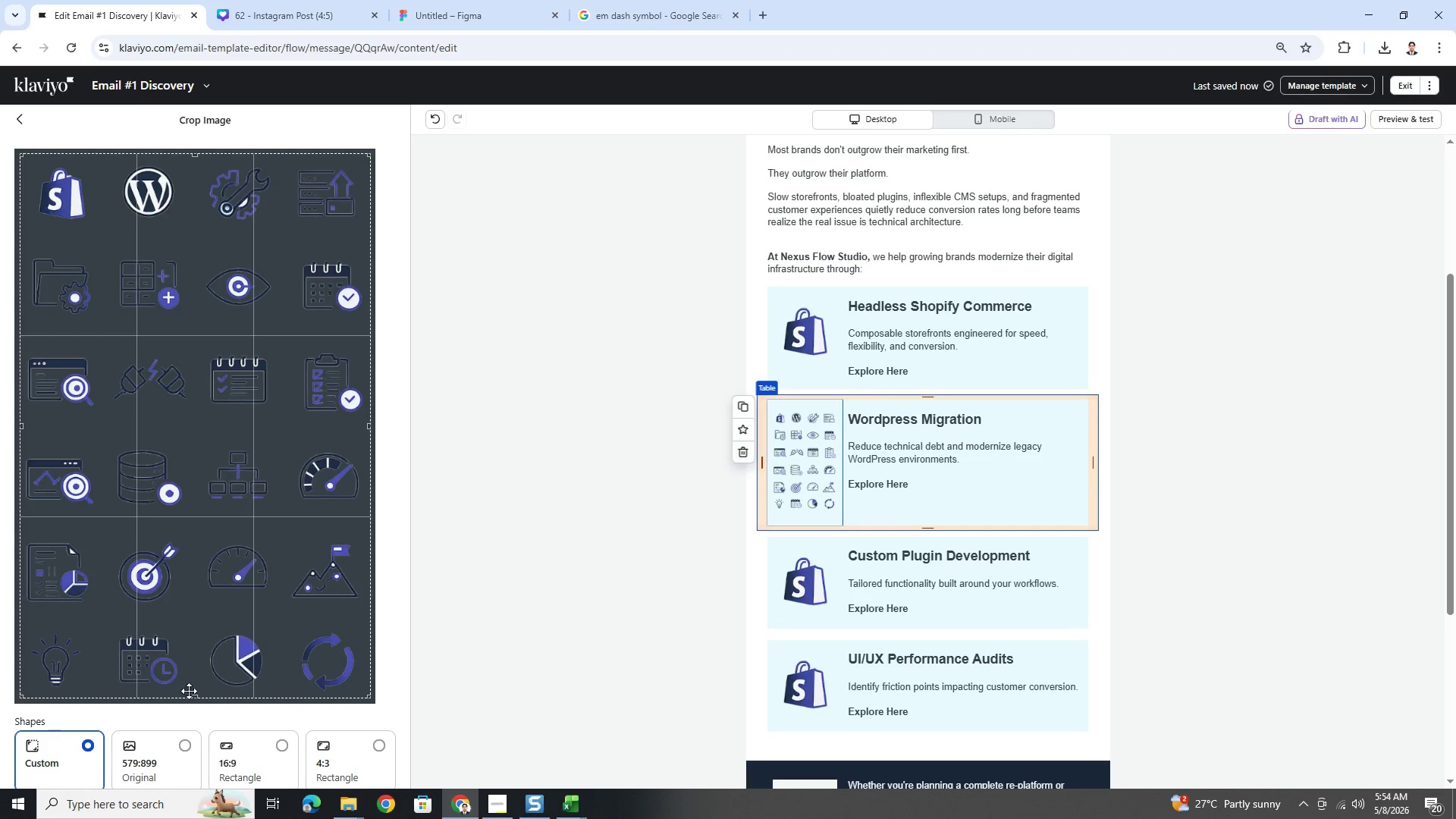 
left_click_drag(start_coordinate=[192, 696], to_coordinate=[197, 231])
 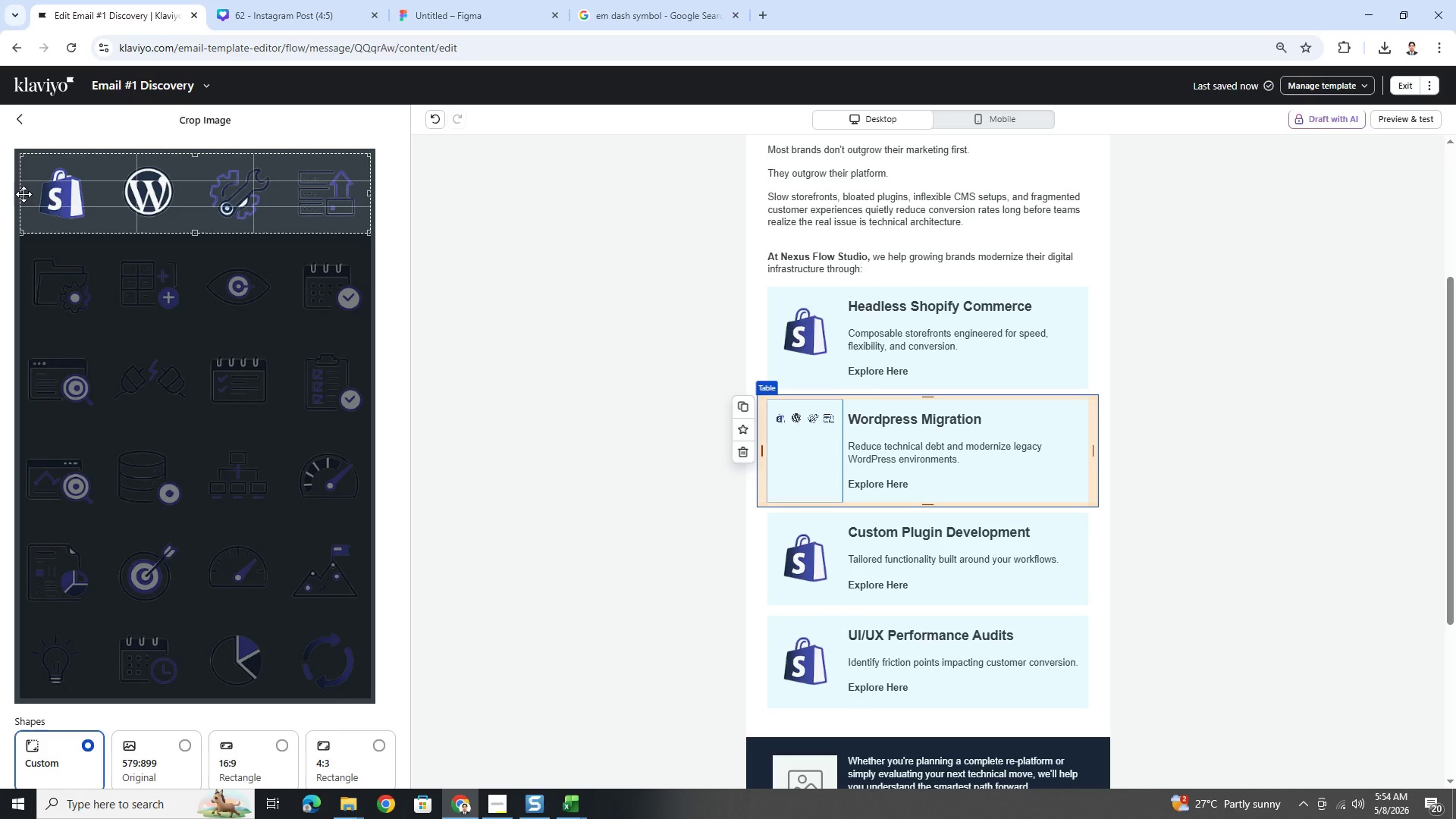 
left_click_drag(start_coordinate=[22, 193], to_coordinate=[119, 193])
 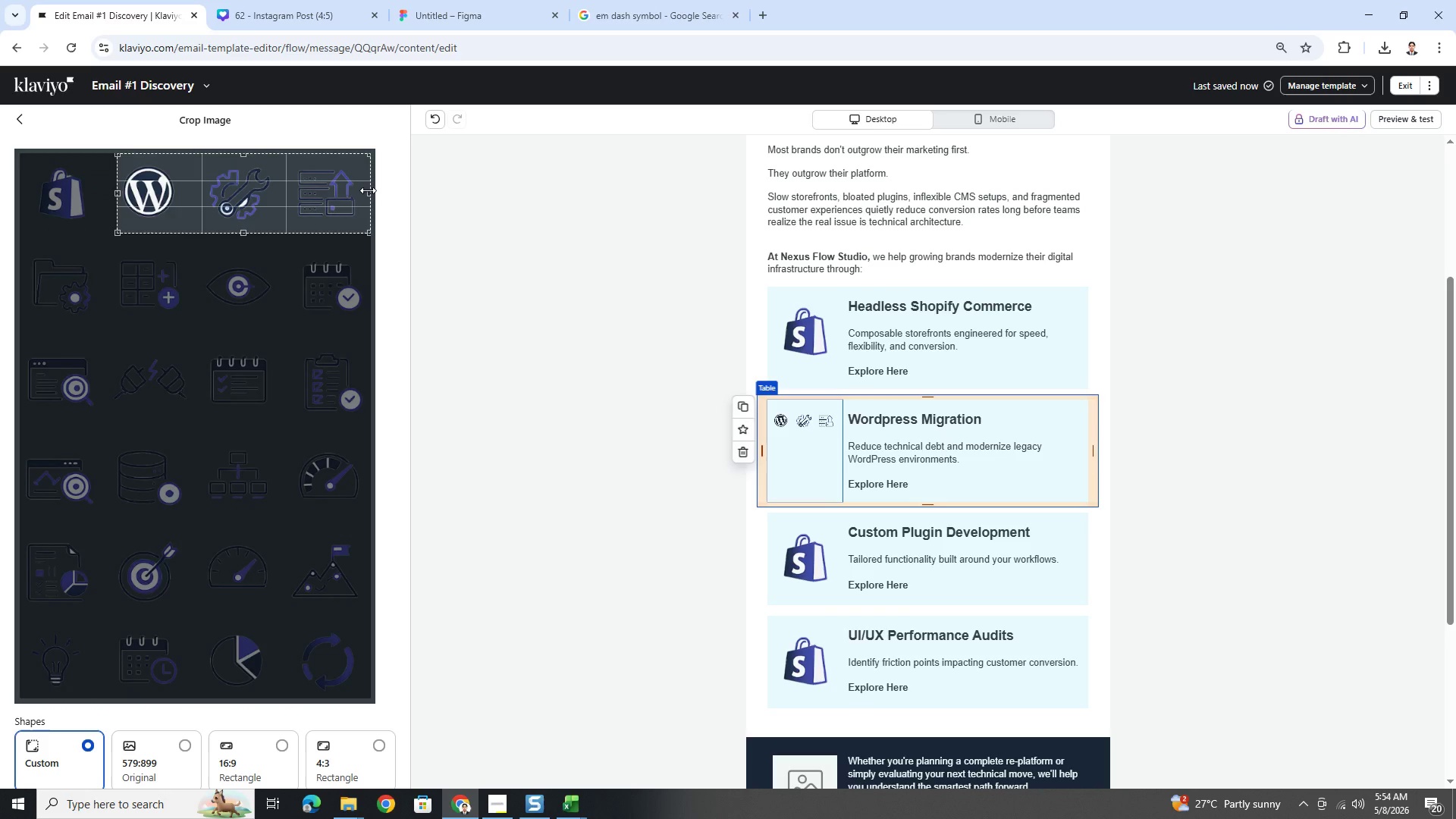 
left_click_drag(start_coordinate=[367, 190], to_coordinate=[178, 197])
 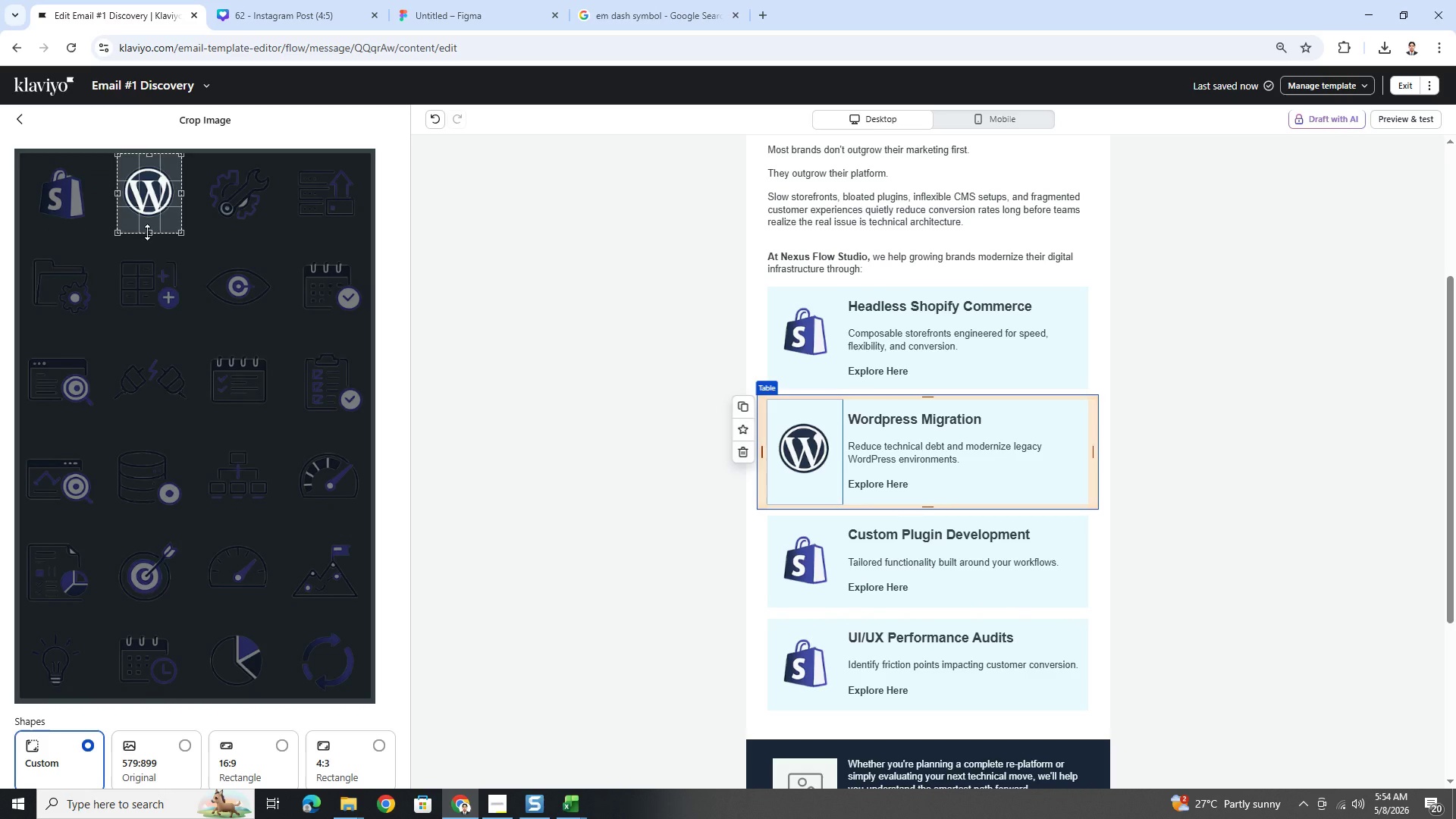 
left_click_drag(start_coordinate=[147, 232], to_coordinate=[154, 221])
 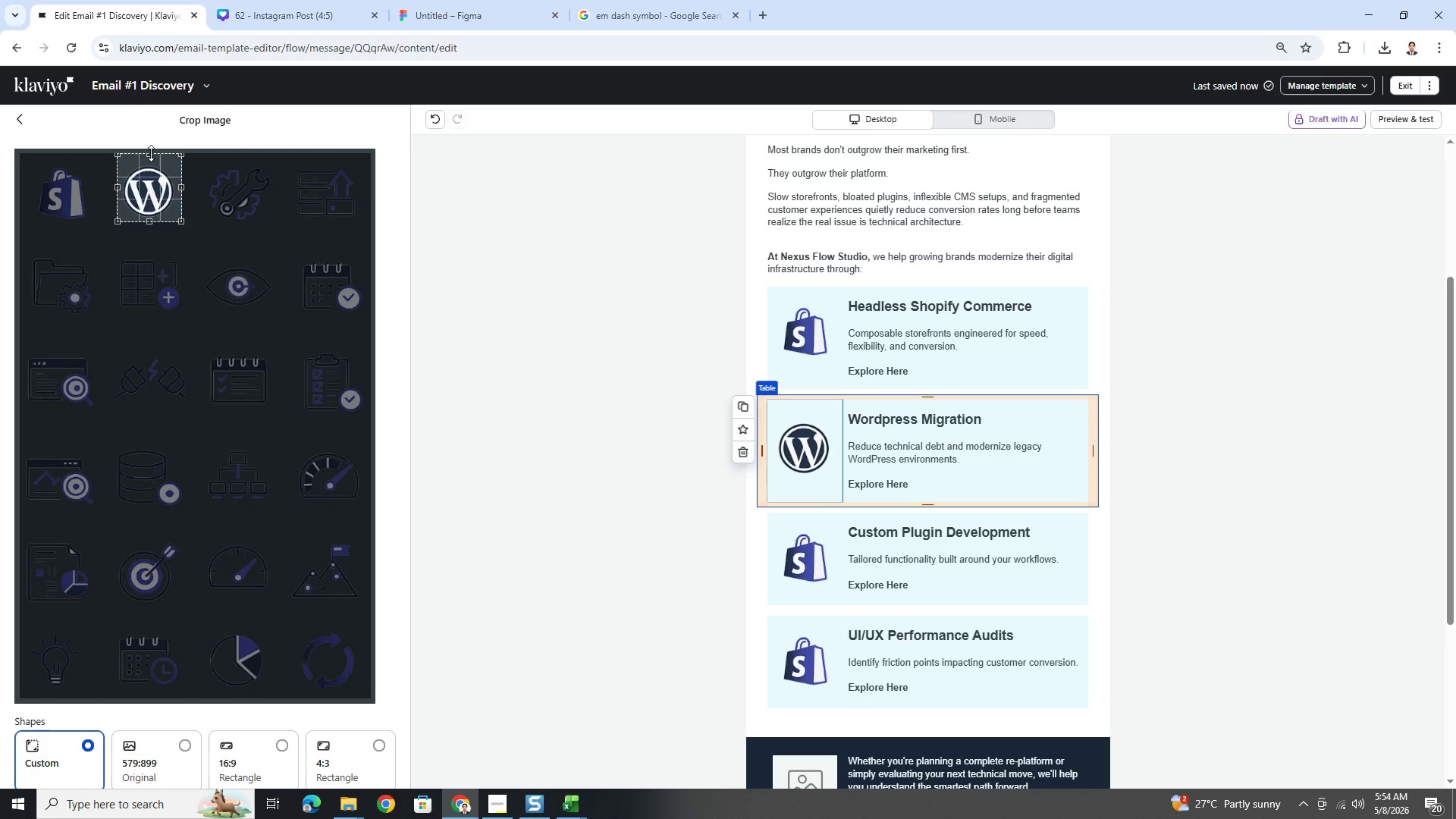 
left_click_drag(start_coordinate=[152, 153], to_coordinate=[158, 162])
 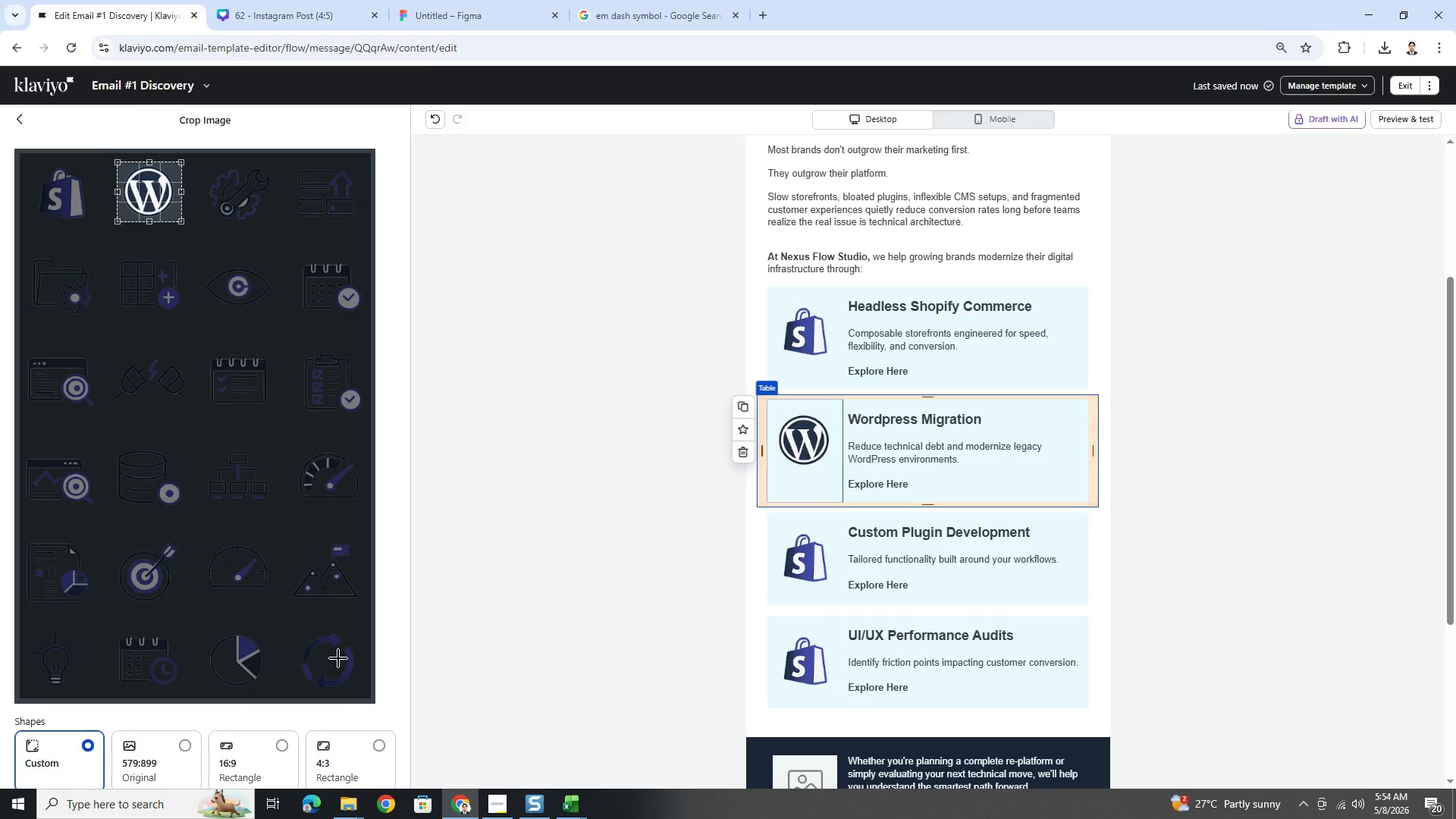 
scroll: coordinate [337, 682], scroll_direction: down, amount: 6.0
 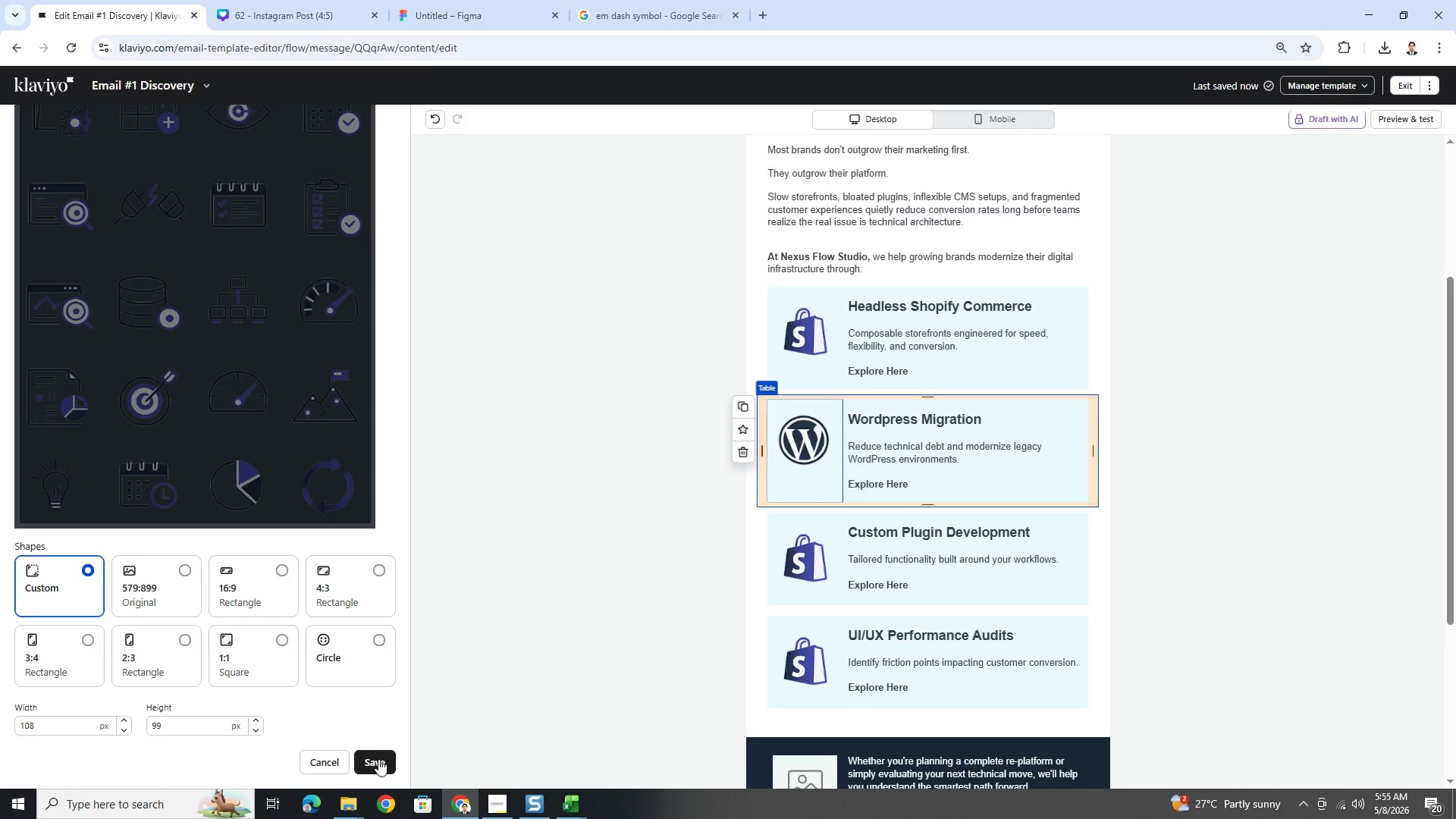 
left_click([378, 759])
 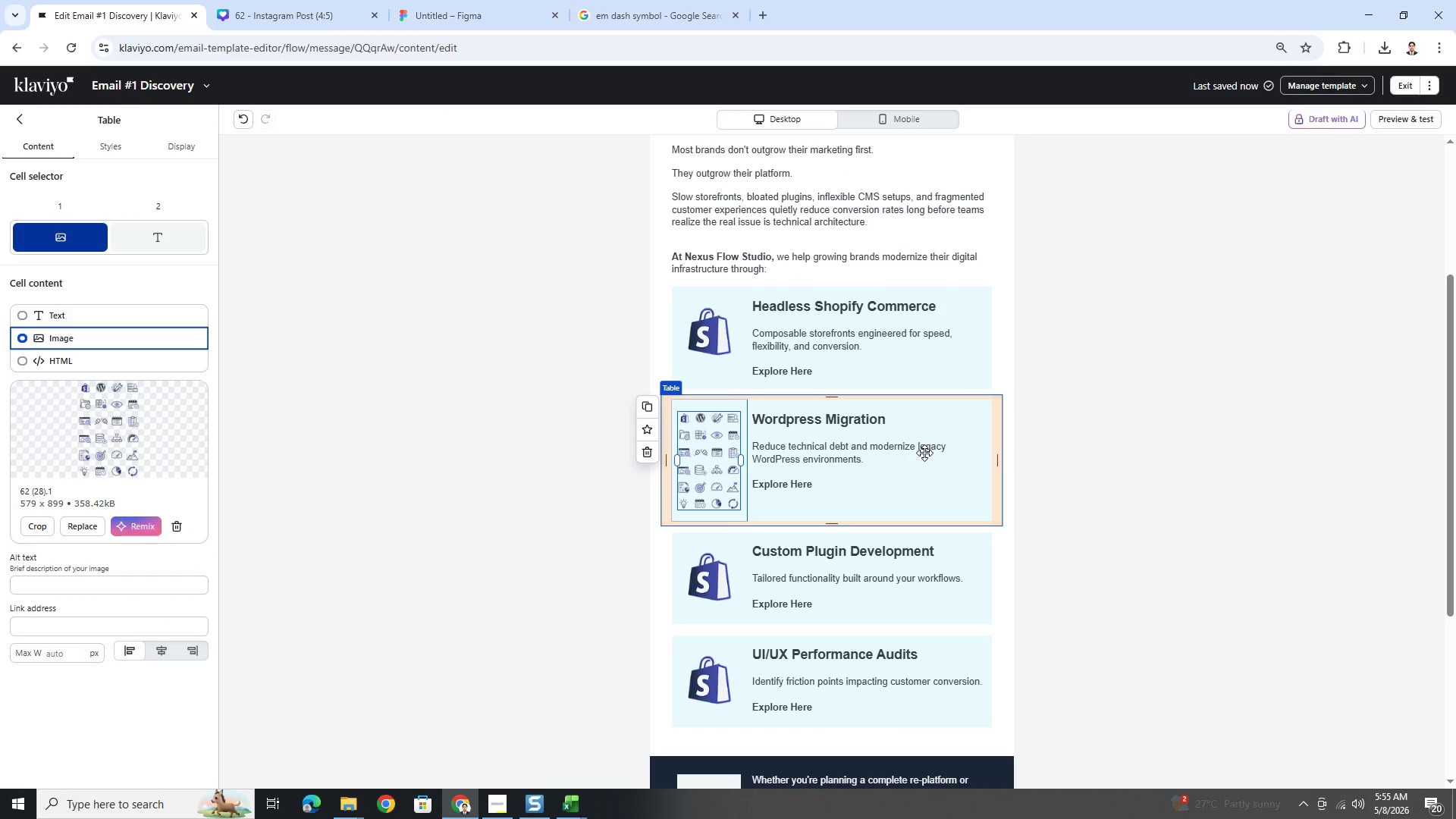 
wait(6.19)
 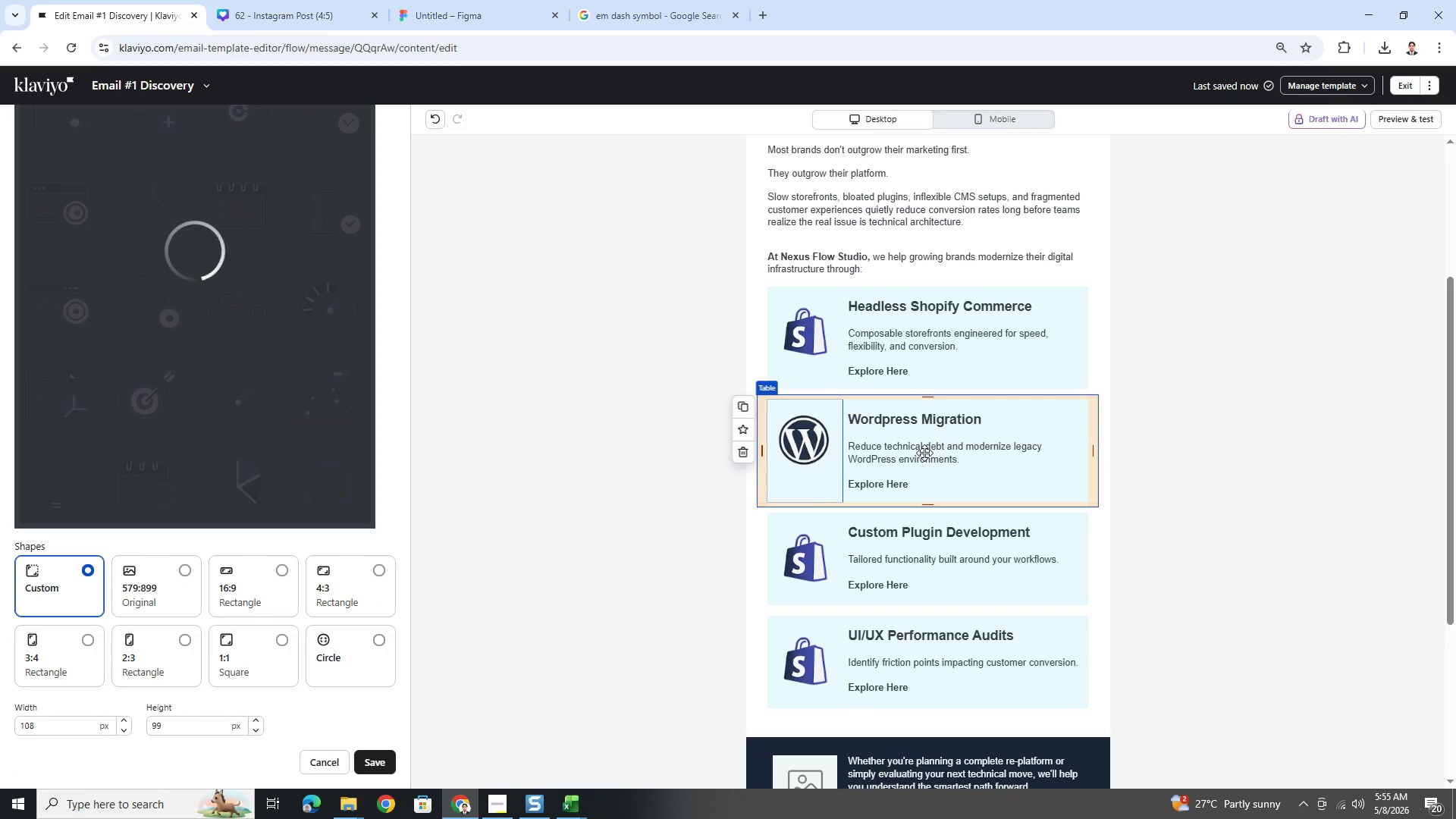 
left_click([1071, 497])
 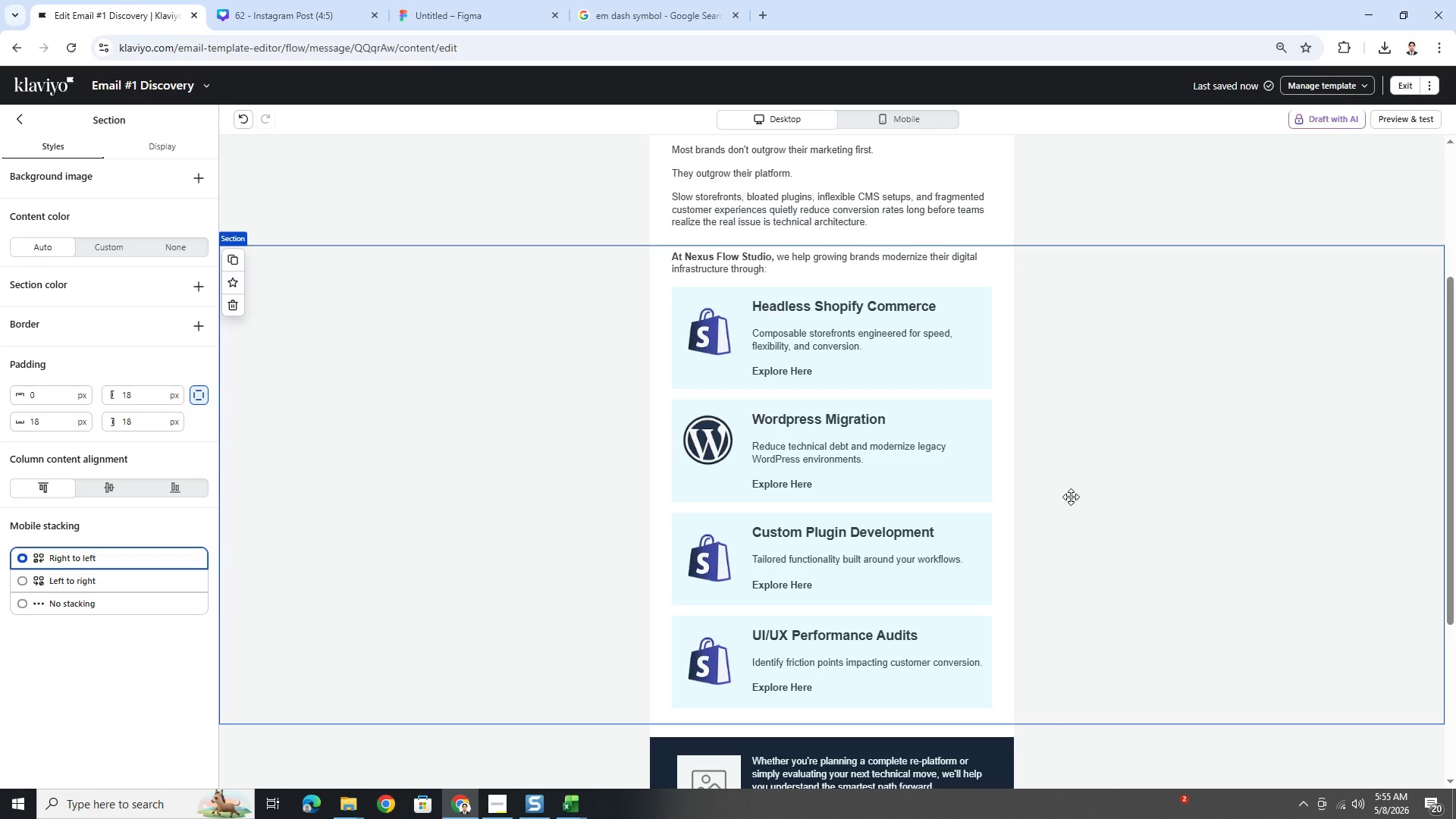 
scroll: coordinate [1071, 497], scroll_direction: up, amount: 3.0
 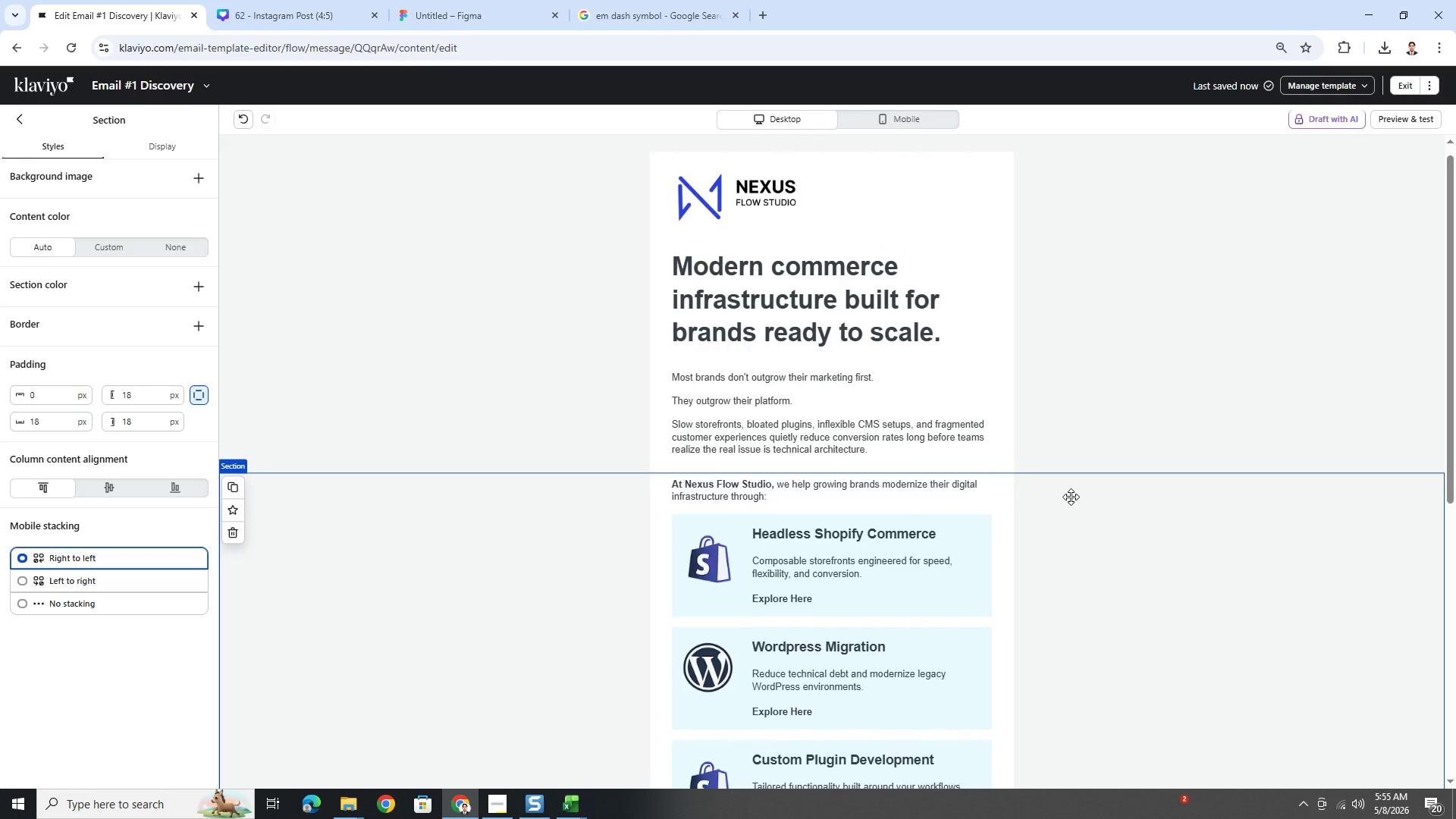 
scroll: coordinate [1071, 497], scroll_direction: down, amount: 5.0
 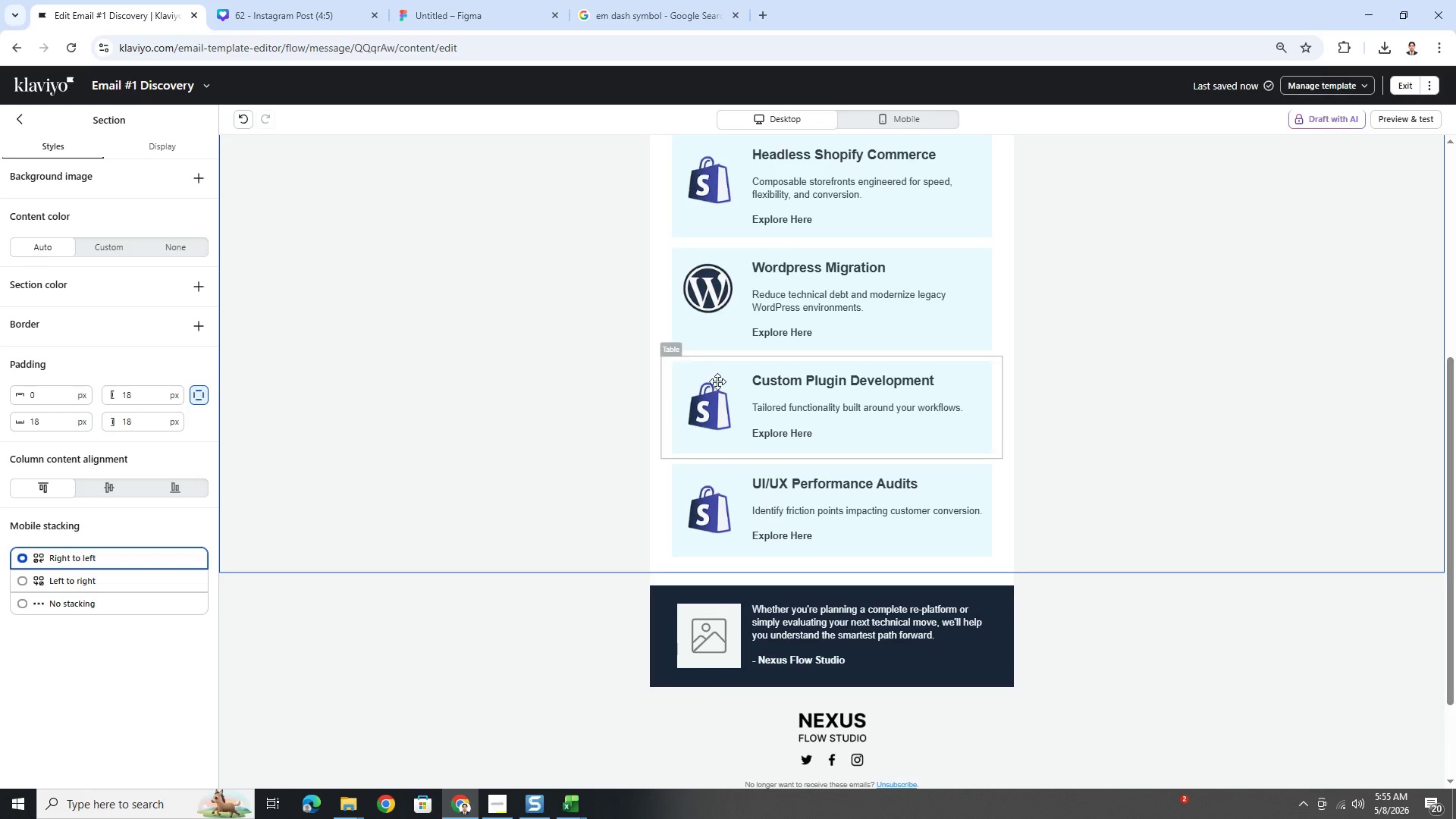 
left_click([717, 397])
 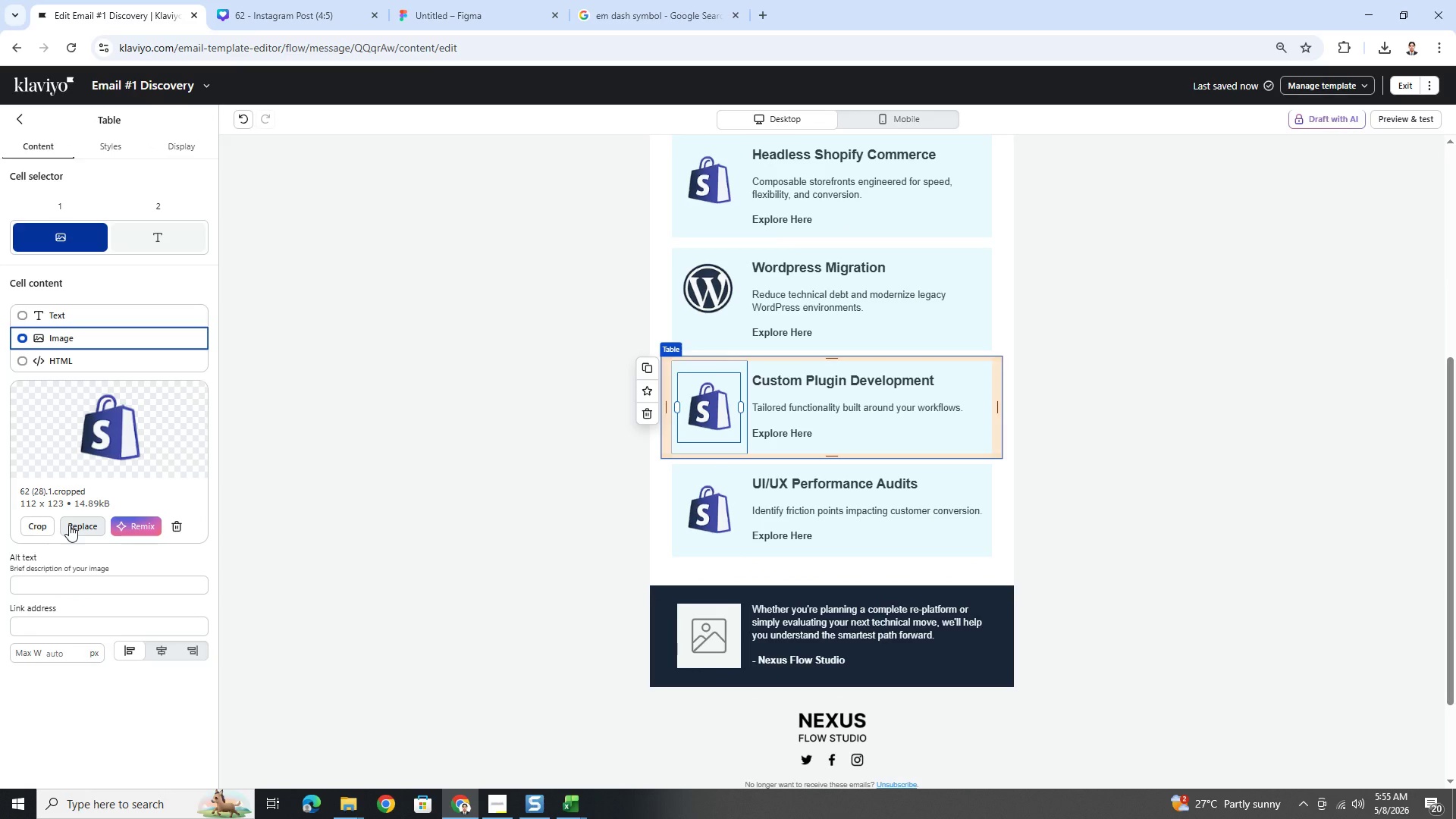 
left_click([69, 525])
 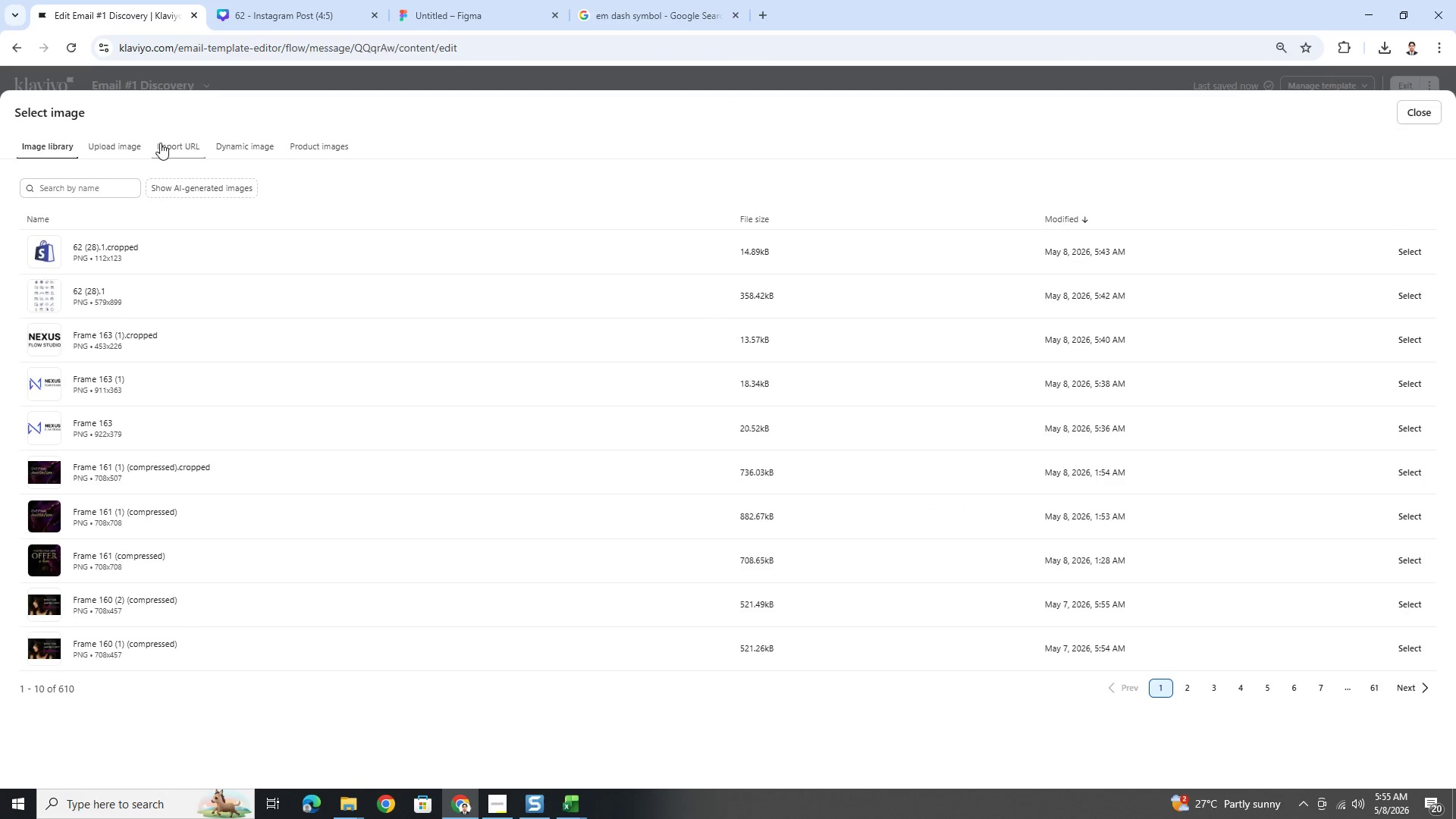 
left_click([87, 141])
 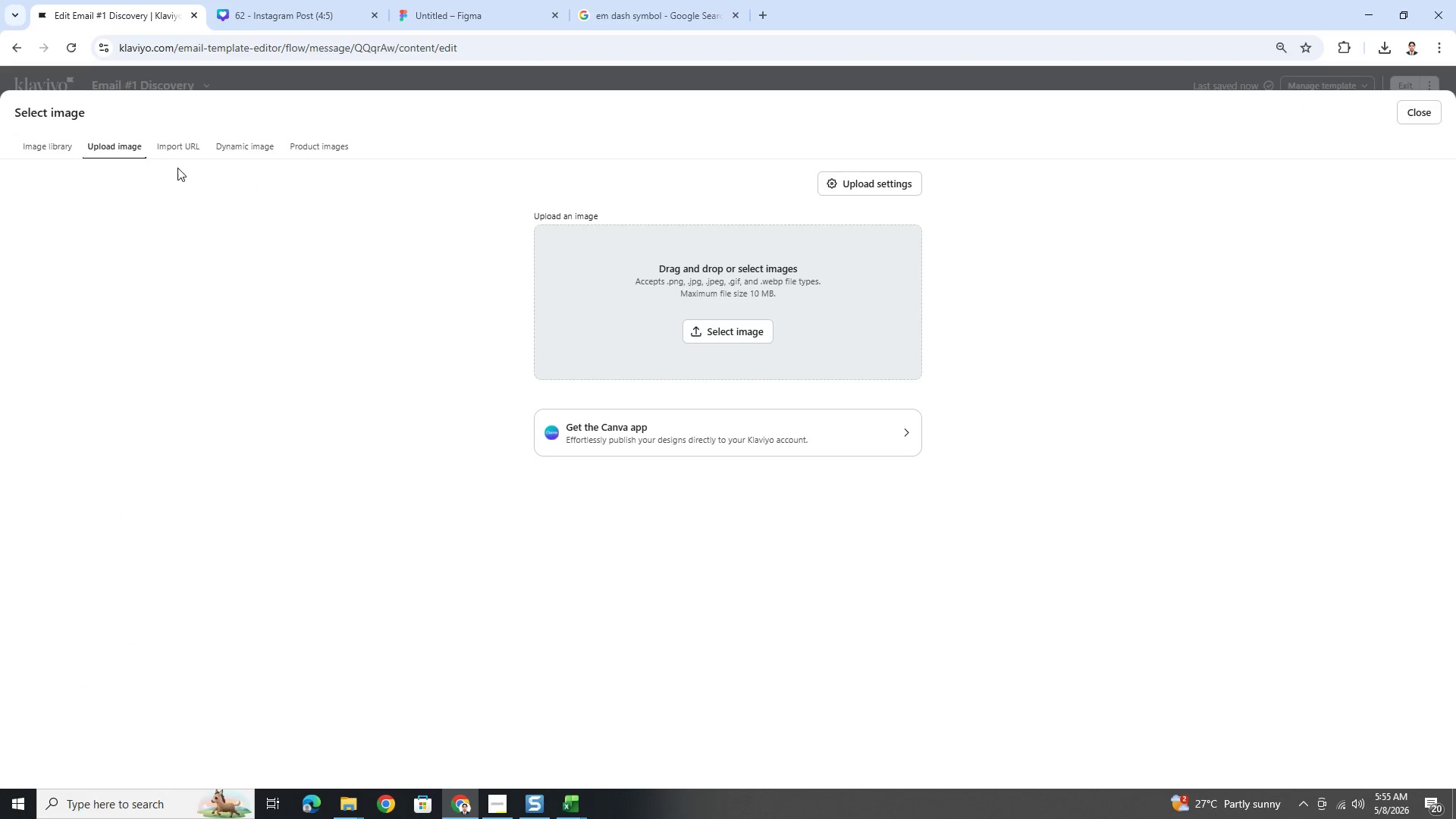 
left_click([69, 148])
 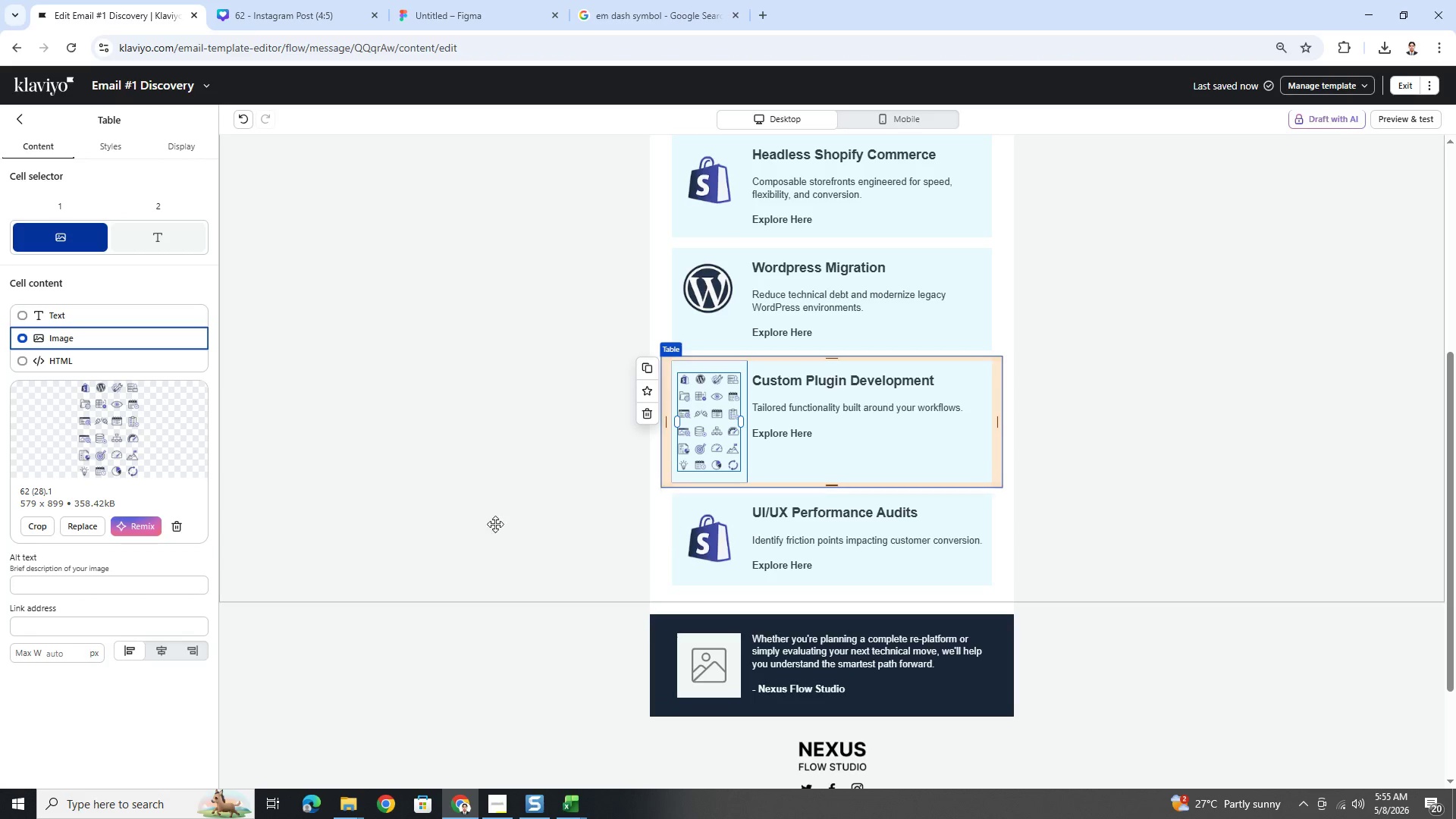 
left_click([55, 525])
 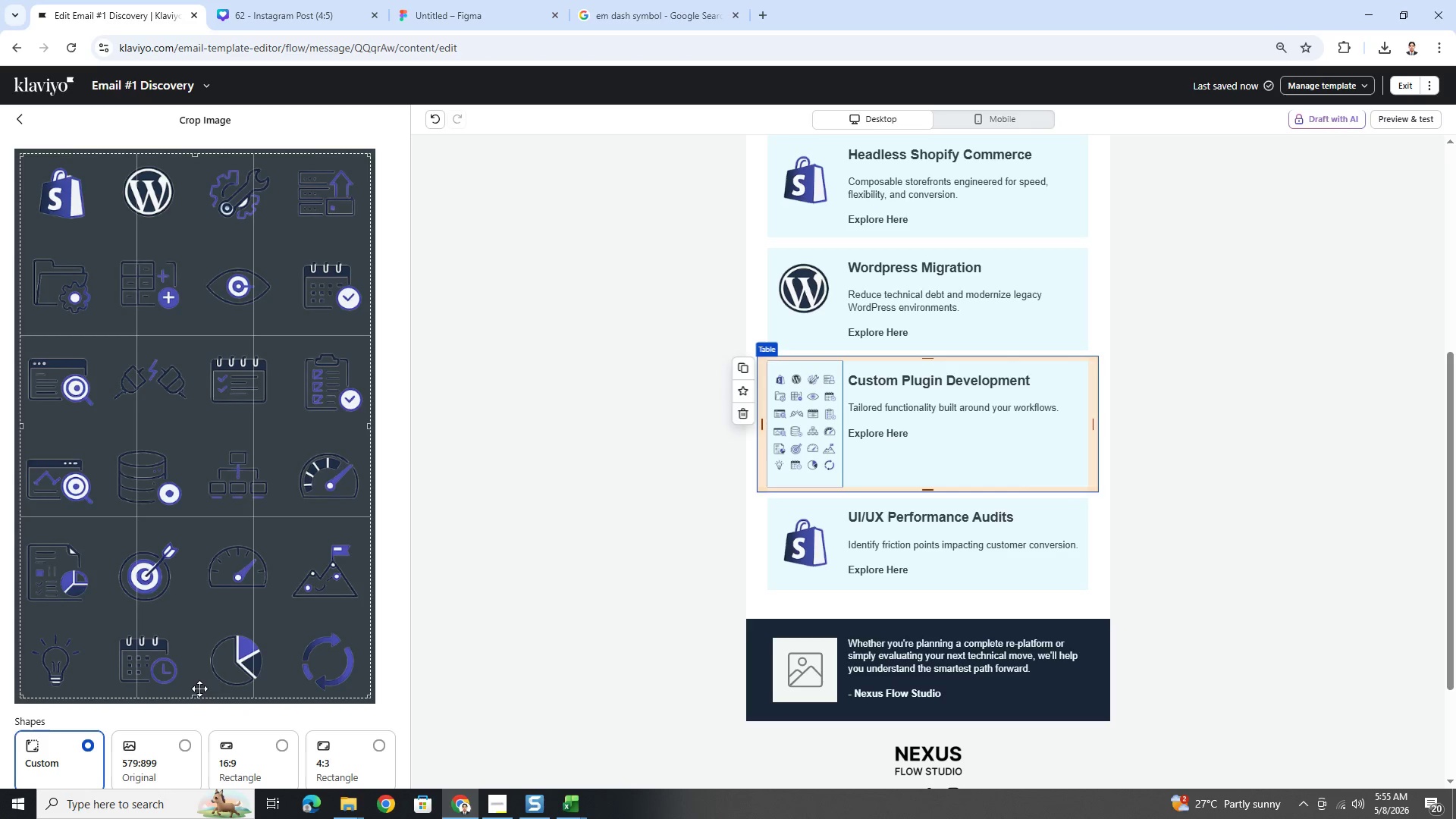 
left_click_drag(start_coordinate=[198, 695], to_coordinate=[225, 228])
 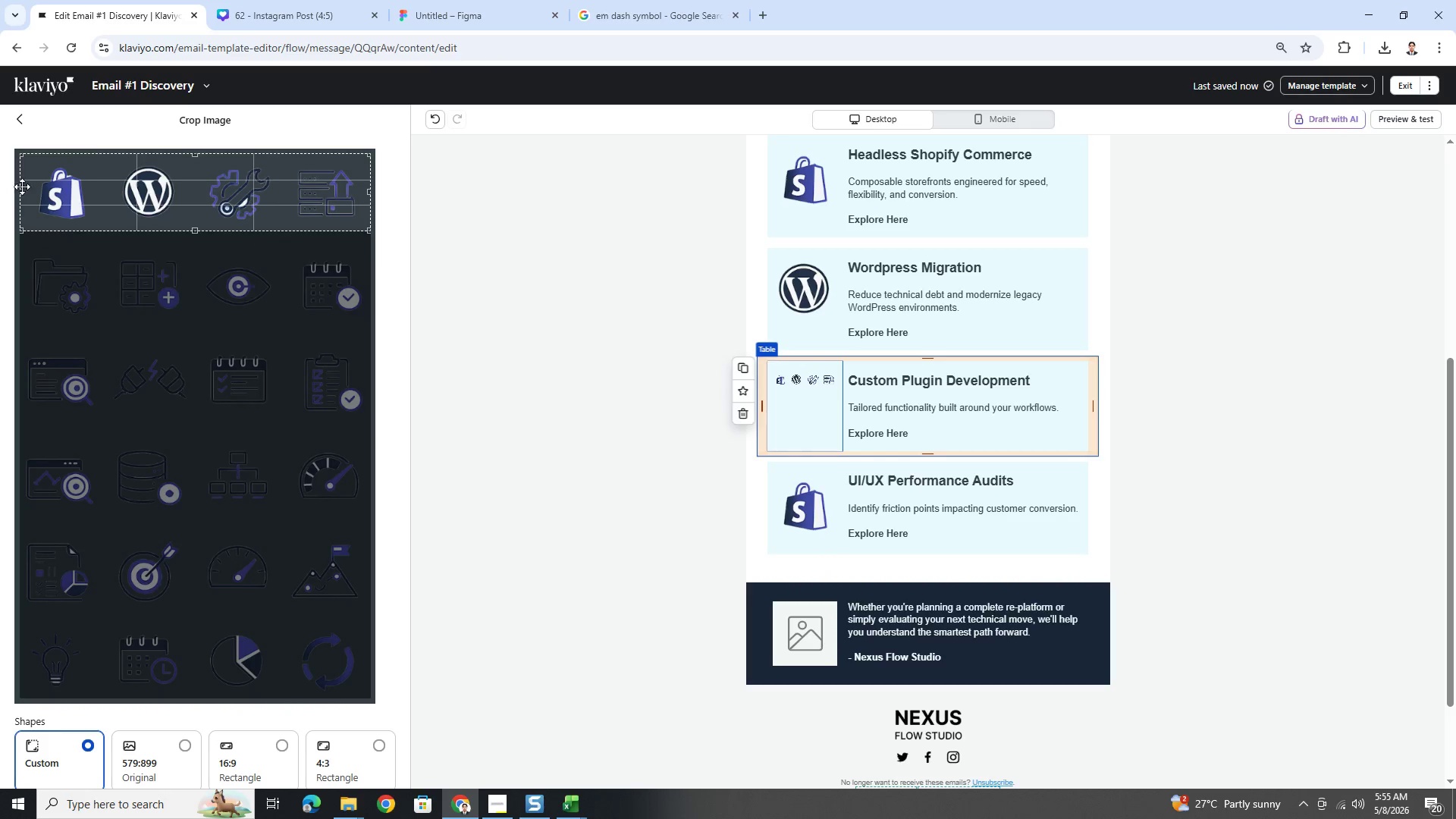 
left_click_drag(start_coordinate=[22, 193], to_coordinate=[204, 188])
 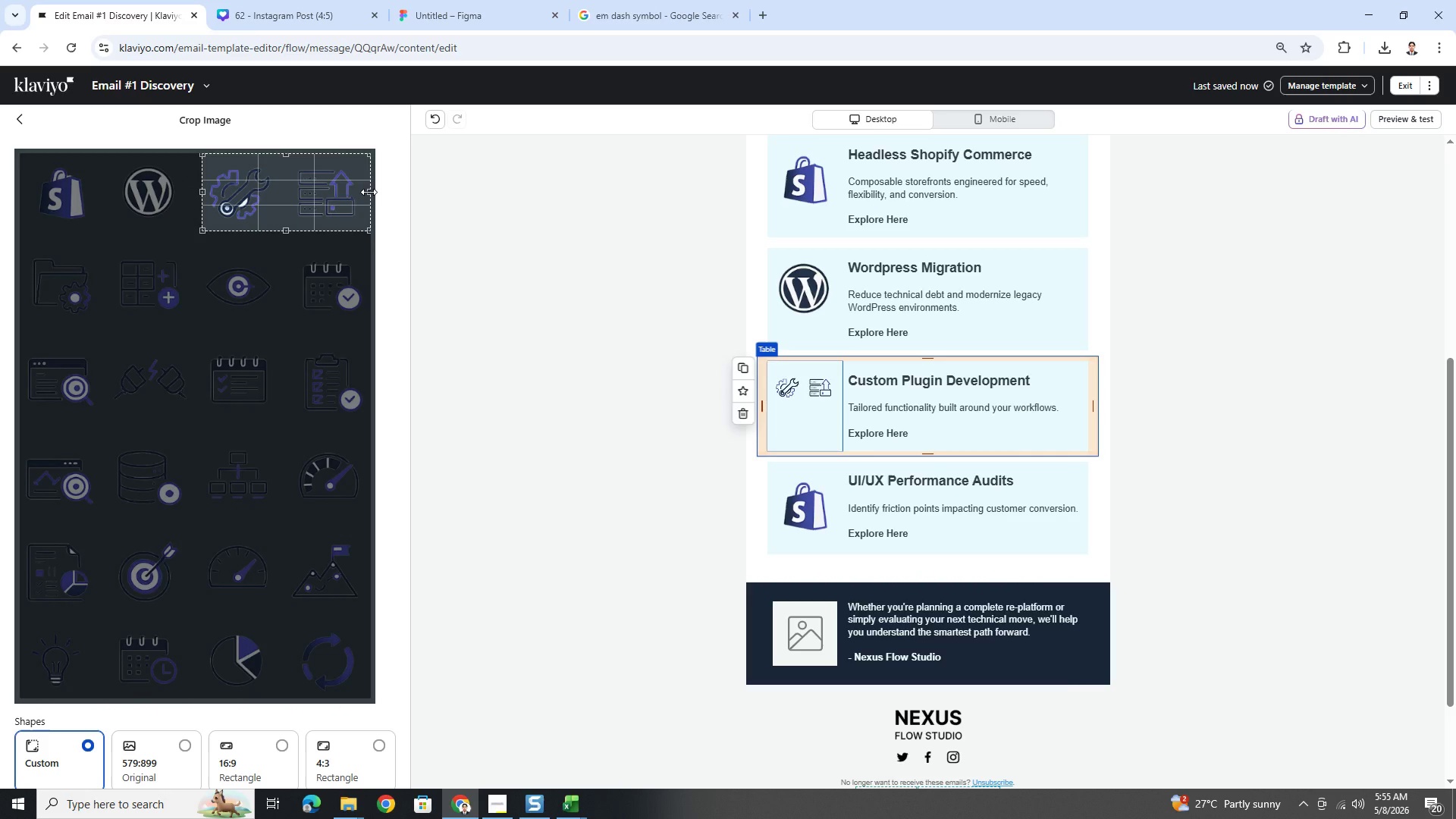 
left_click_drag(start_coordinate=[369, 192], to_coordinate=[271, 199])
 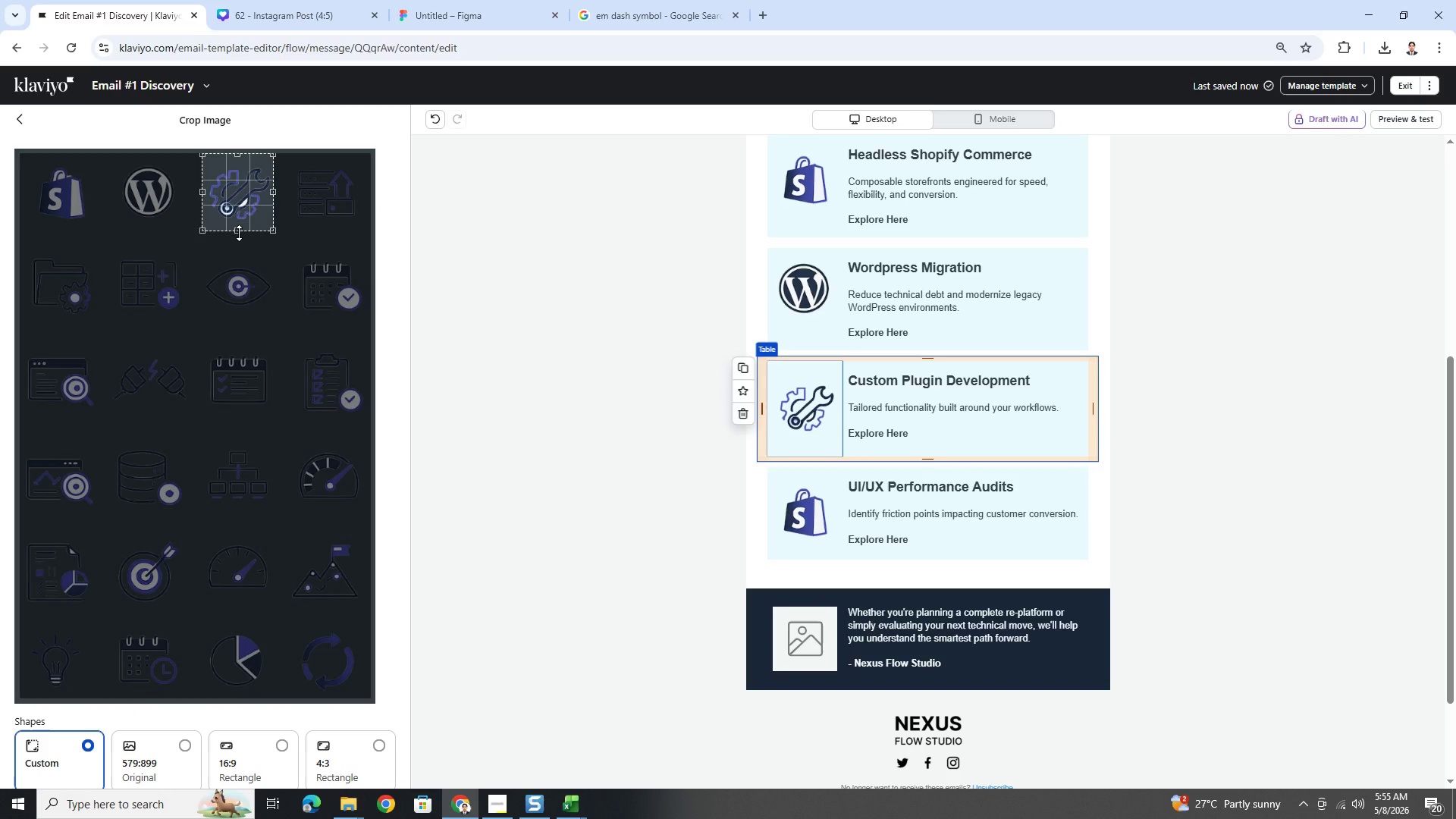 
left_click_drag(start_coordinate=[239, 233], to_coordinate=[239, 228])
 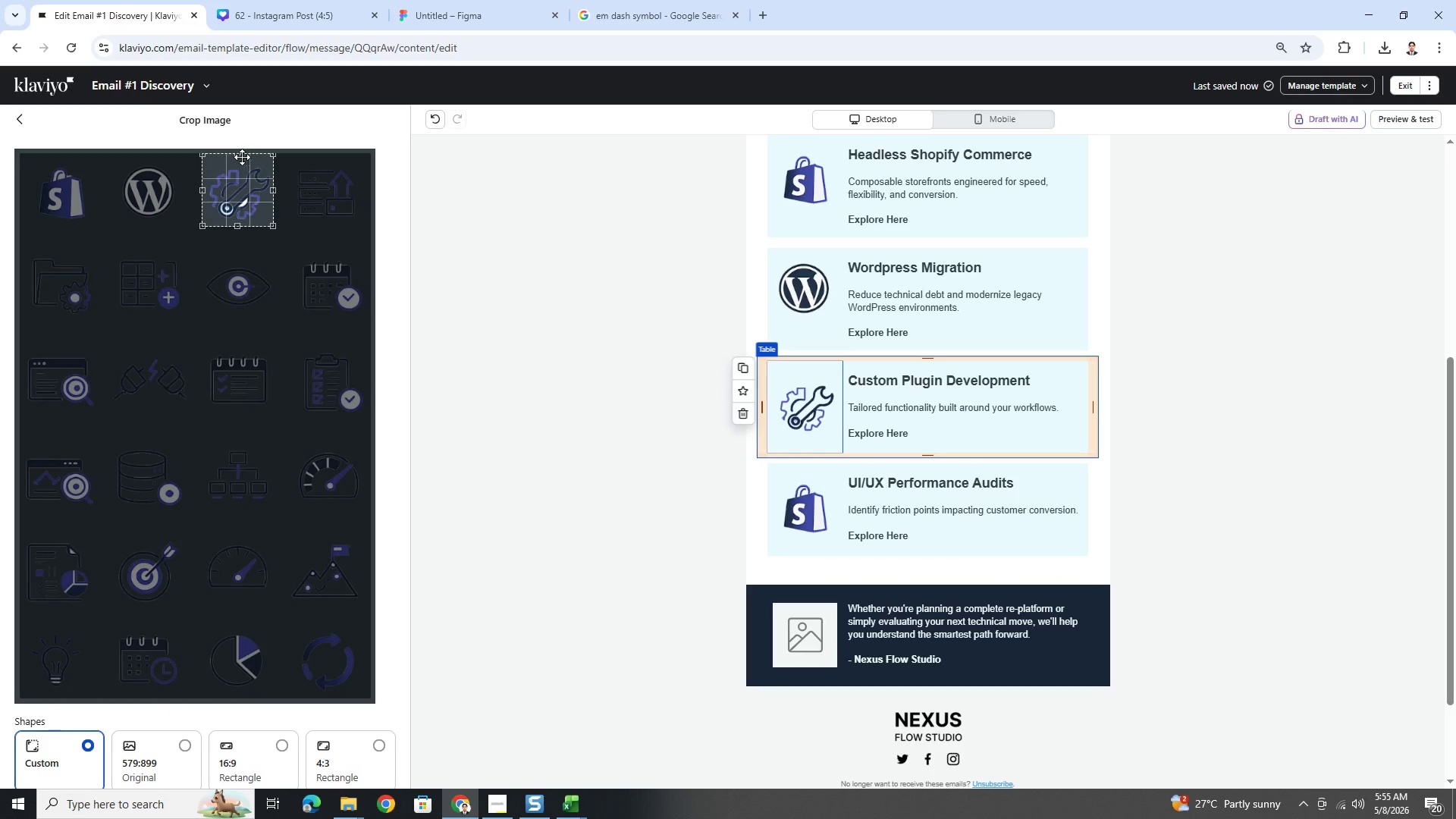 
left_click_drag(start_coordinate=[238, 157], to_coordinate=[241, 162])
 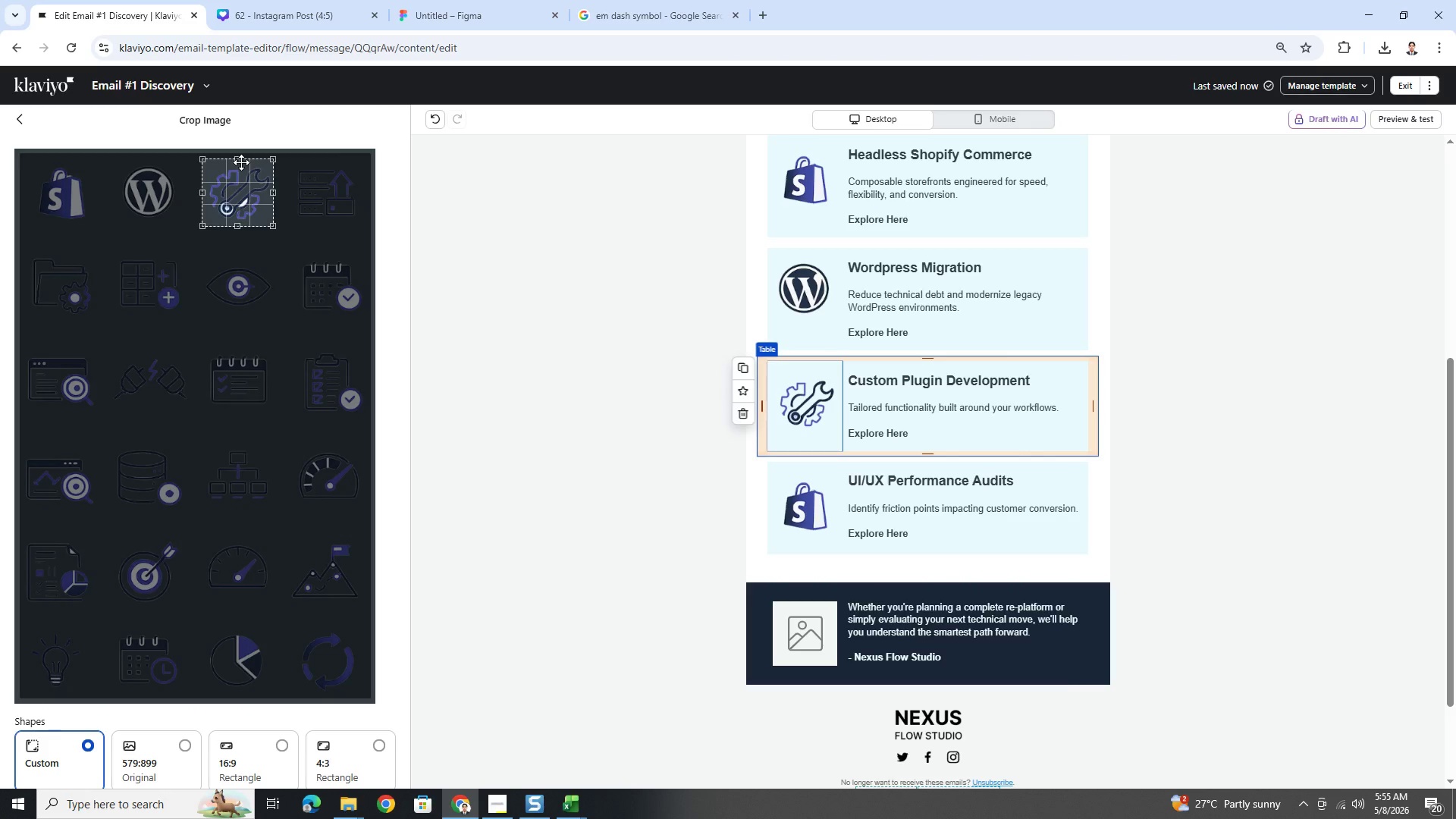 
wait(10.12)
 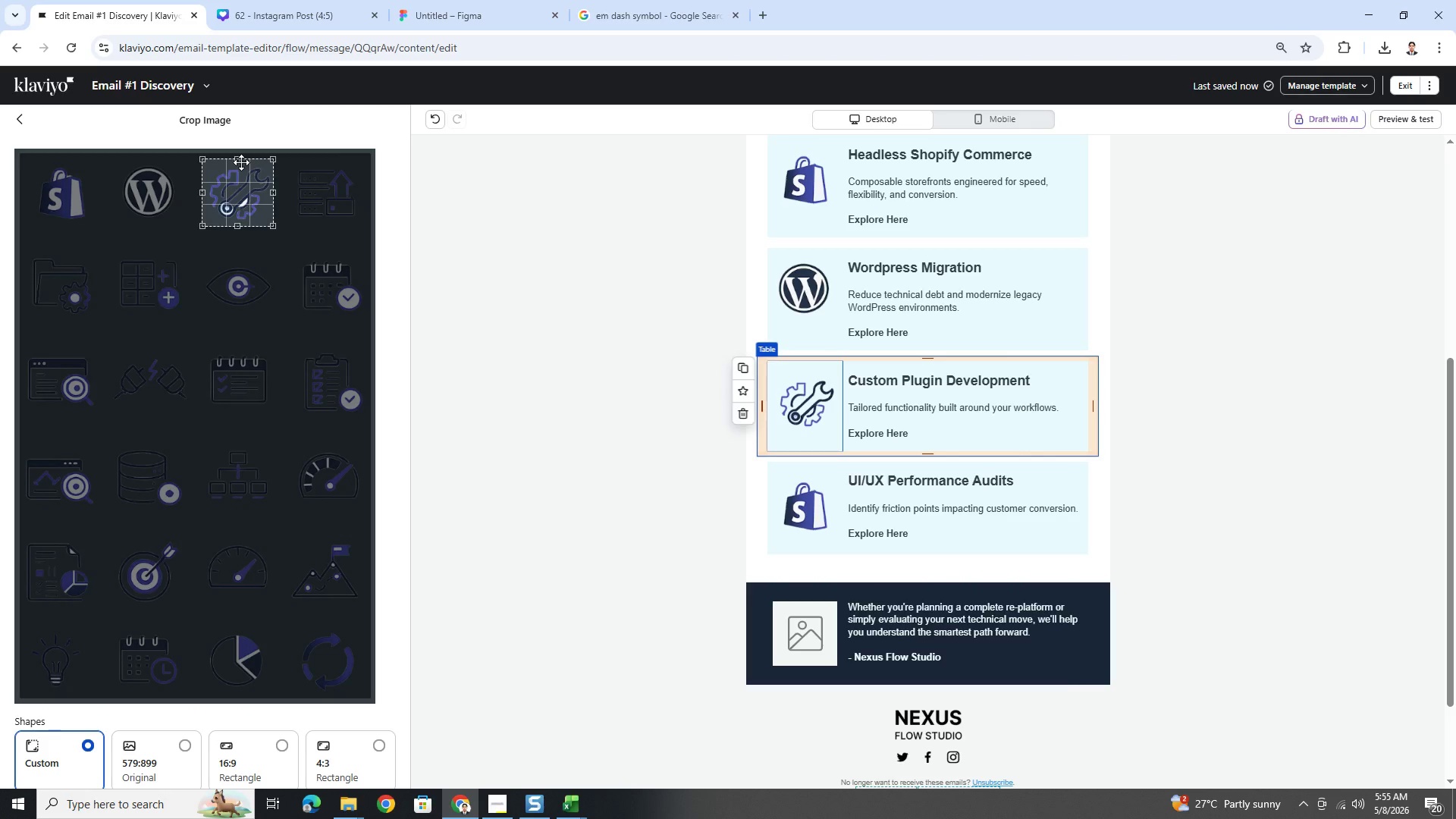 
scroll: coordinate [330, 697], scroll_direction: down, amount: 5.0
 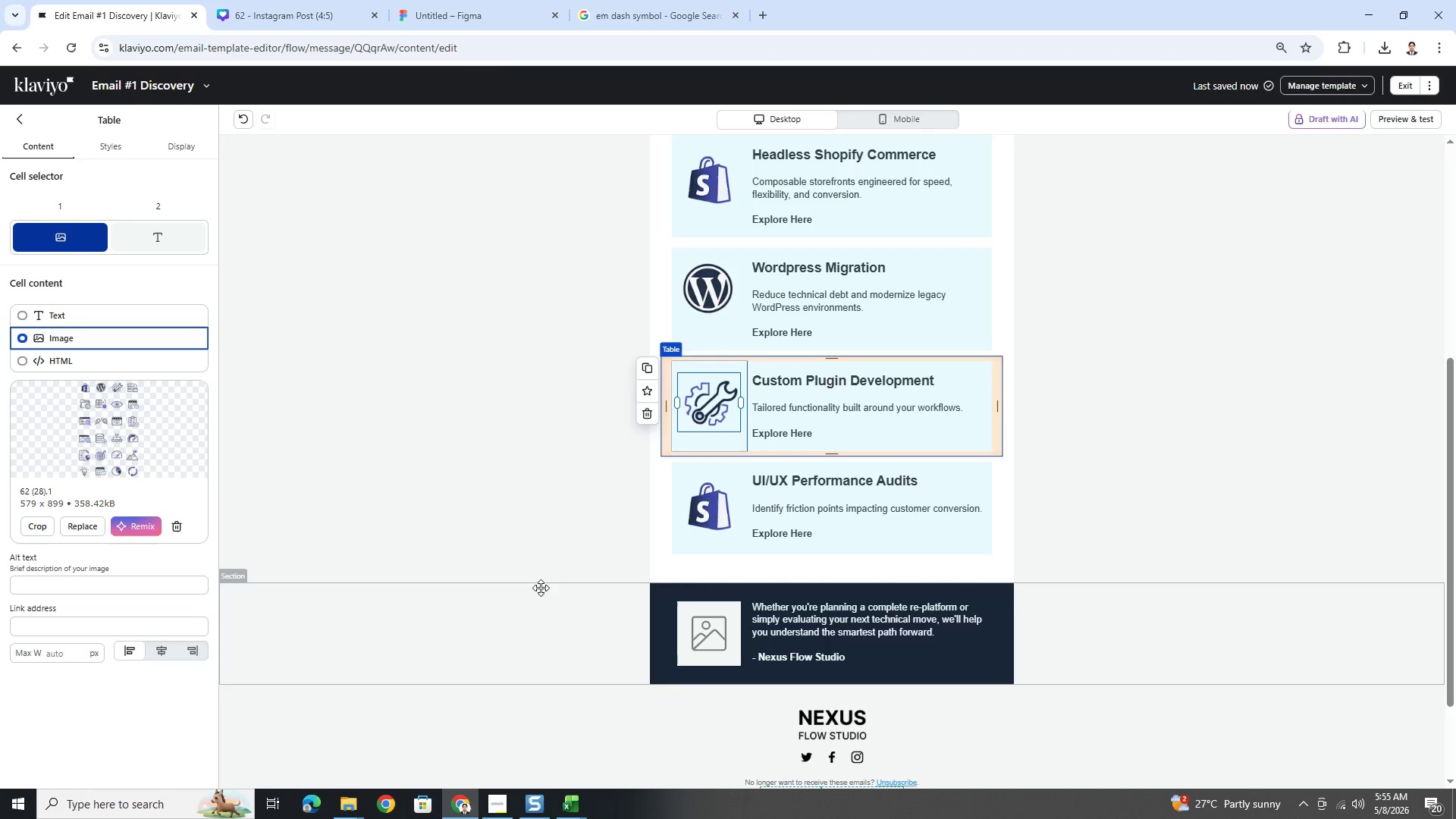 
wait(6.0)
 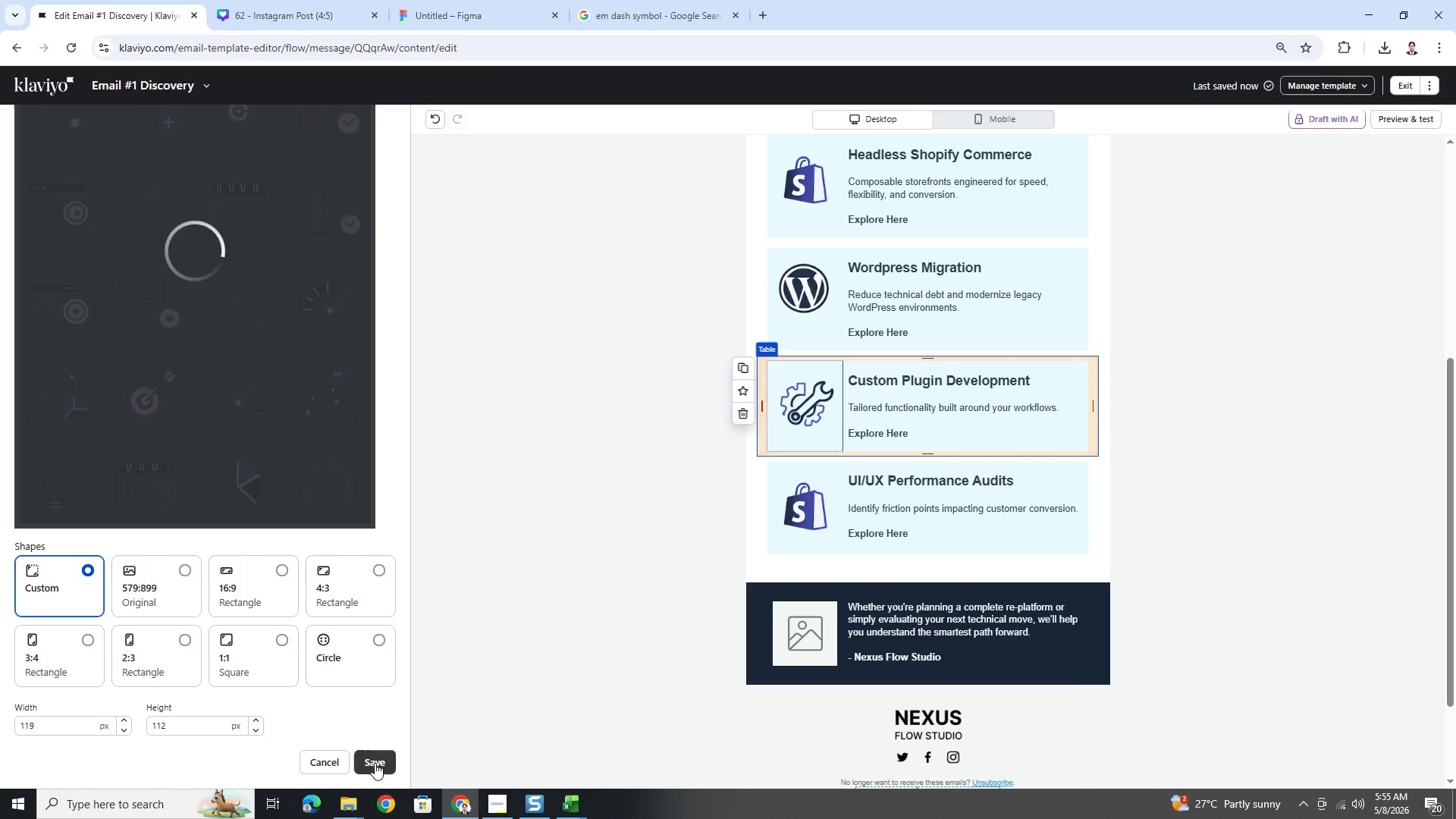 
left_click([721, 510])
 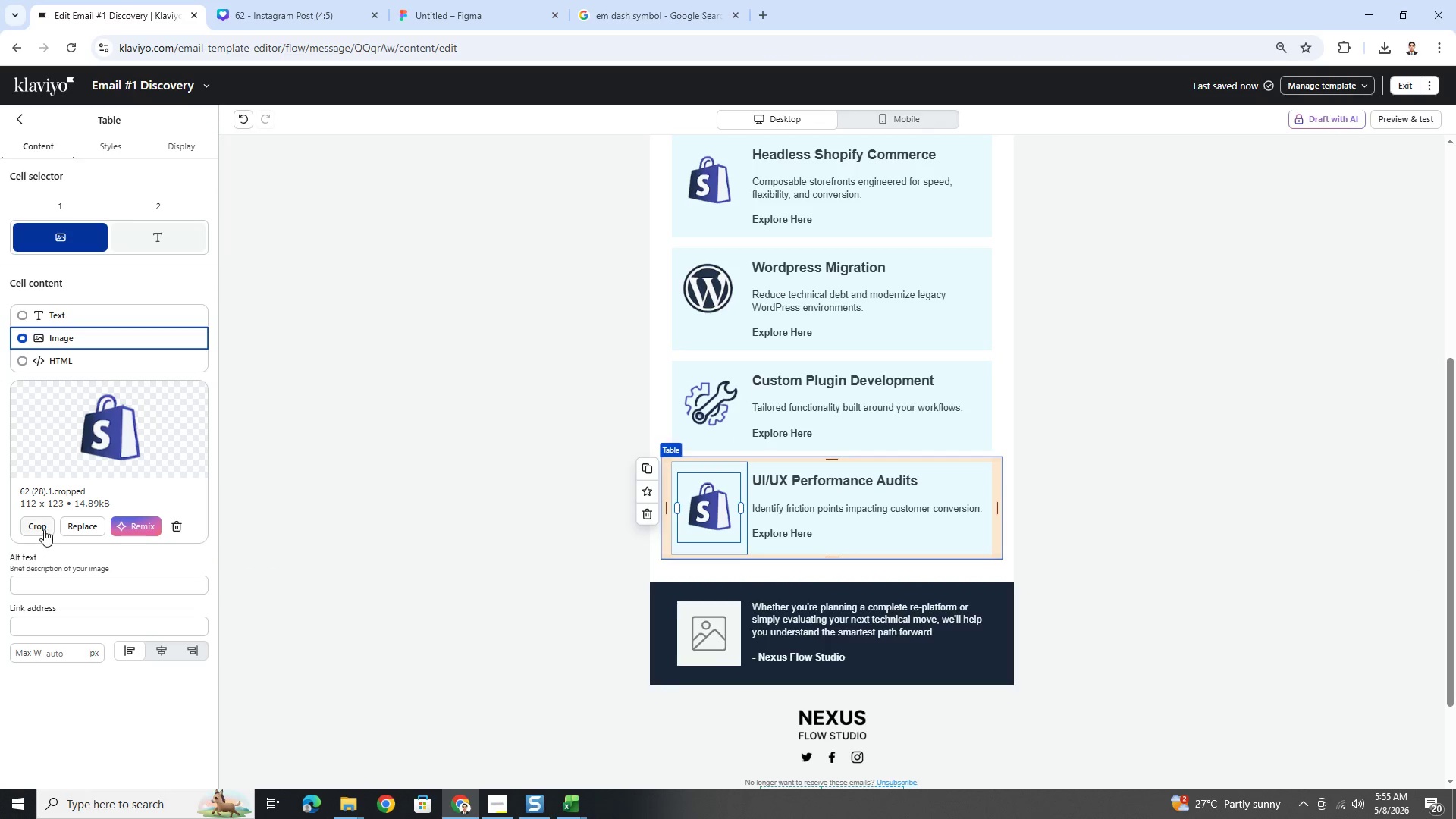 
left_click([96, 528])
 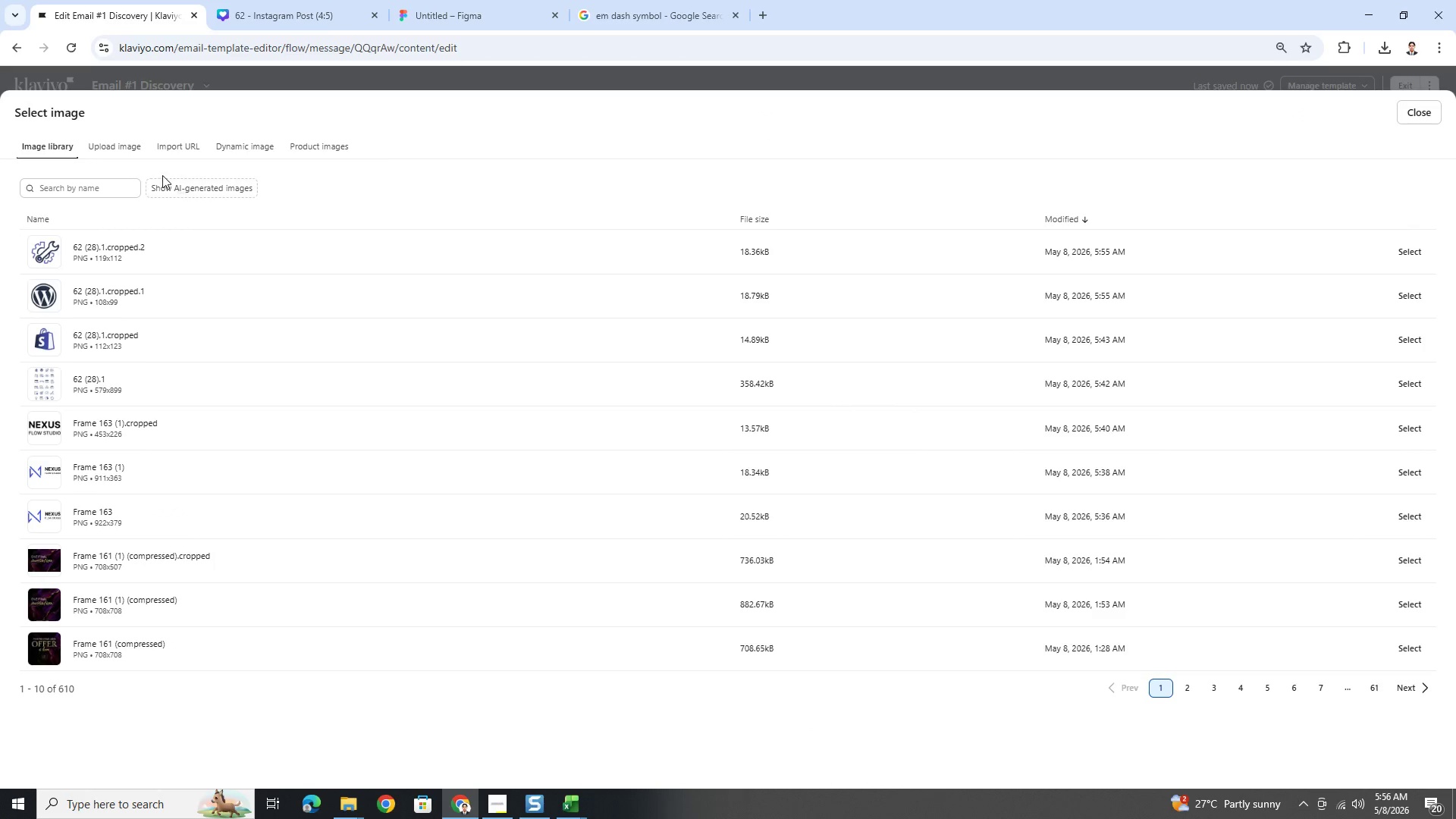 
left_click([135, 152])
 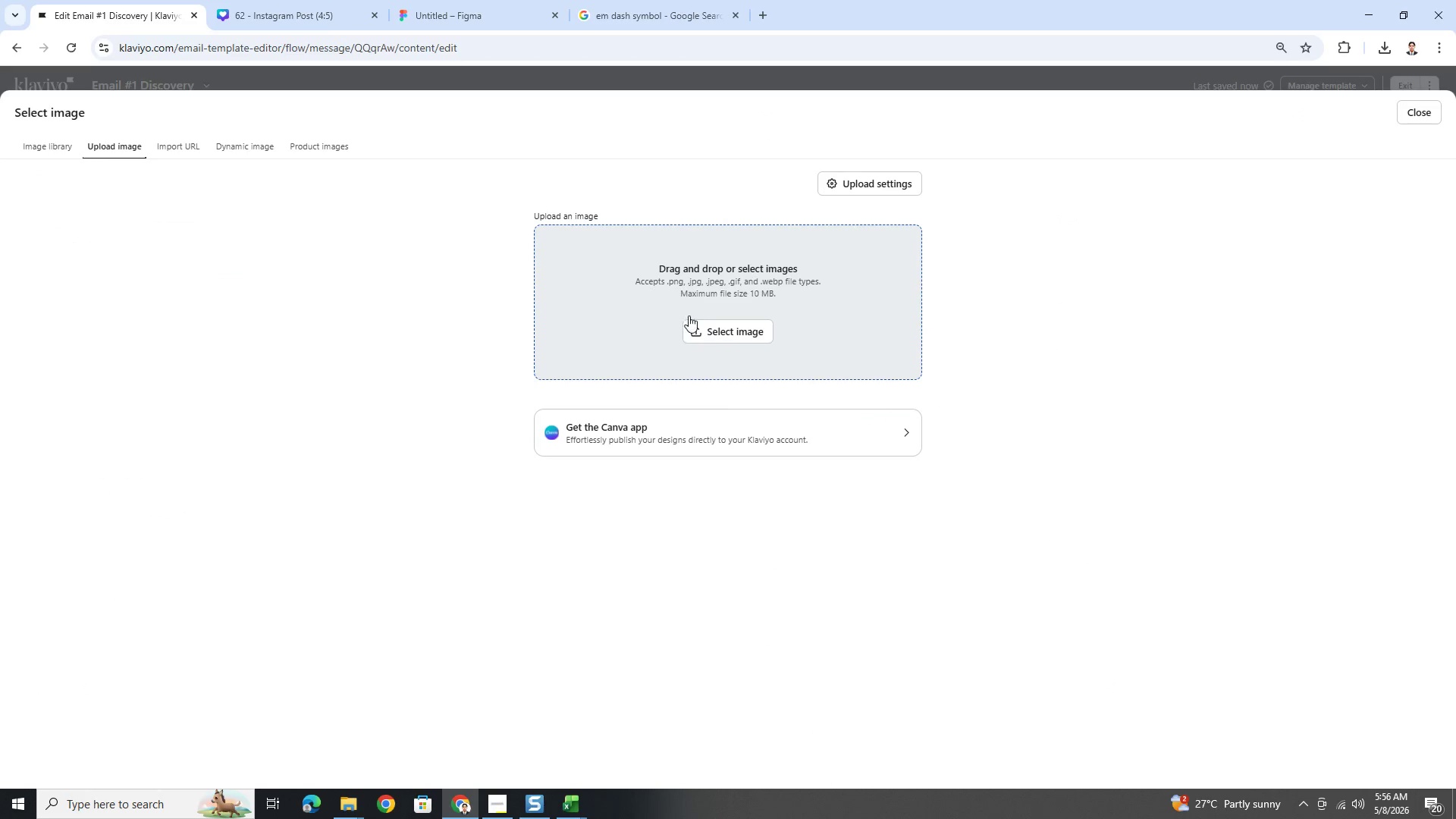 
left_click([720, 326])
 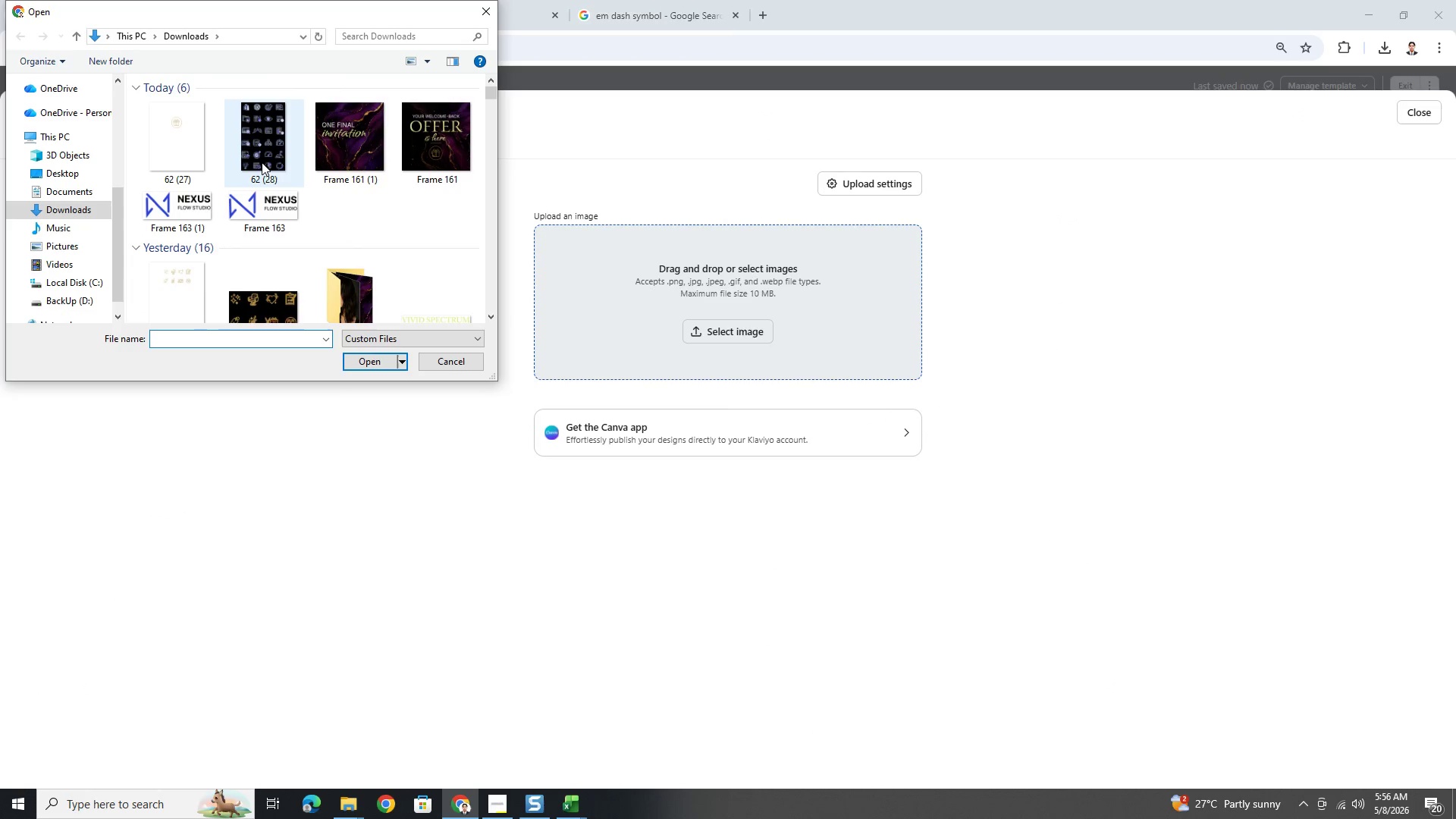 
left_click([444, 370])
 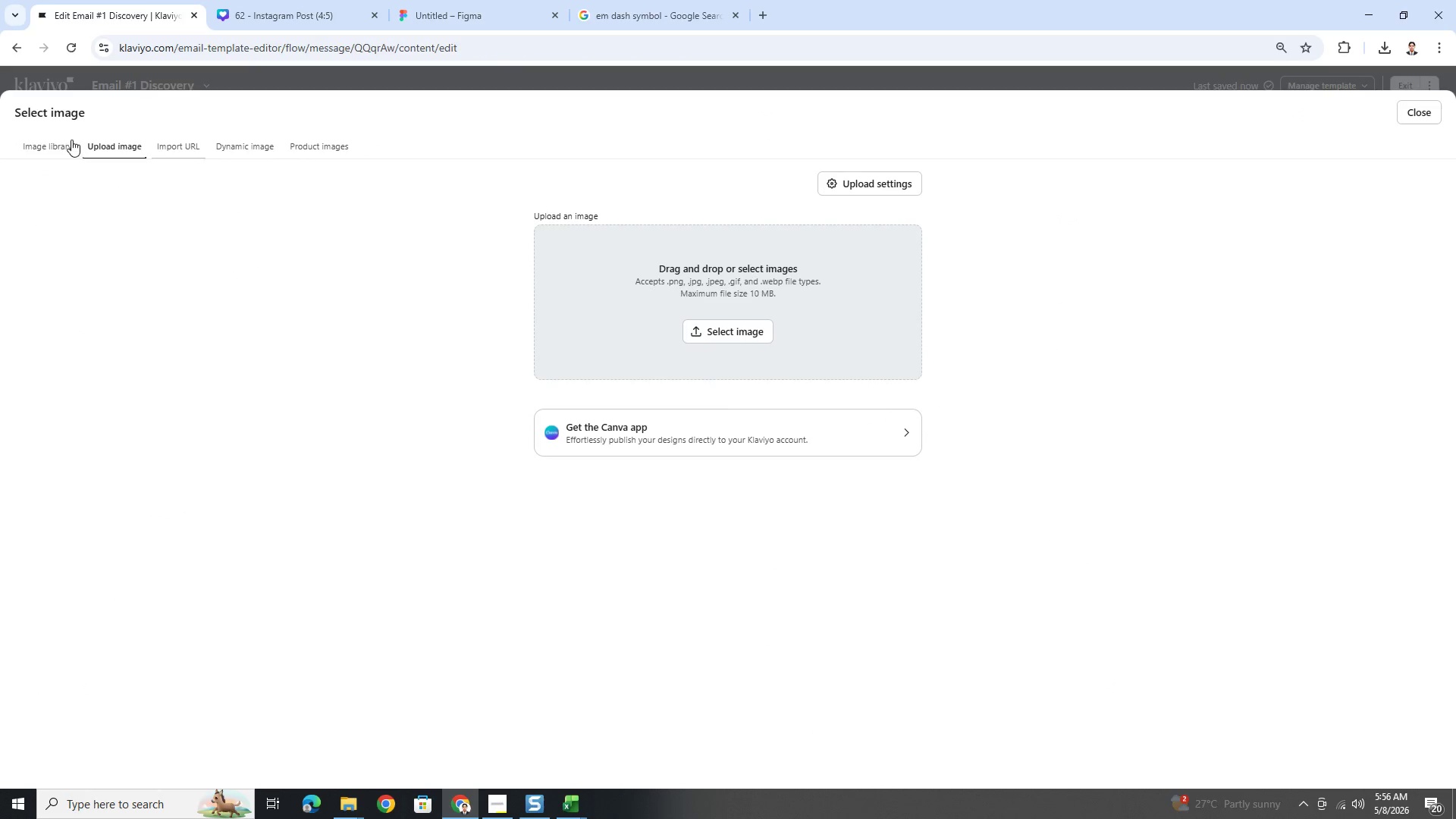 
left_click([31, 140])
 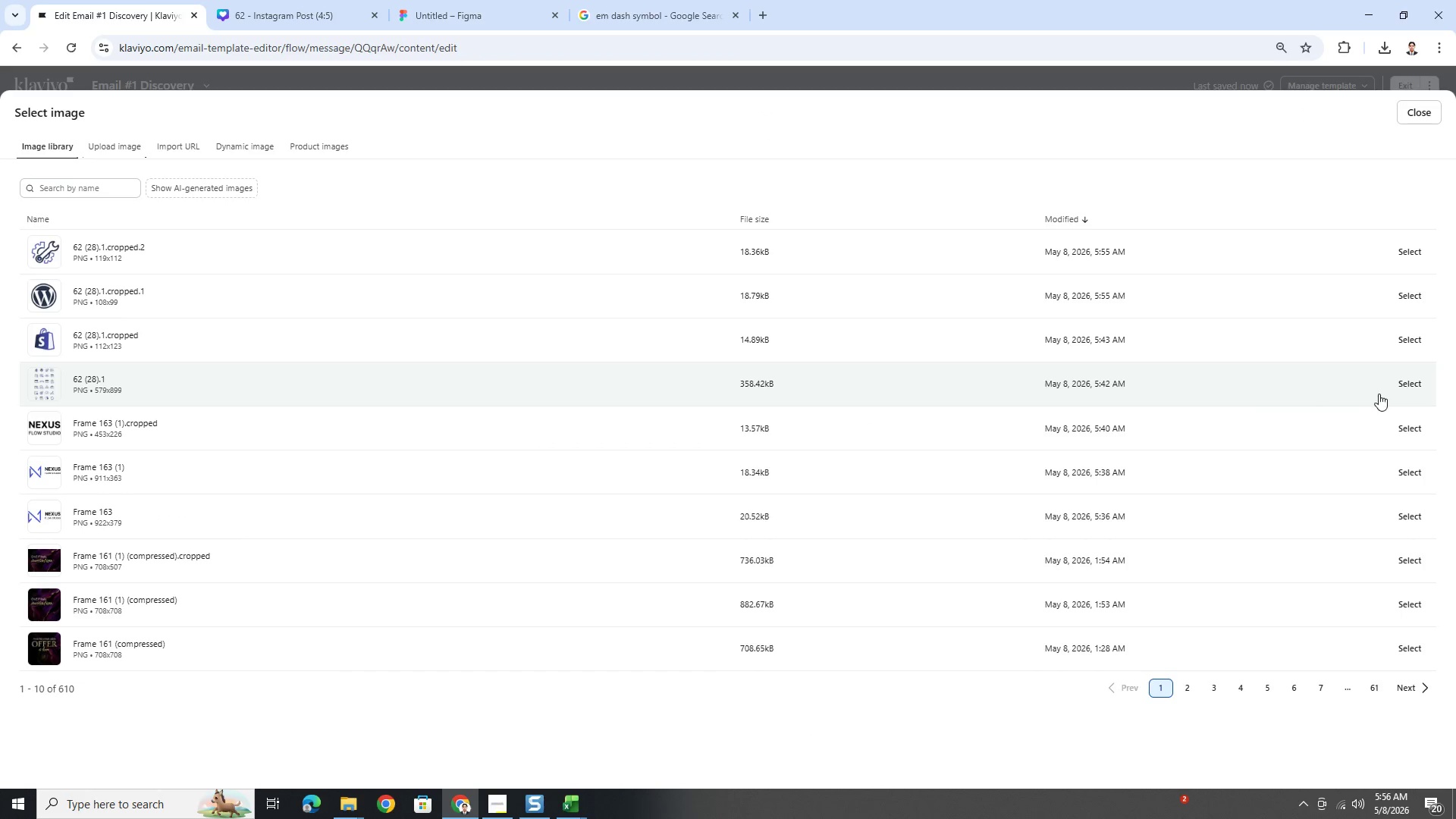 
left_click([1407, 385])
 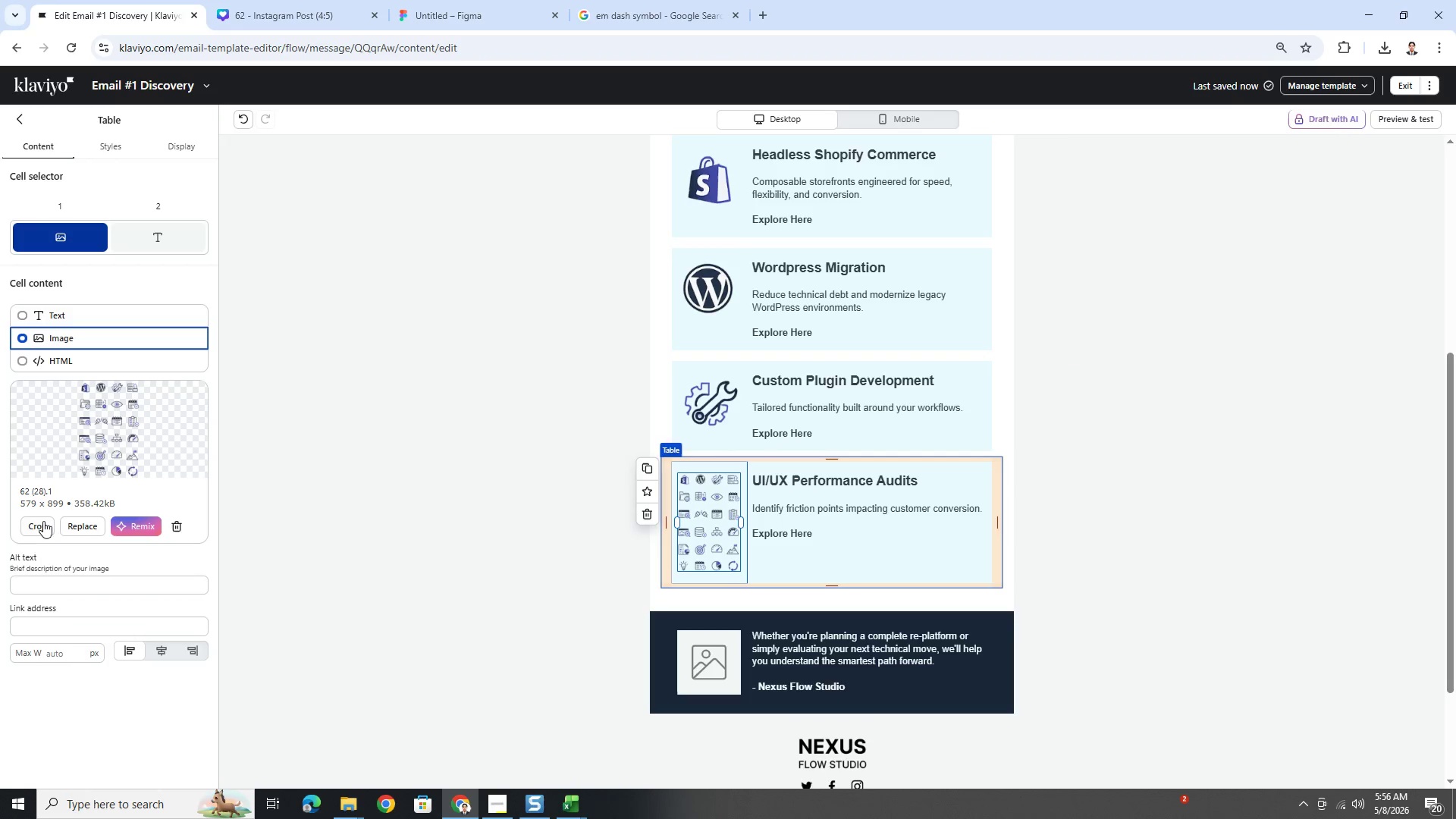 
left_click([45, 532])
 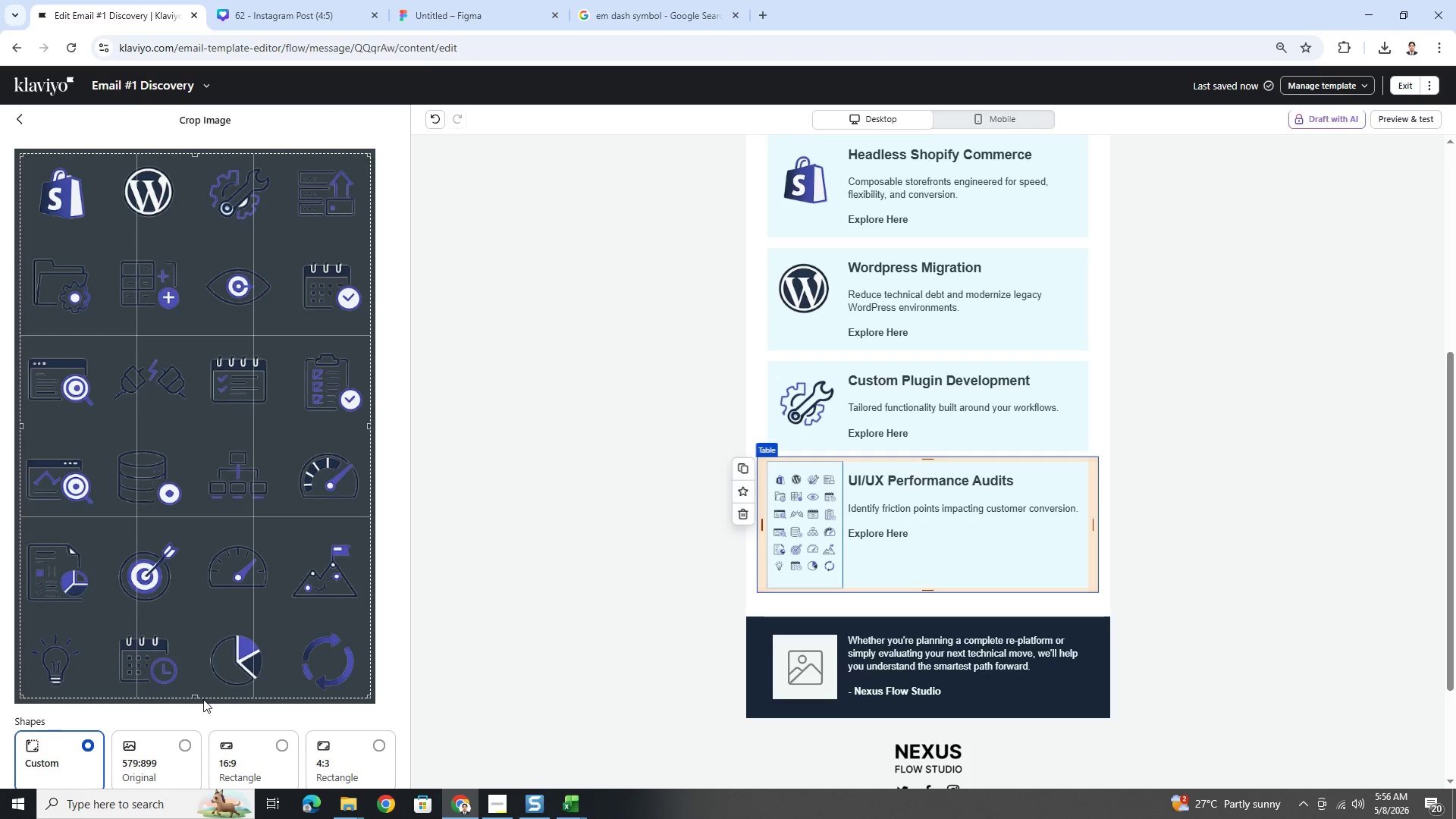 
left_click_drag(start_coordinate=[202, 696], to_coordinate=[287, 234])
 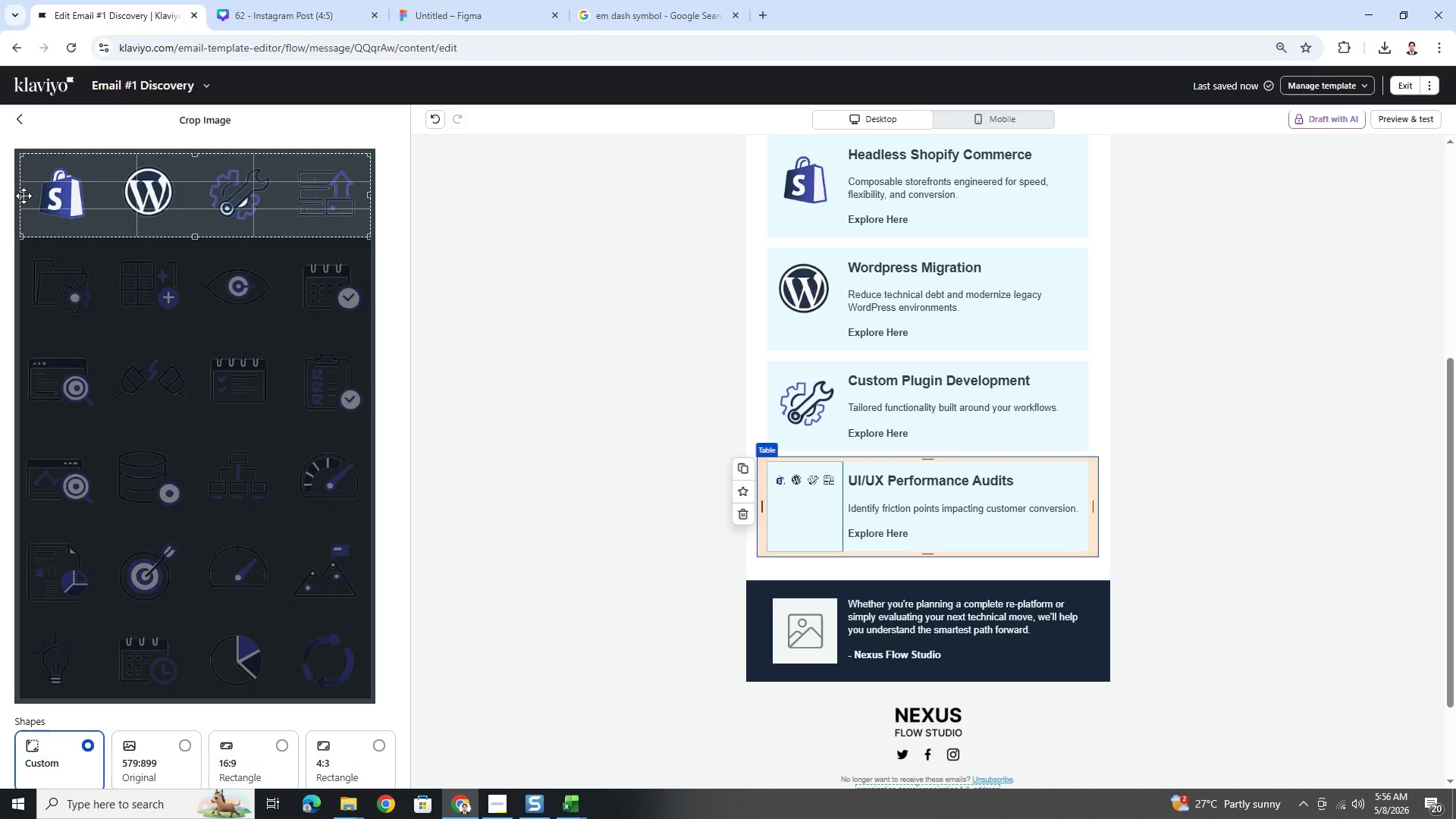 
wait(5.66)
 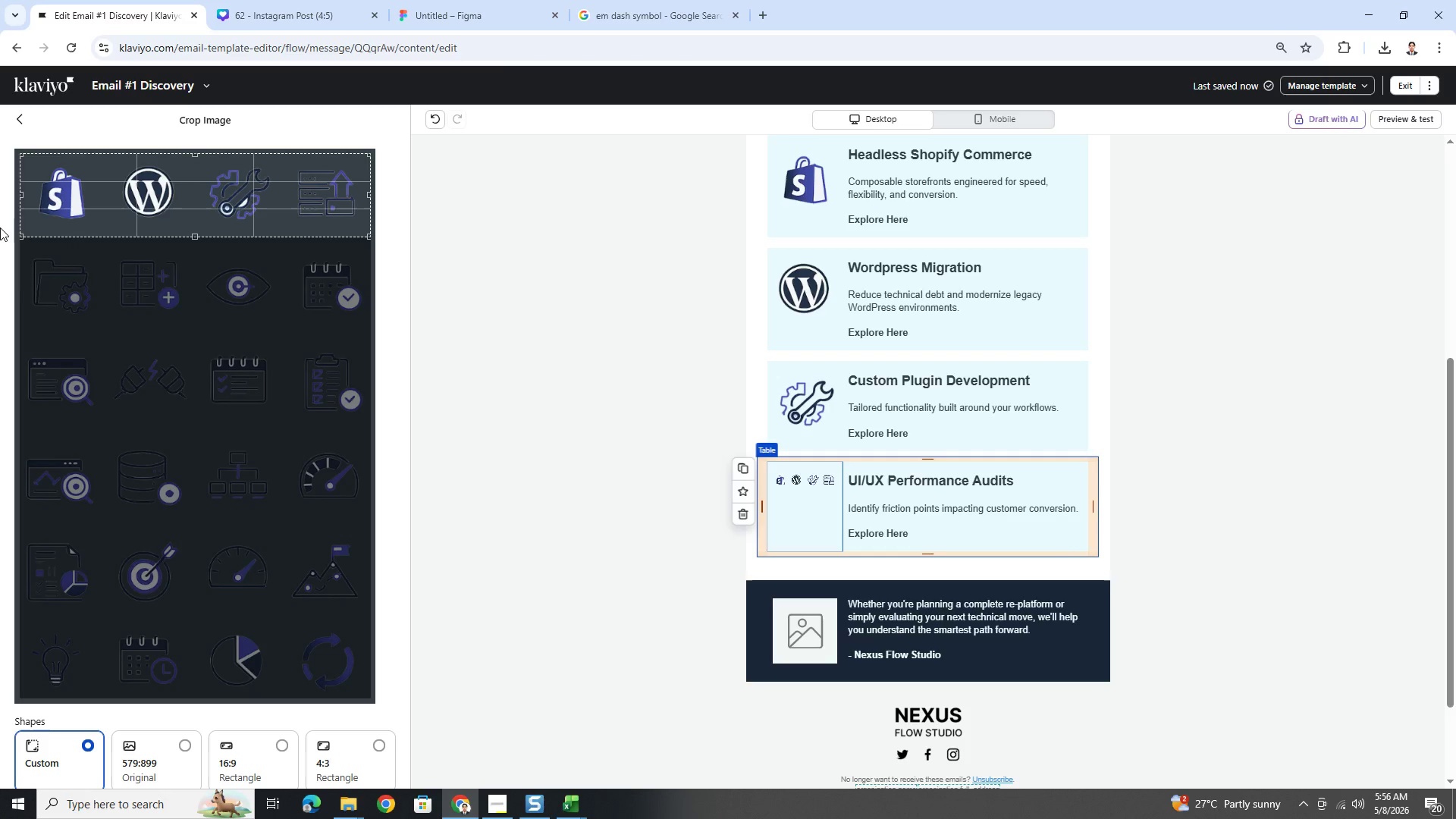 
left_click_drag(start_coordinate=[21, 194], to_coordinate=[291, 184])
 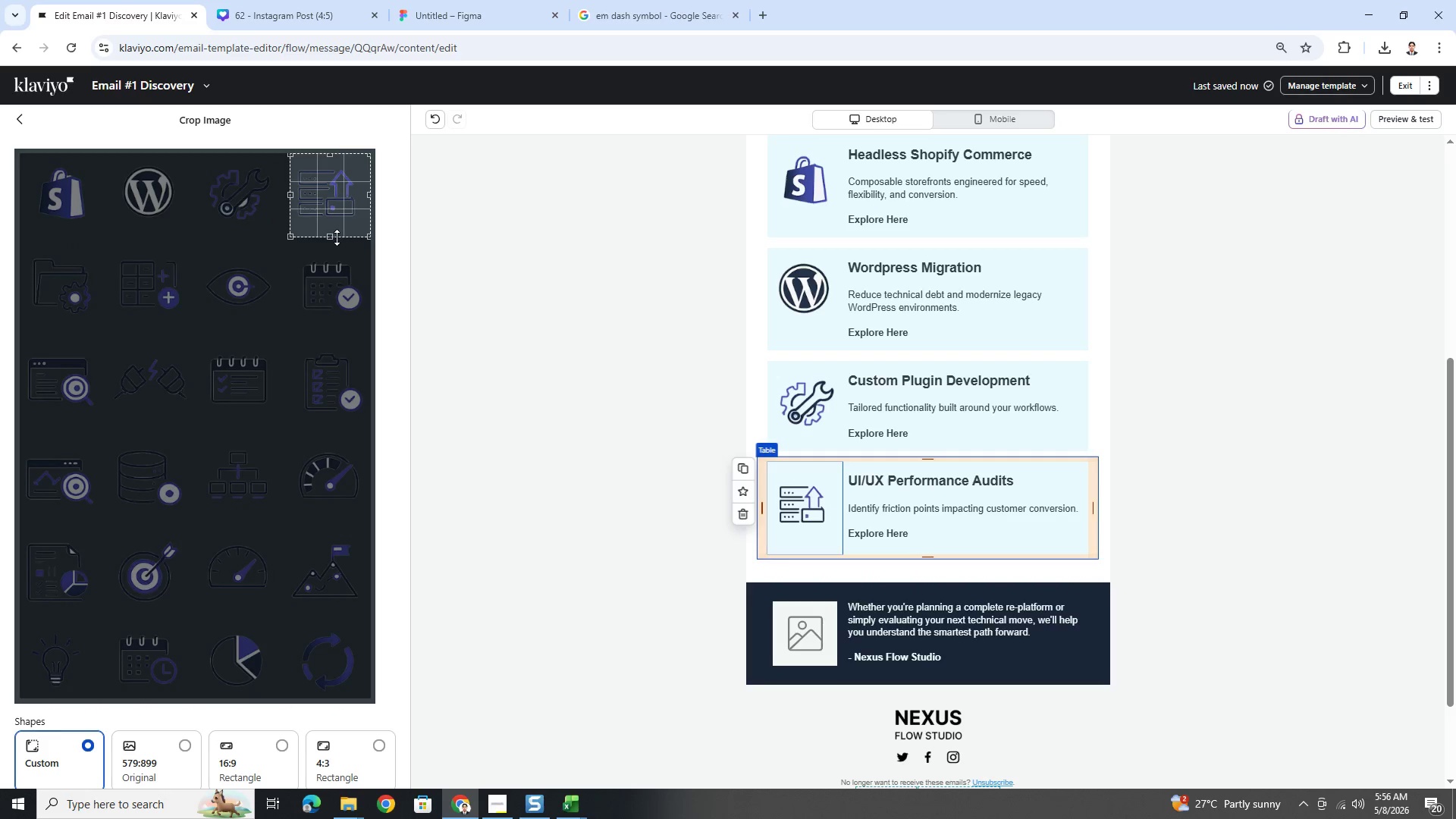 
left_click_drag(start_coordinate=[335, 236], to_coordinate=[337, 223])
 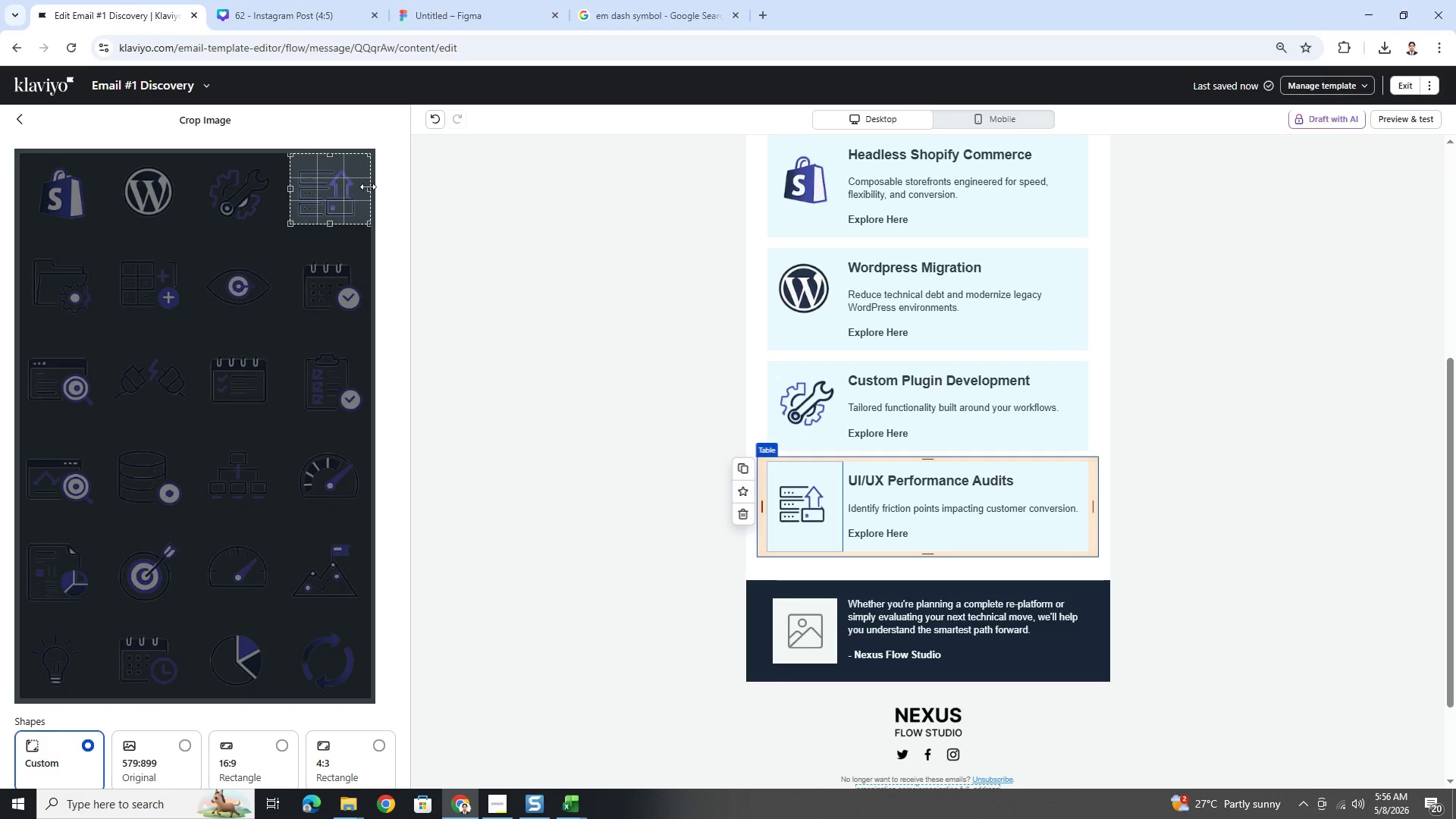 
left_click_drag(start_coordinate=[368, 187], to_coordinate=[359, 187])
 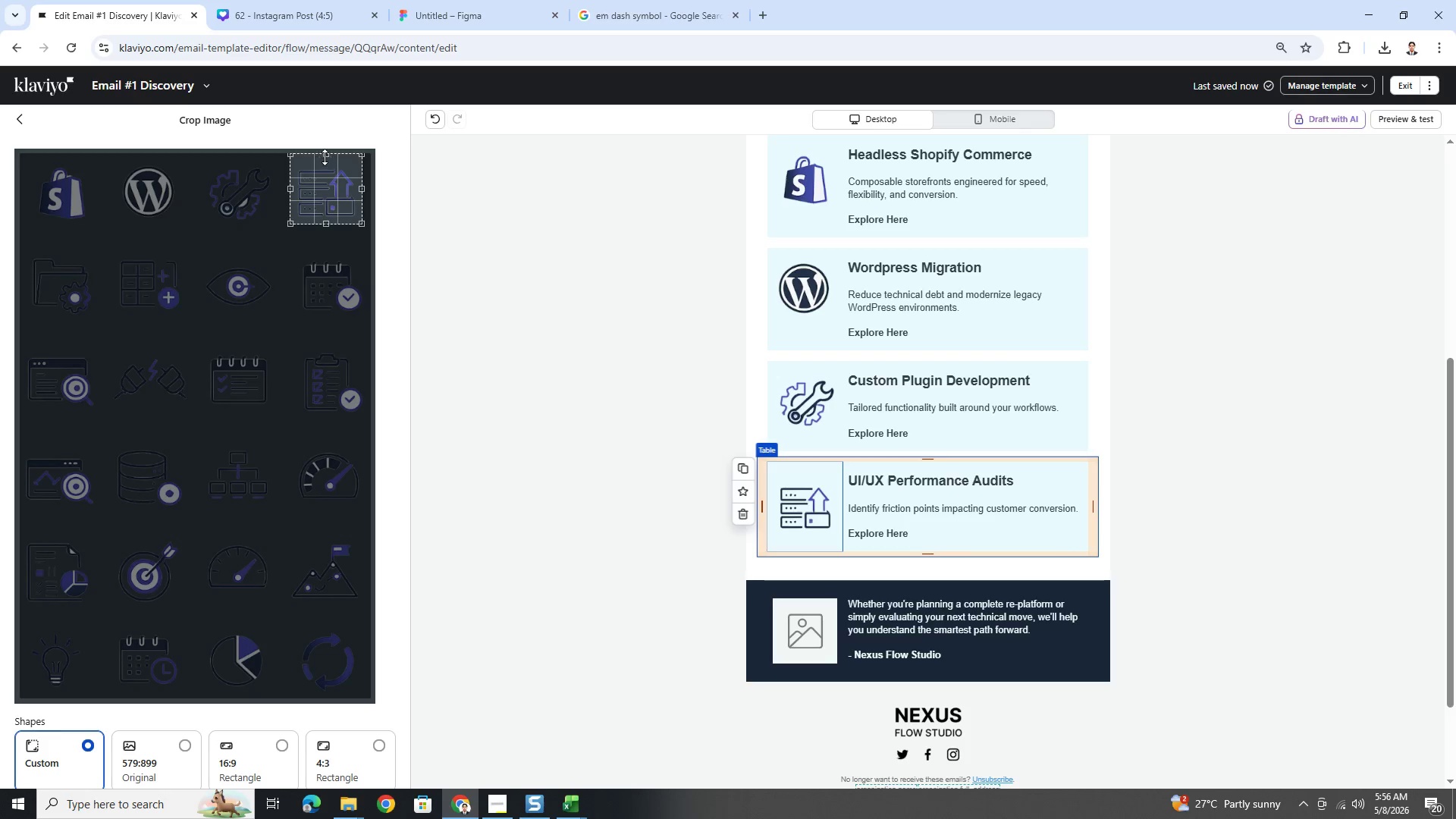 
left_click_drag(start_coordinate=[325, 157], to_coordinate=[328, 168])
 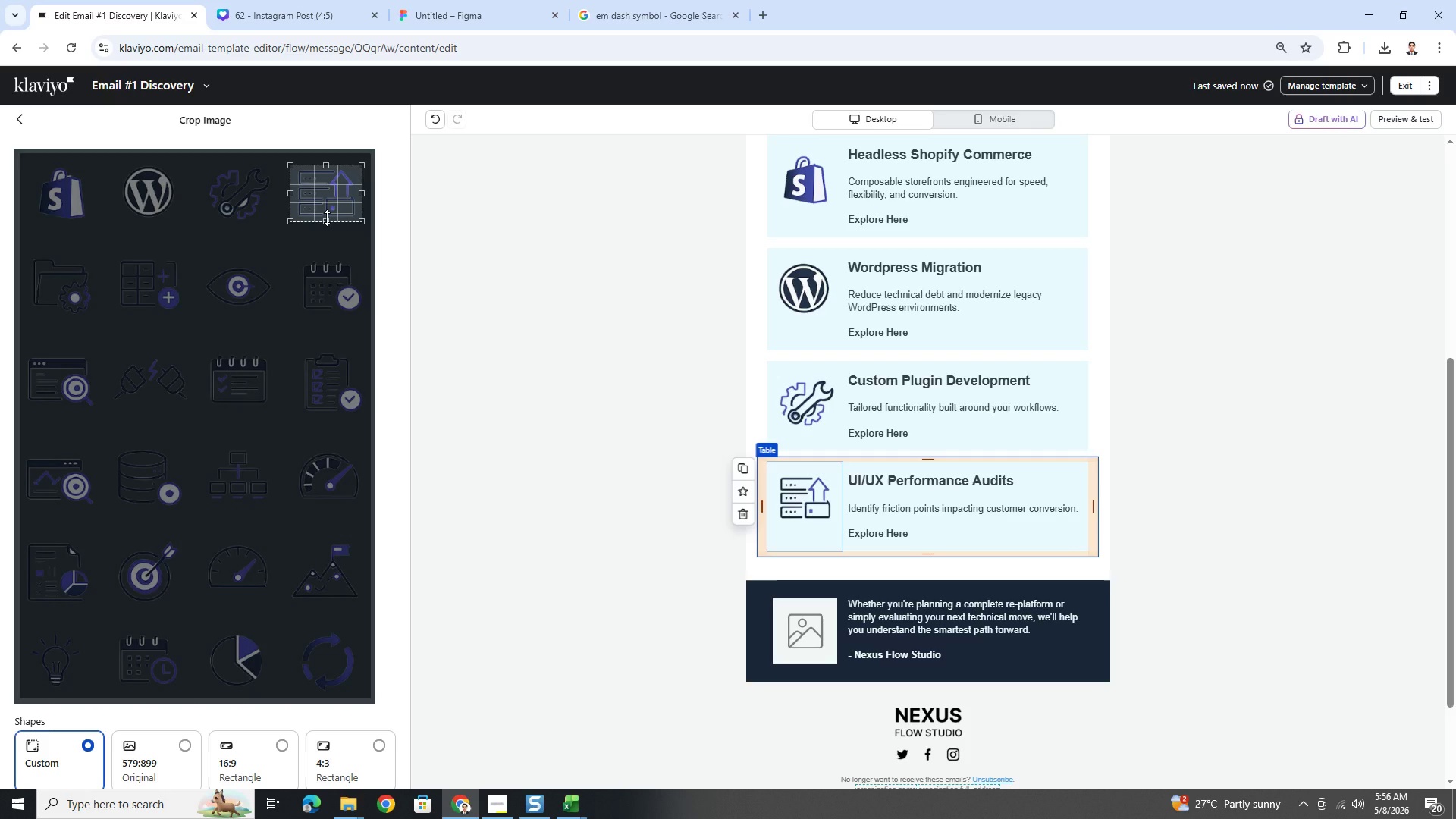 
wait(11.45)
 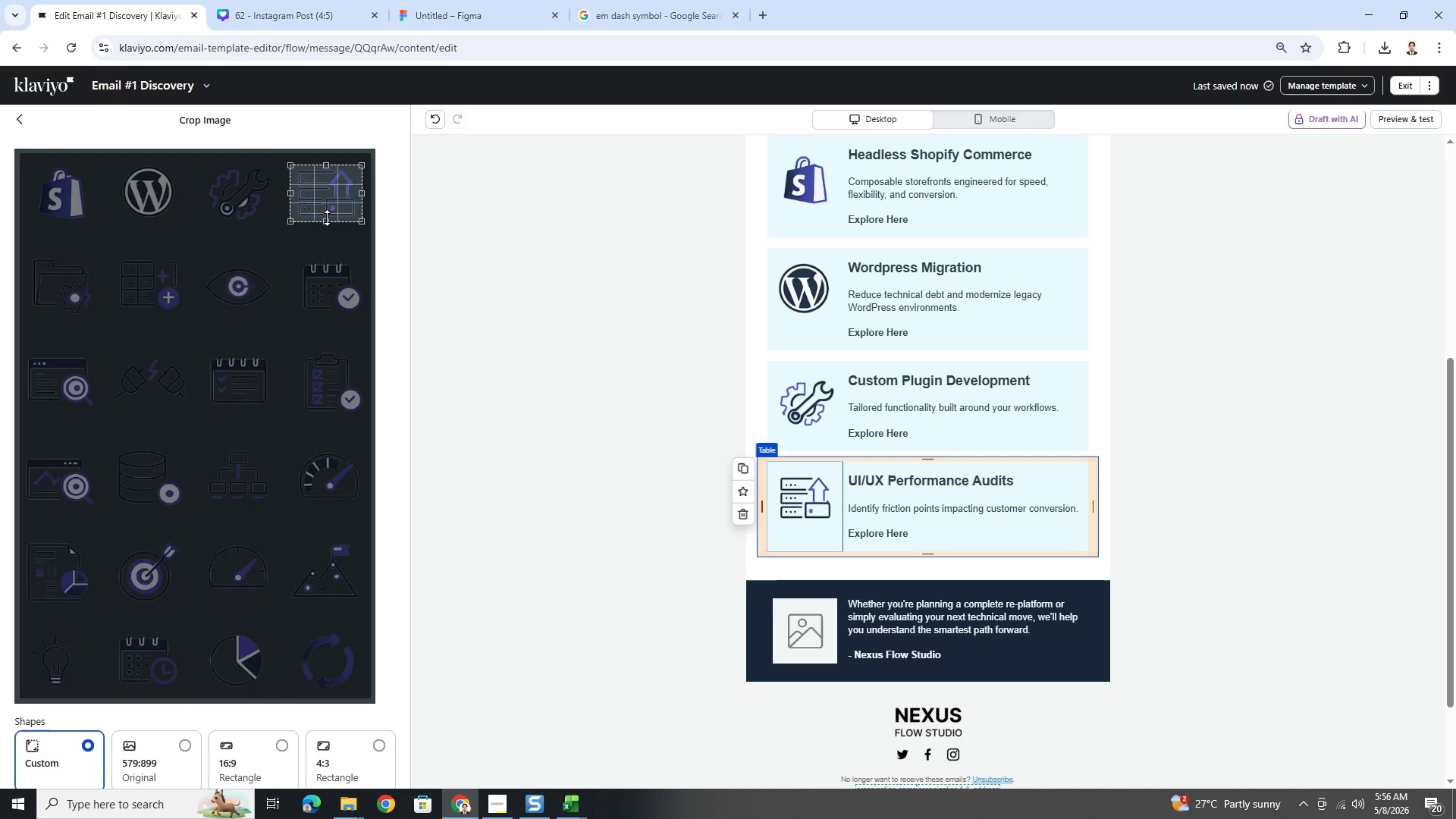 
scroll: coordinate [361, 698], scroll_direction: down, amount: 4.0
 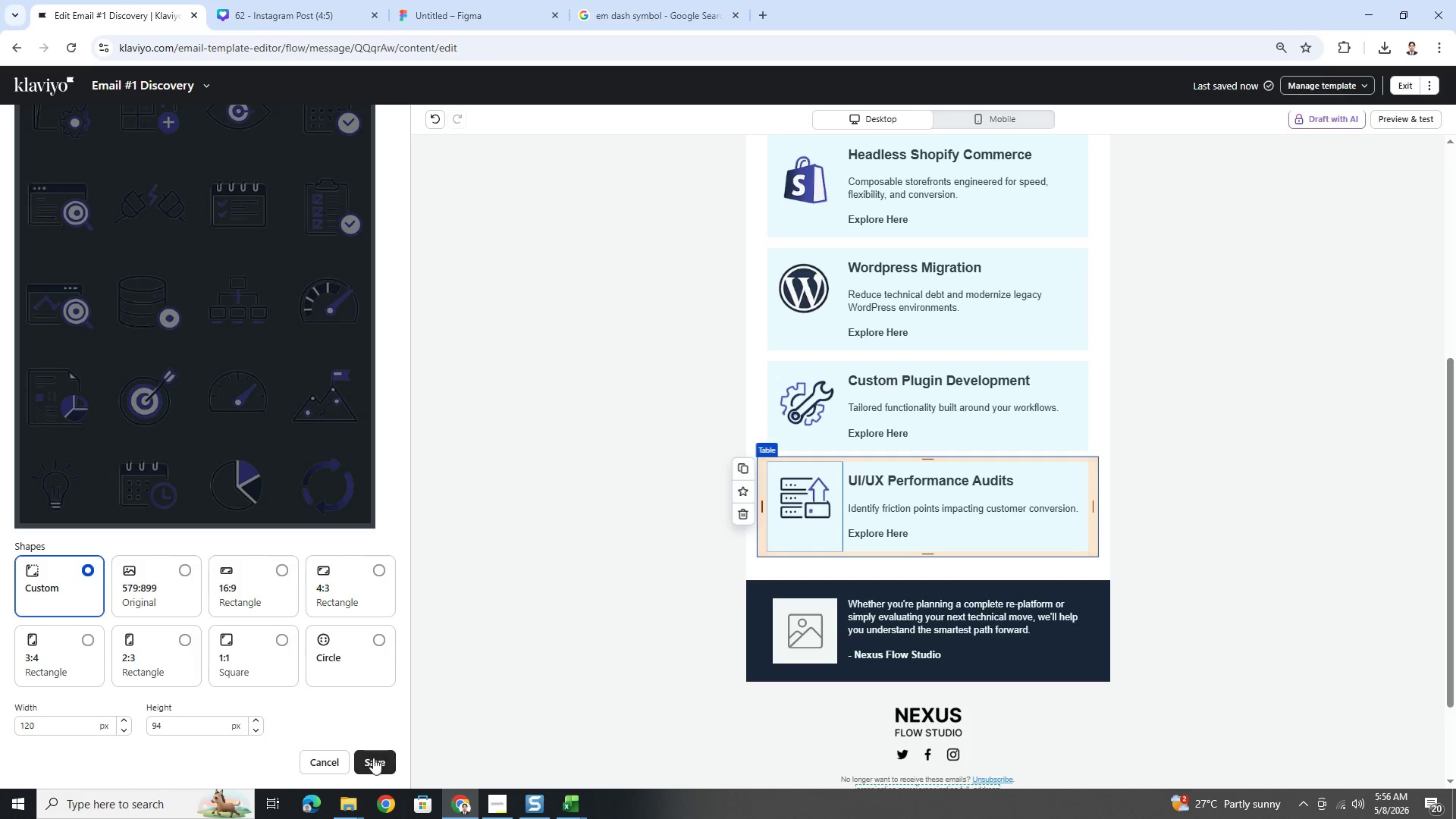 
left_click([375, 760])
 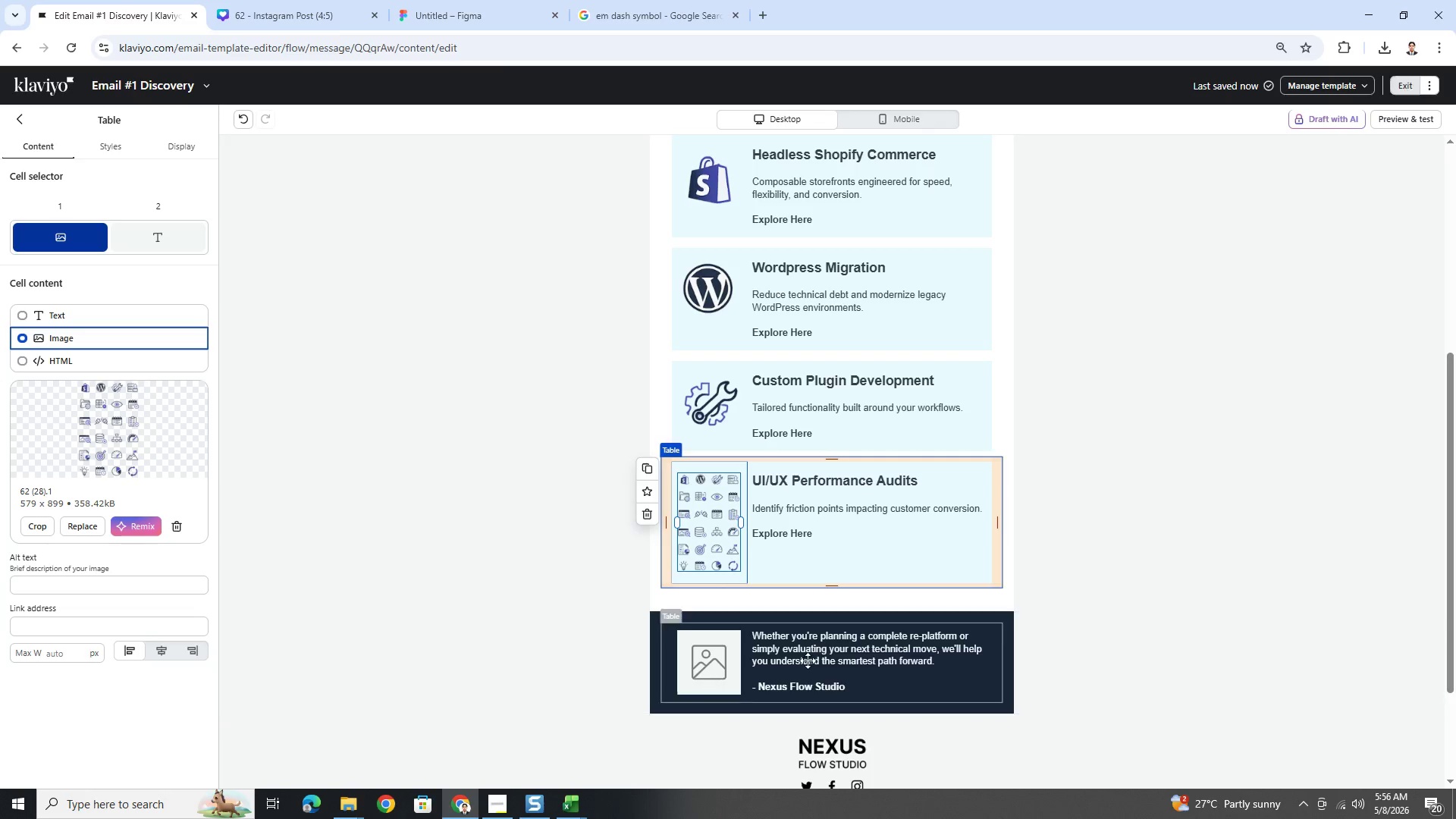 
left_click([1114, 651])
 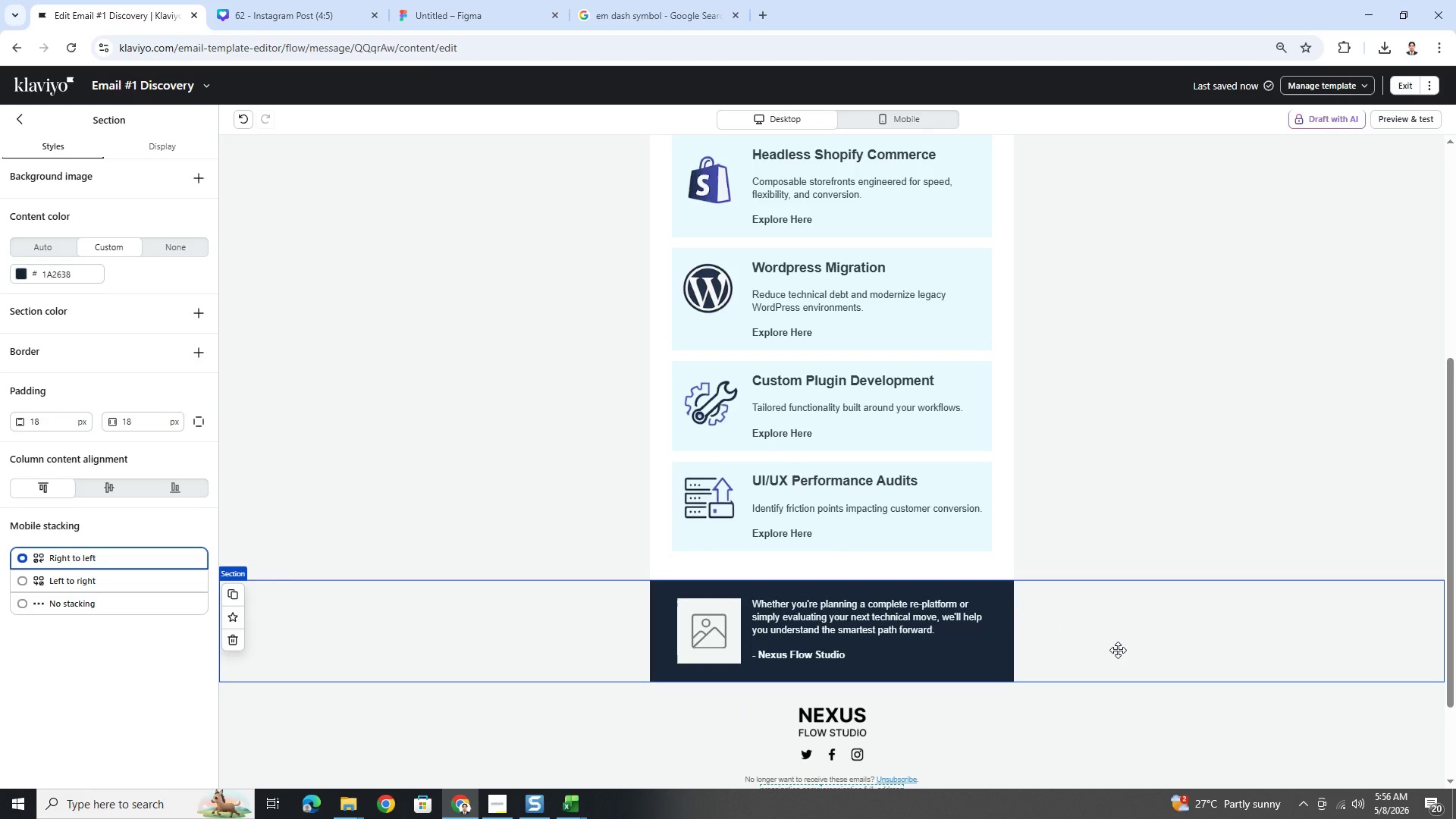 
scroll: coordinate [1118, 650], scroll_direction: up, amount: 1.0
 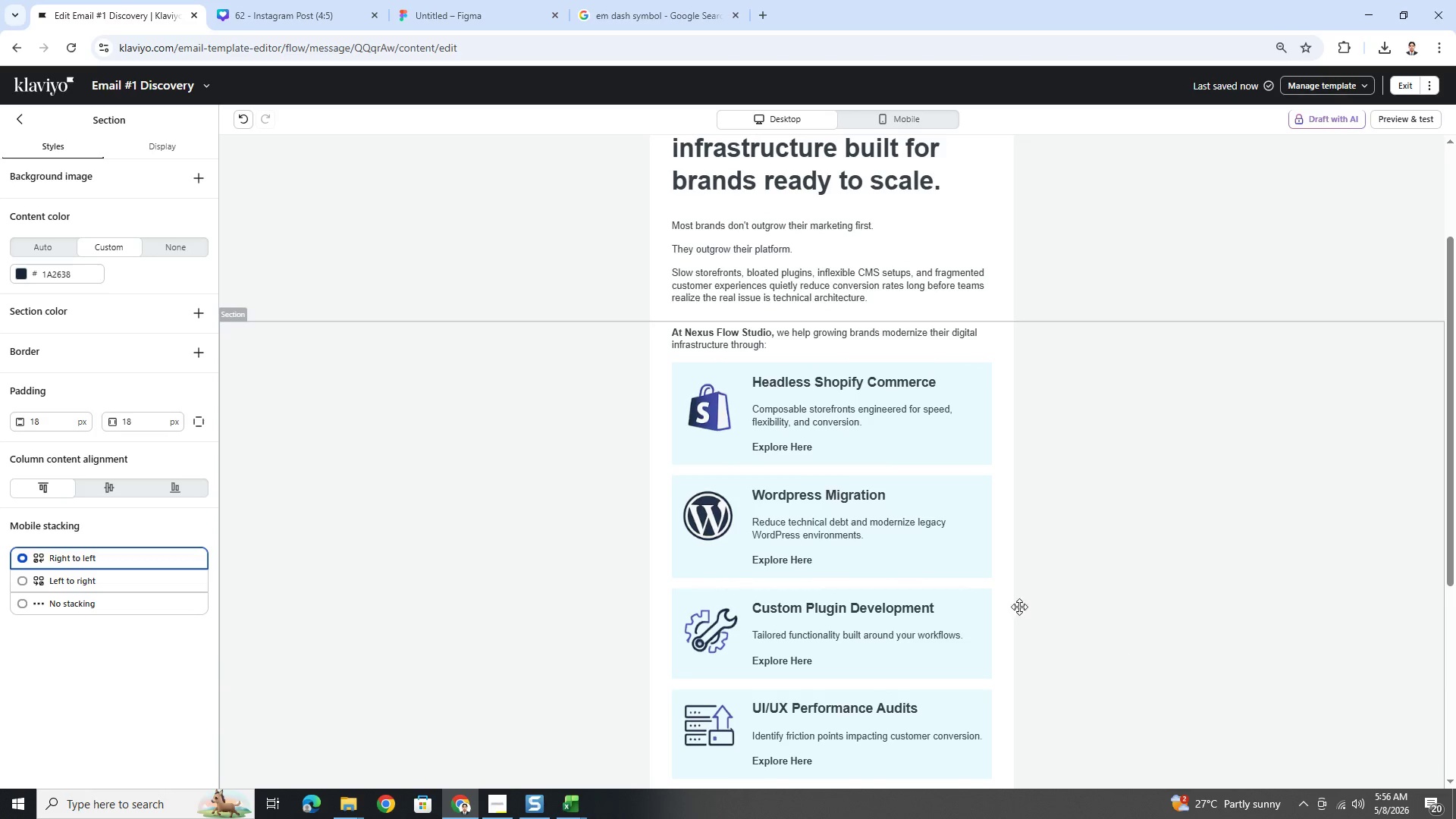 
left_click([717, 413])
 